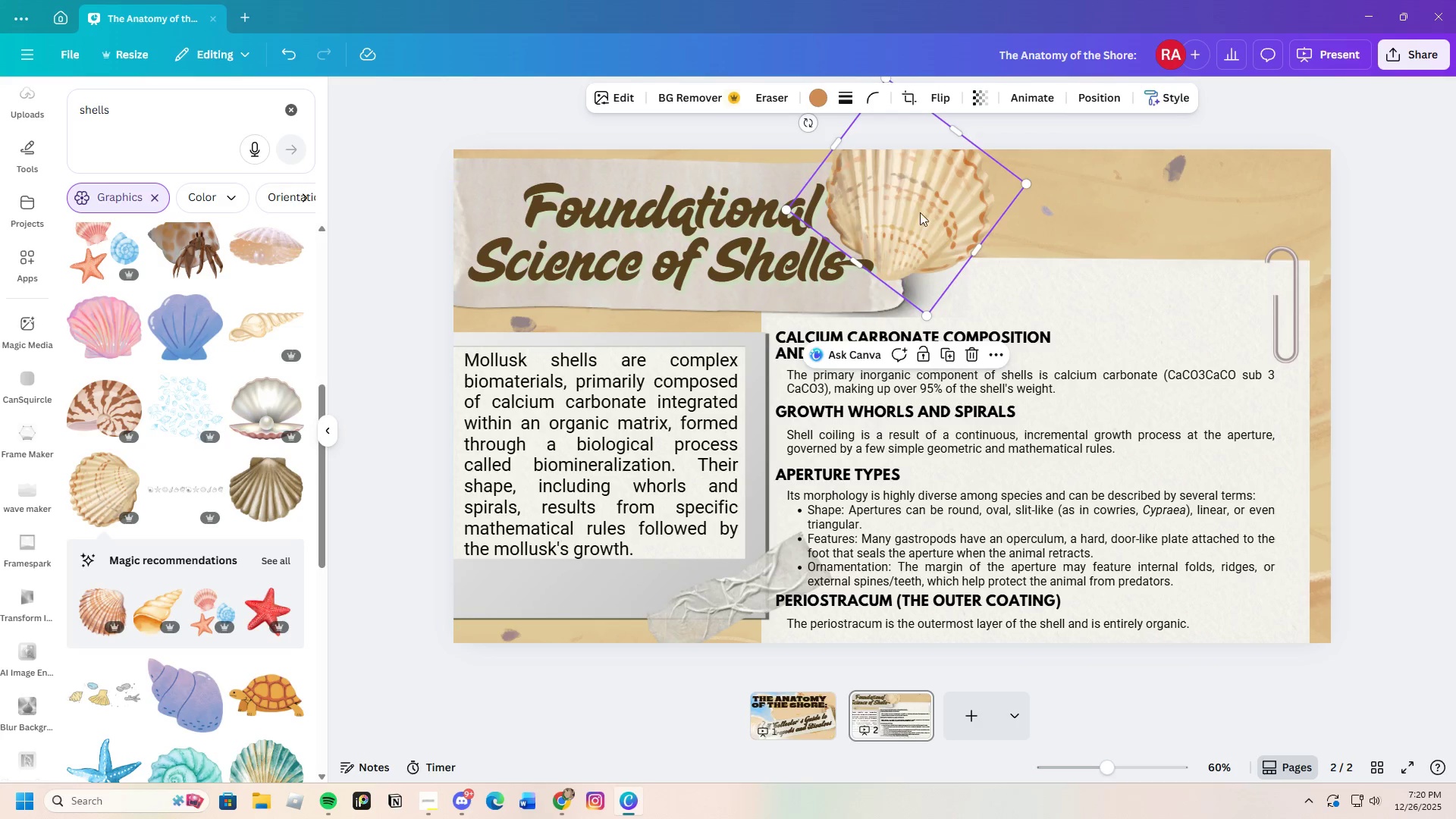 
left_click_drag(start_coordinate=[951, 203], to_coordinate=[557, 309])
 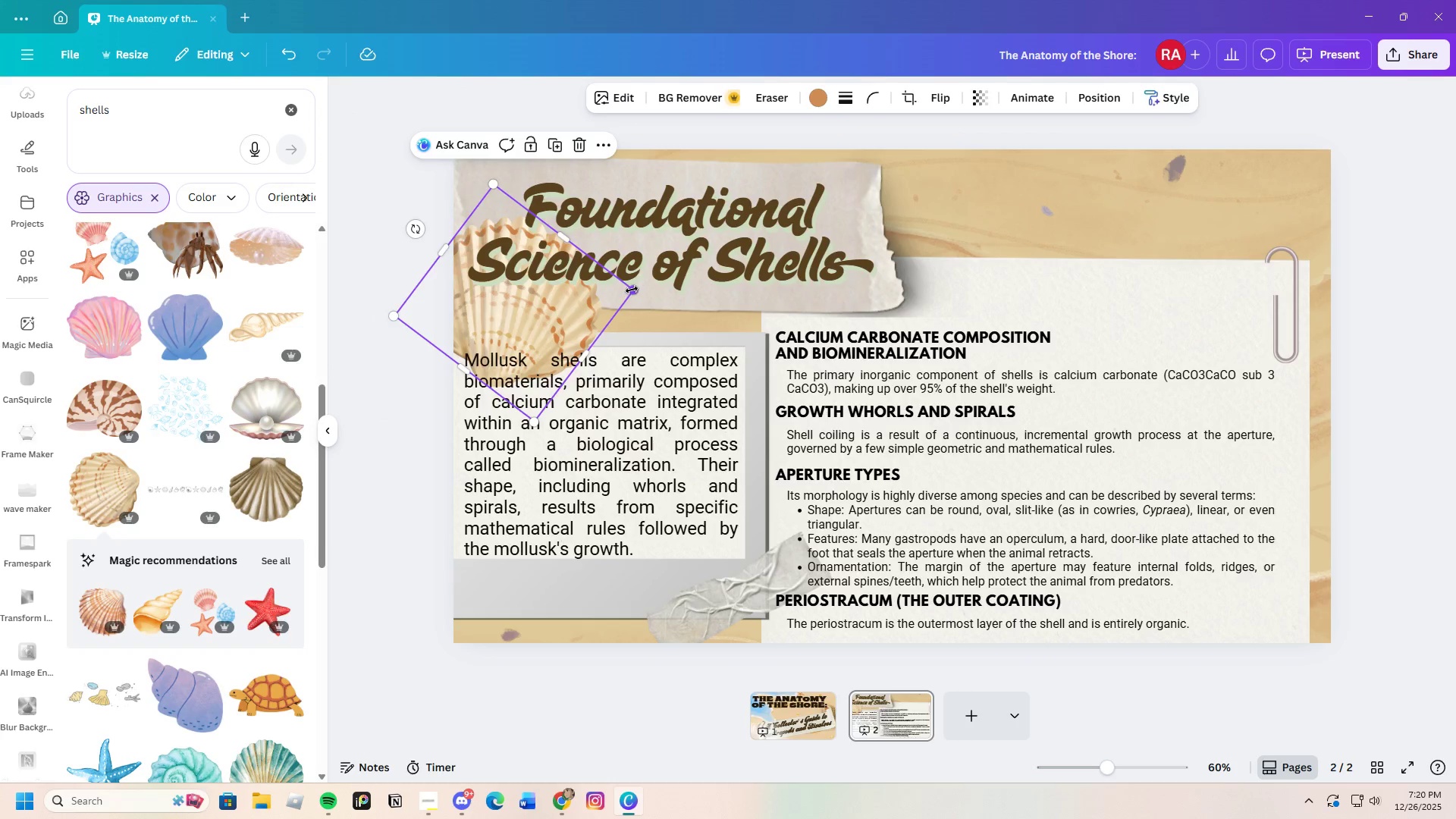 
left_click_drag(start_coordinate=[631, 290], to_coordinate=[567, 323])
 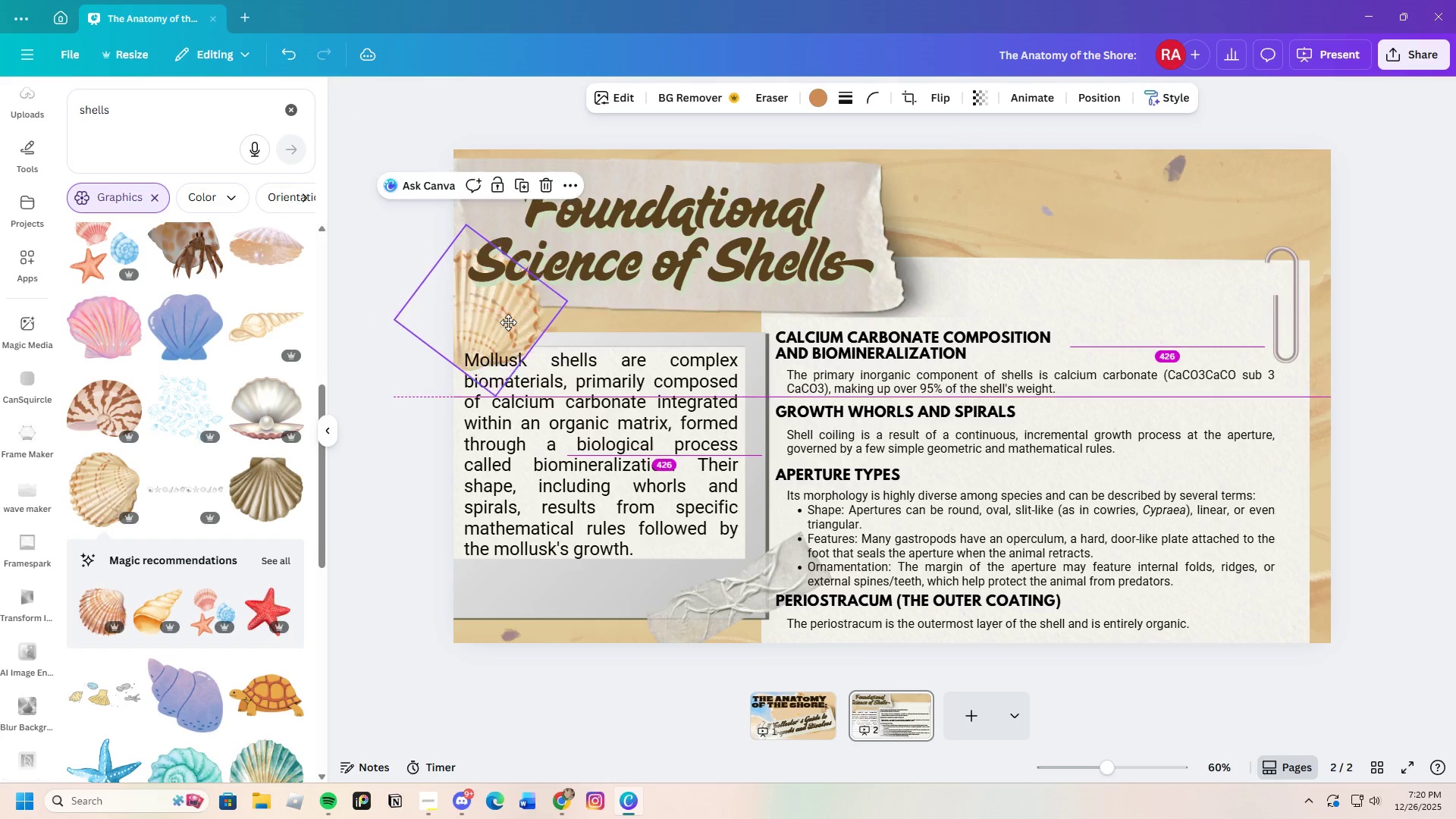 
left_click([393, 322])
 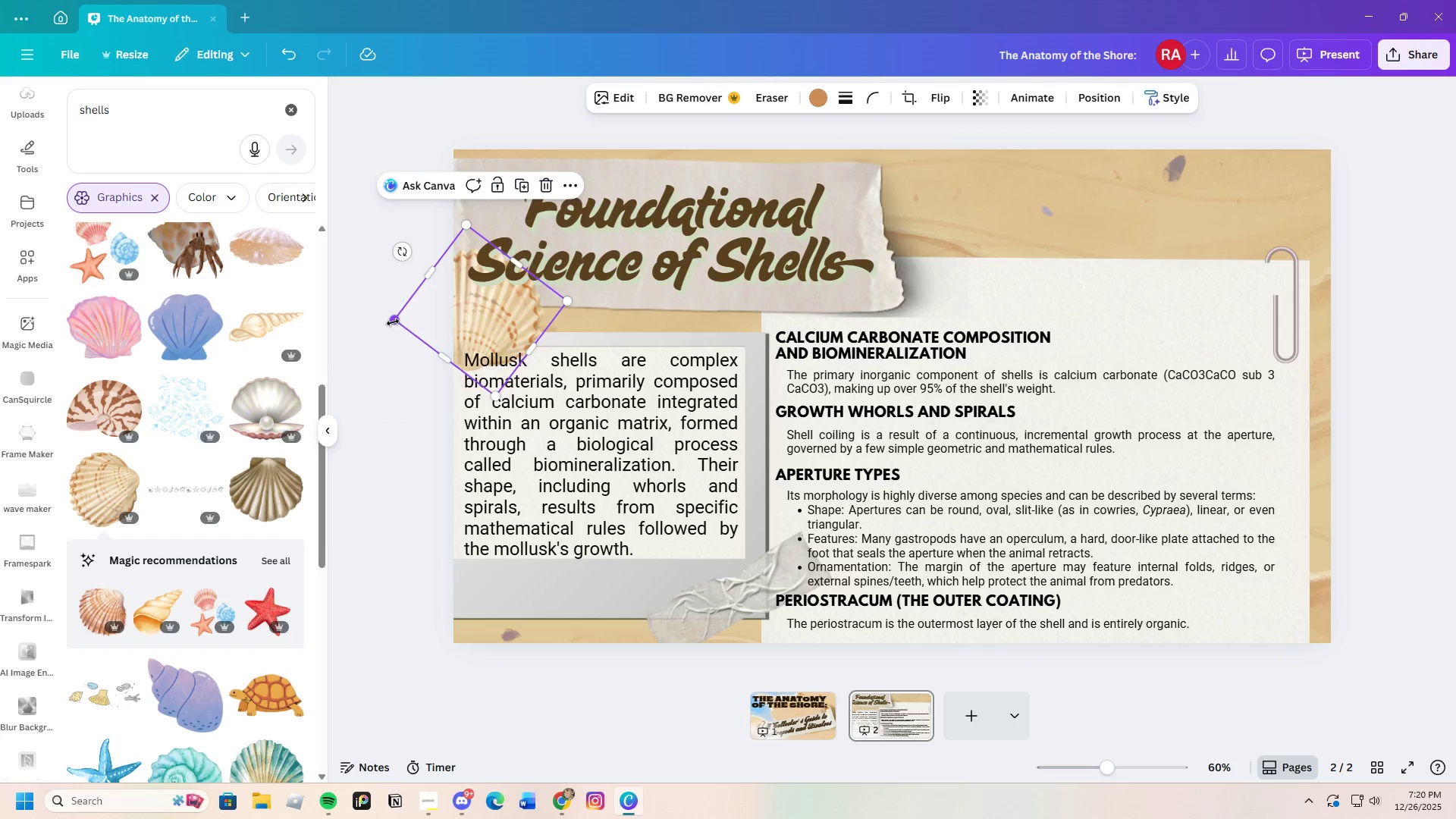 
left_click([392, 369])
 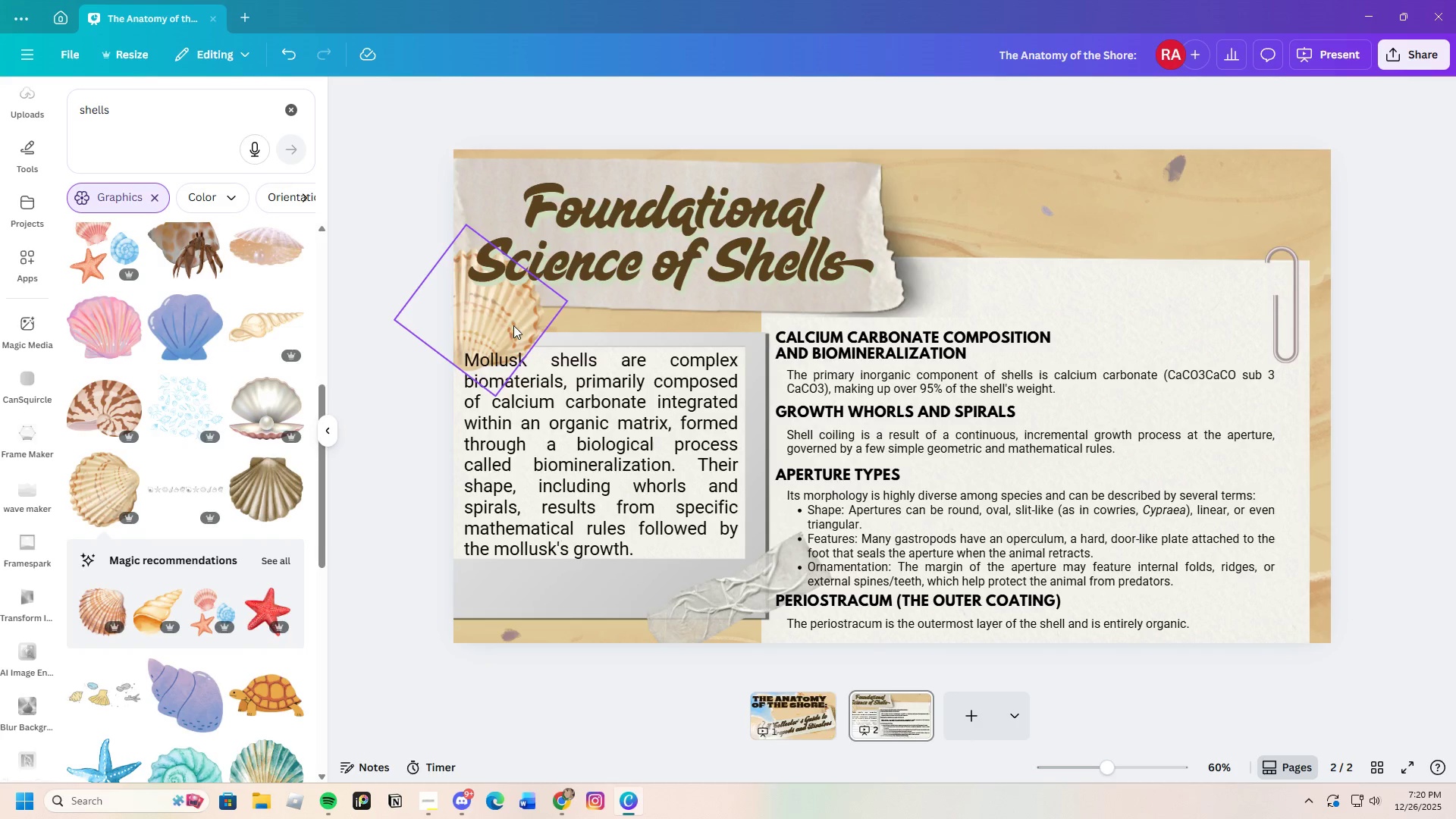 
left_click_drag(start_coordinate=[524, 325], to_coordinate=[955, 267])
 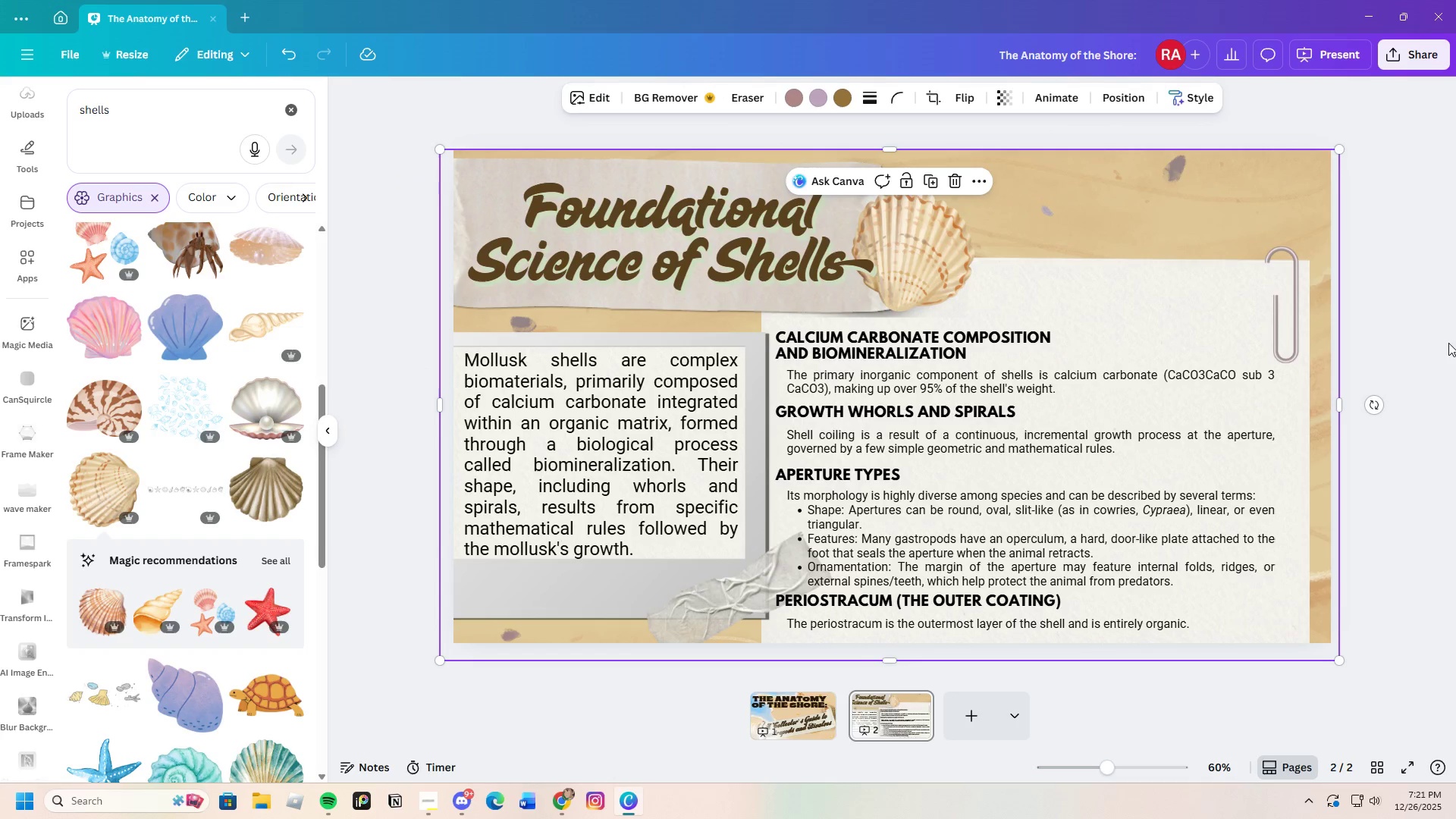 
left_click([1446, 355])
 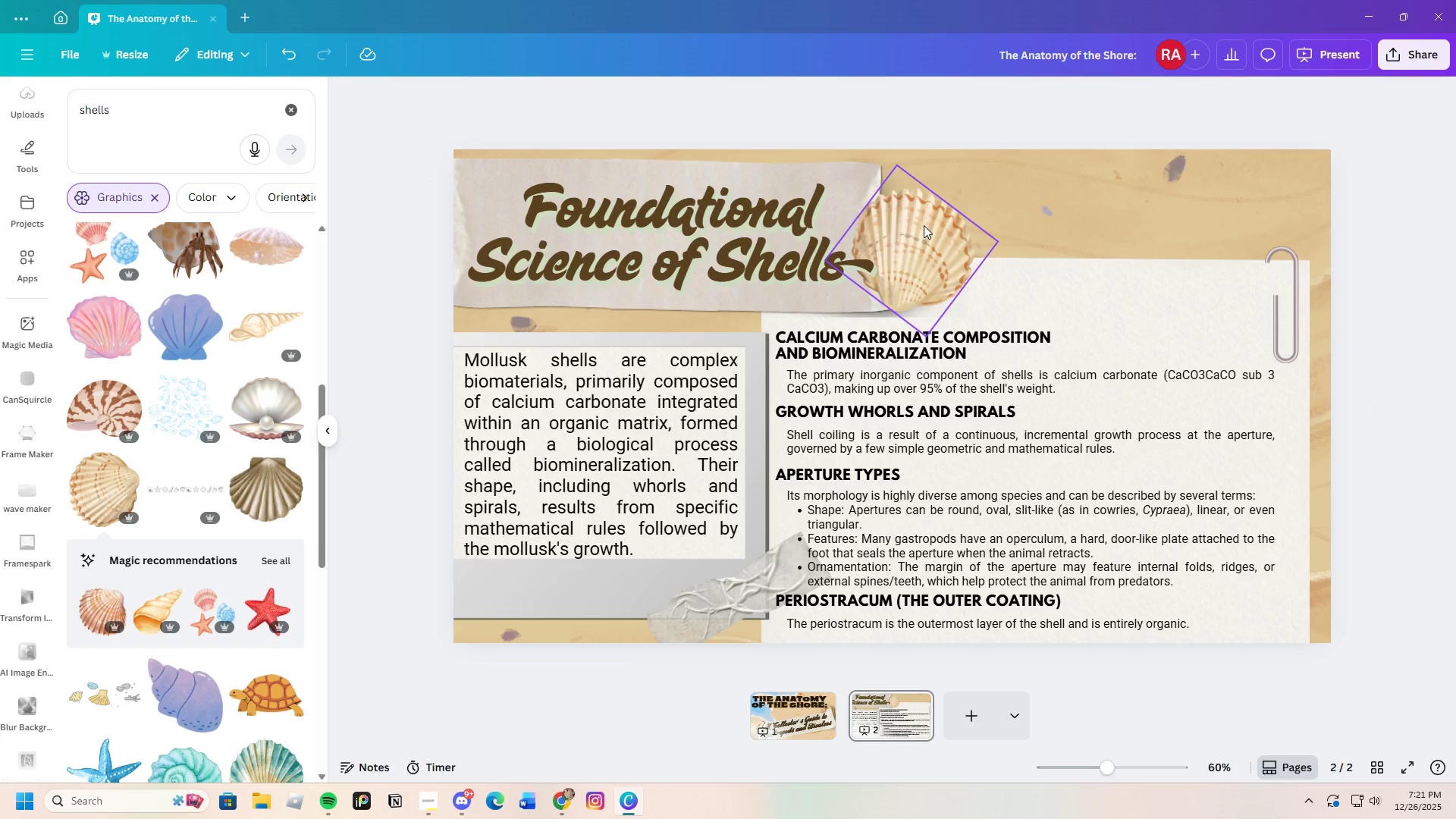 
left_click_drag(start_coordinate=[932, 240], to_coordinate=[908, 254])
 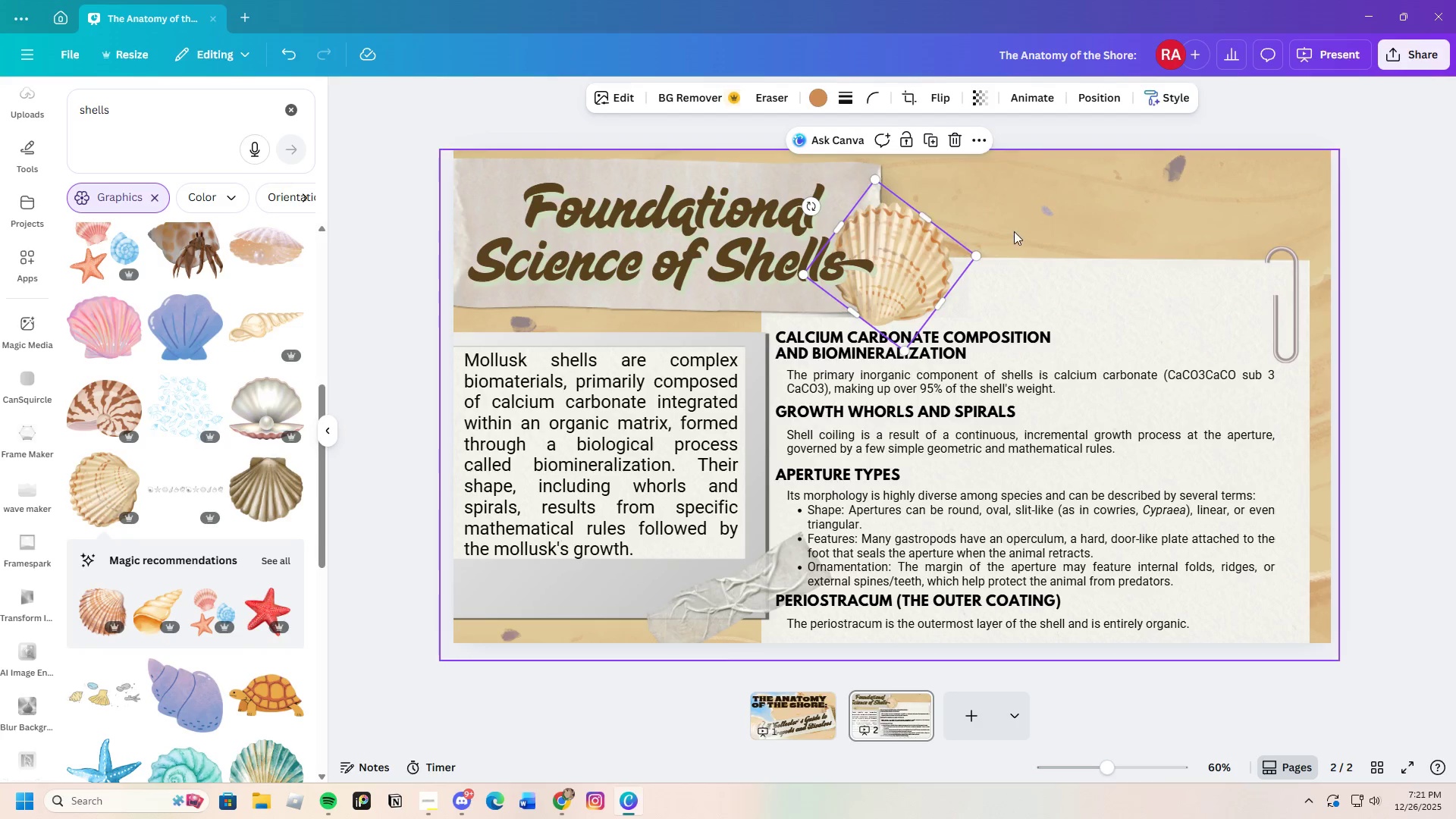 
left_click([1014, 231])
 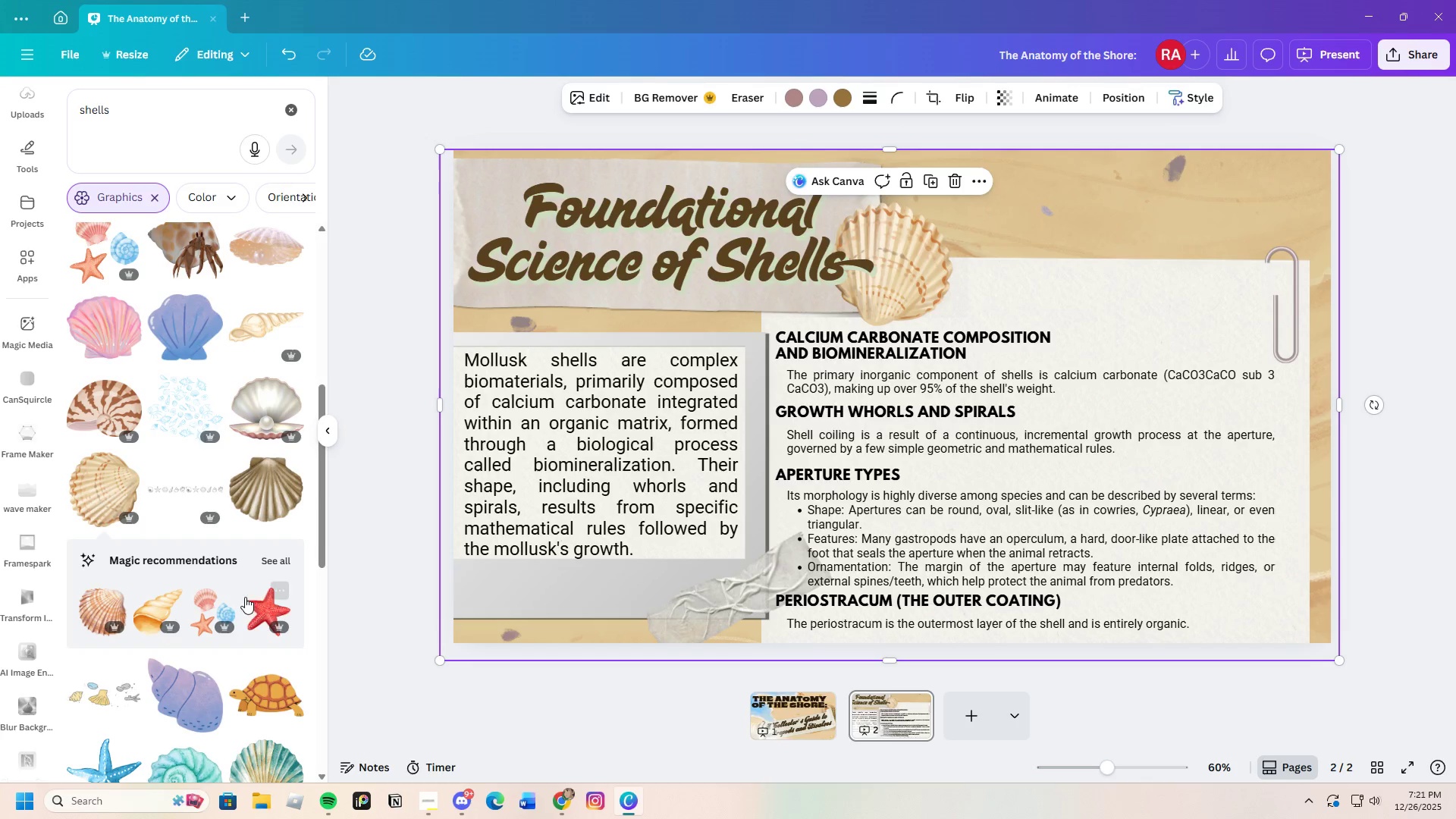 
left_click([274, 552])
 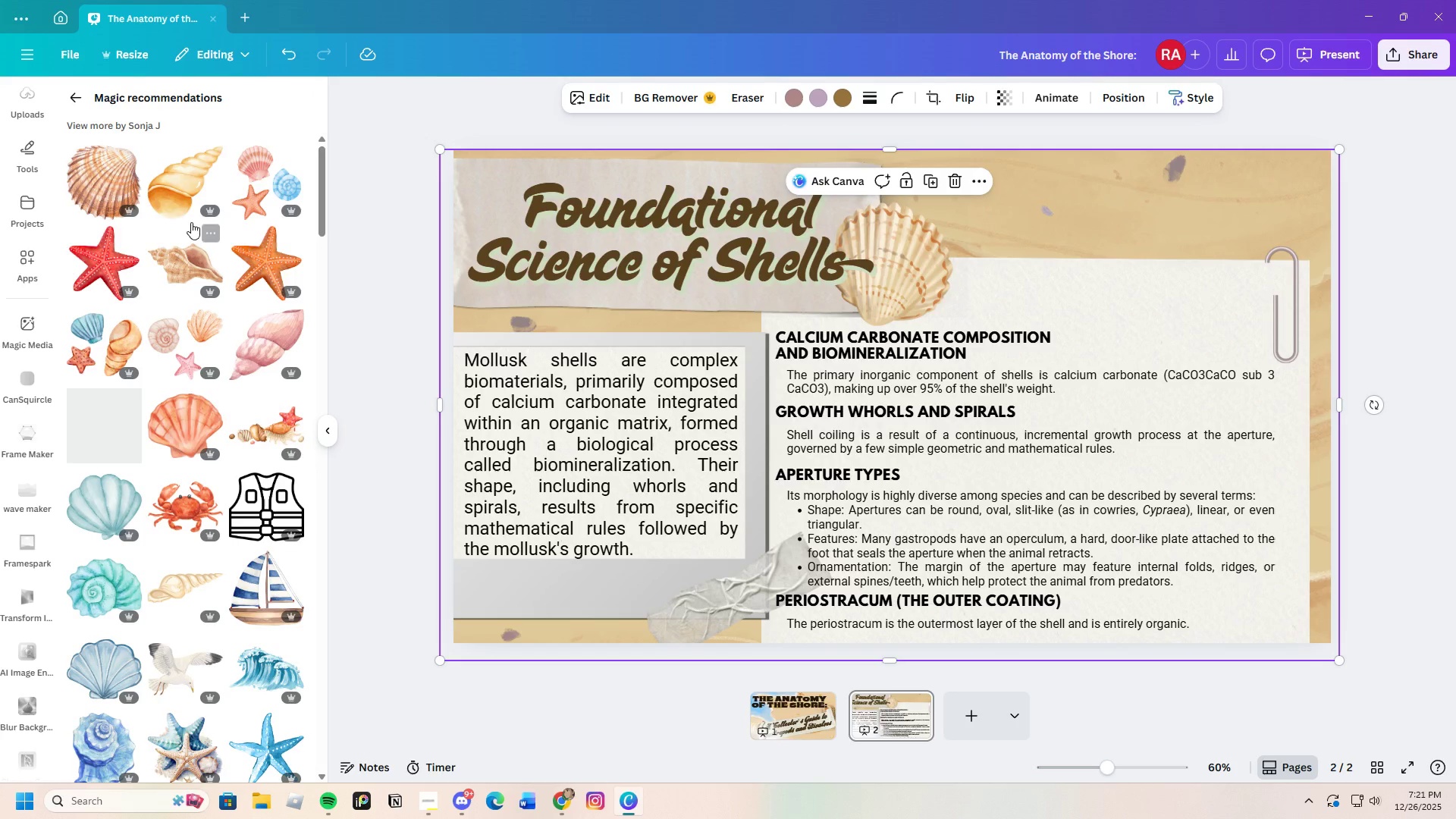 
left_click([184, 181])
 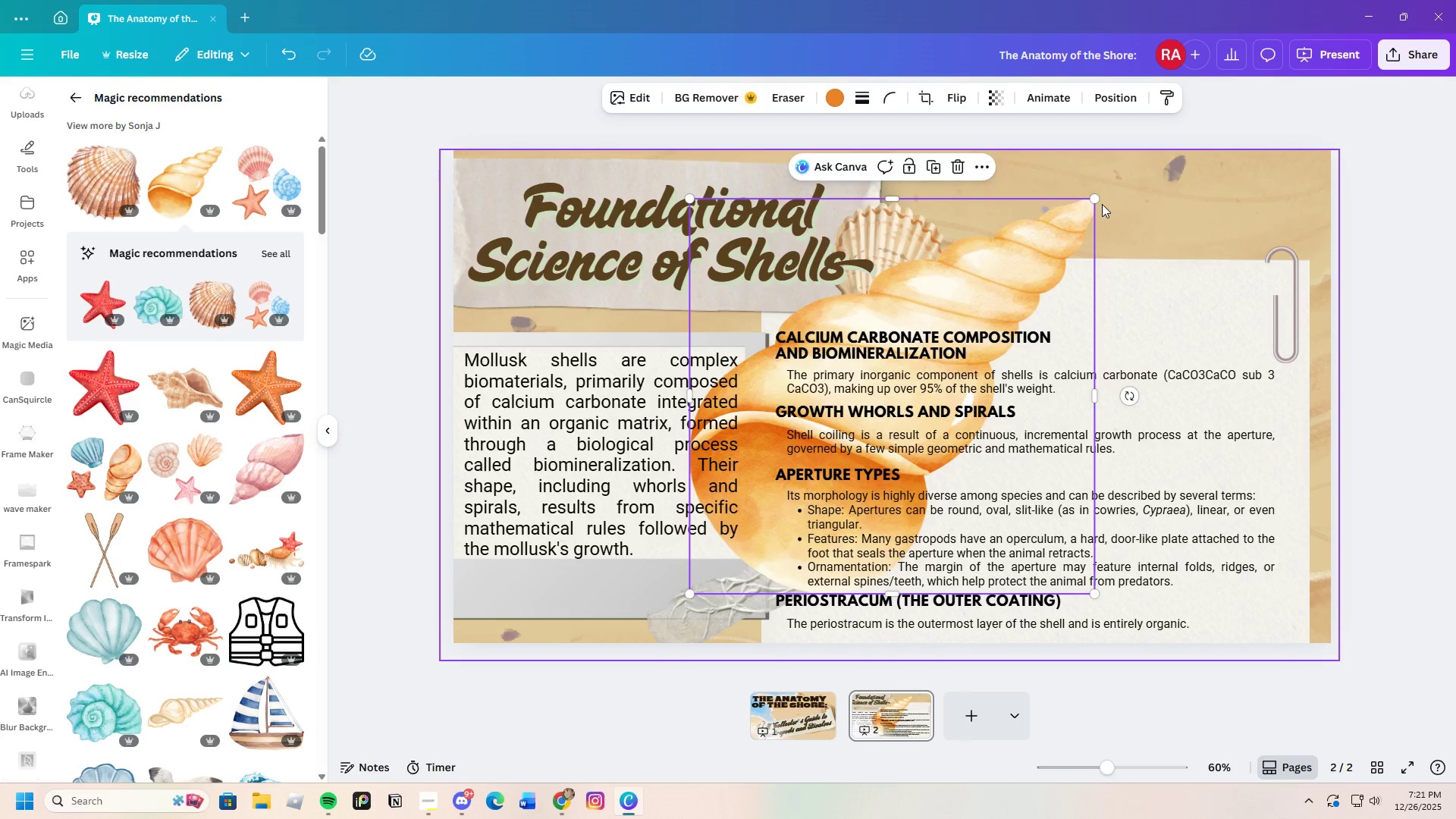 
left_click_drag(start_coordinate=[1097, 199], to_coordinate=[795, 491])
 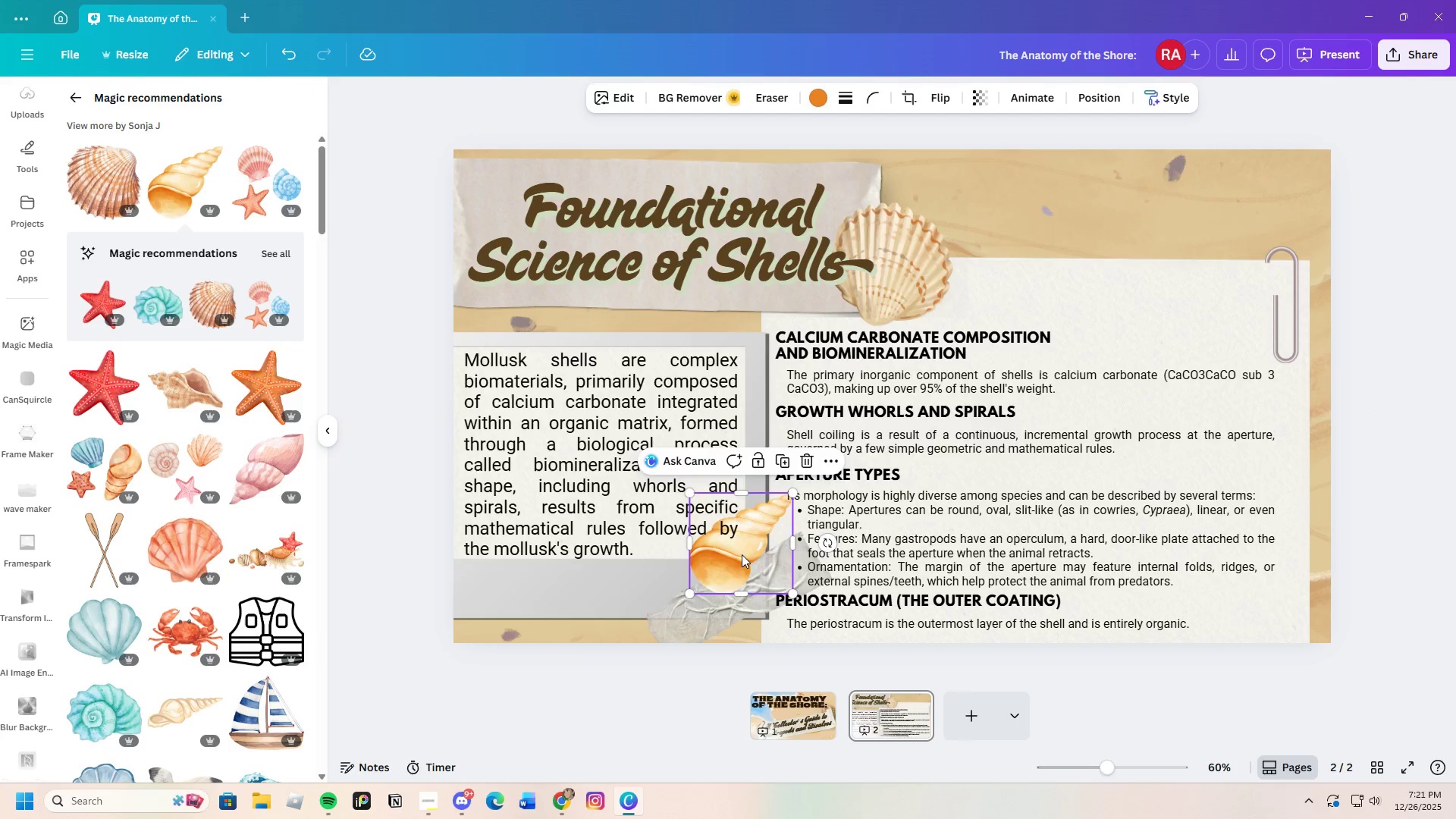 
left_click_drag(start_coordinate=[744, 551], to_coordinate=[751, 584])
 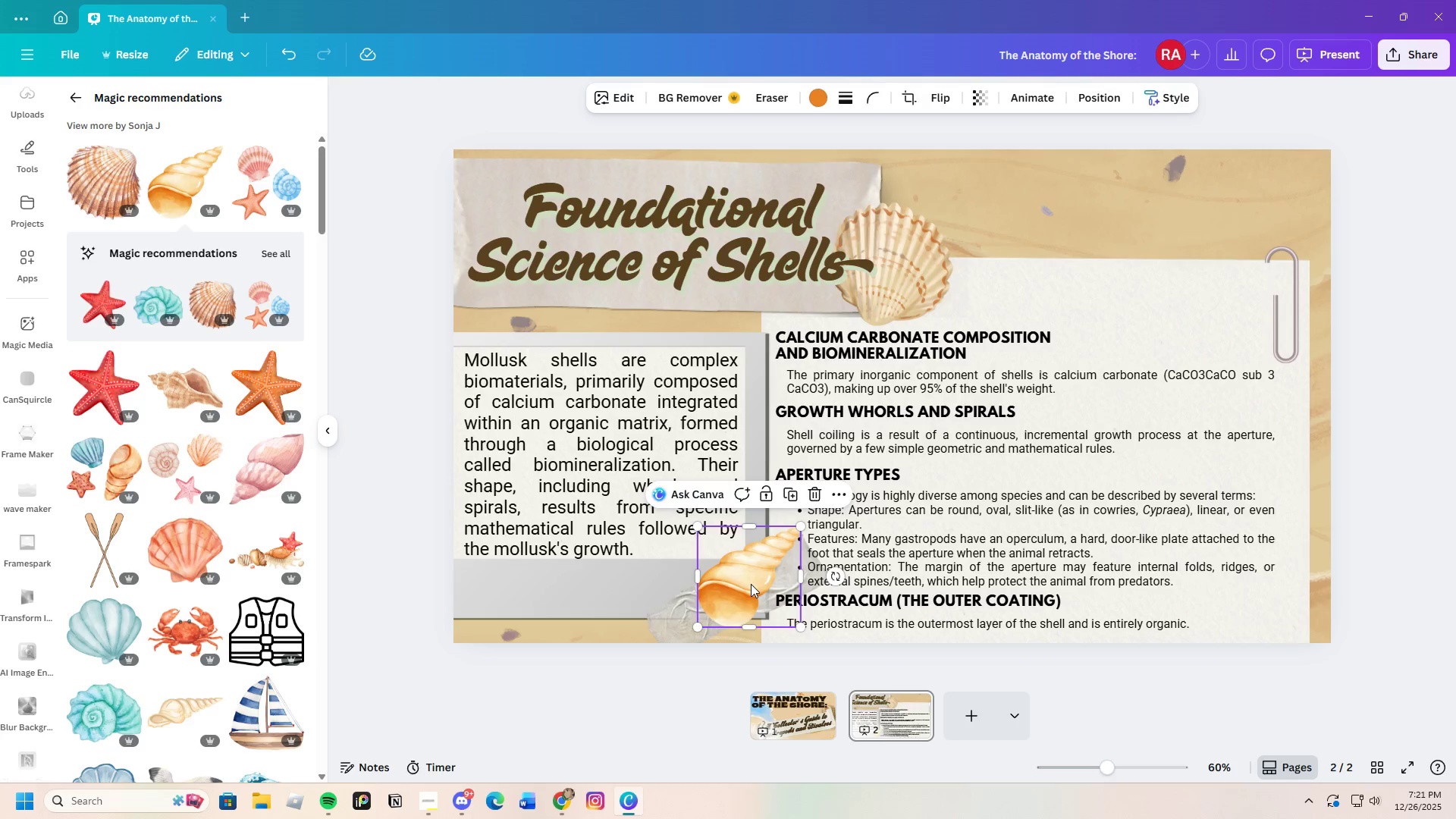 
left_click_drag(start_coordinate=[751, 584], to_coordinate=[513, 621])
 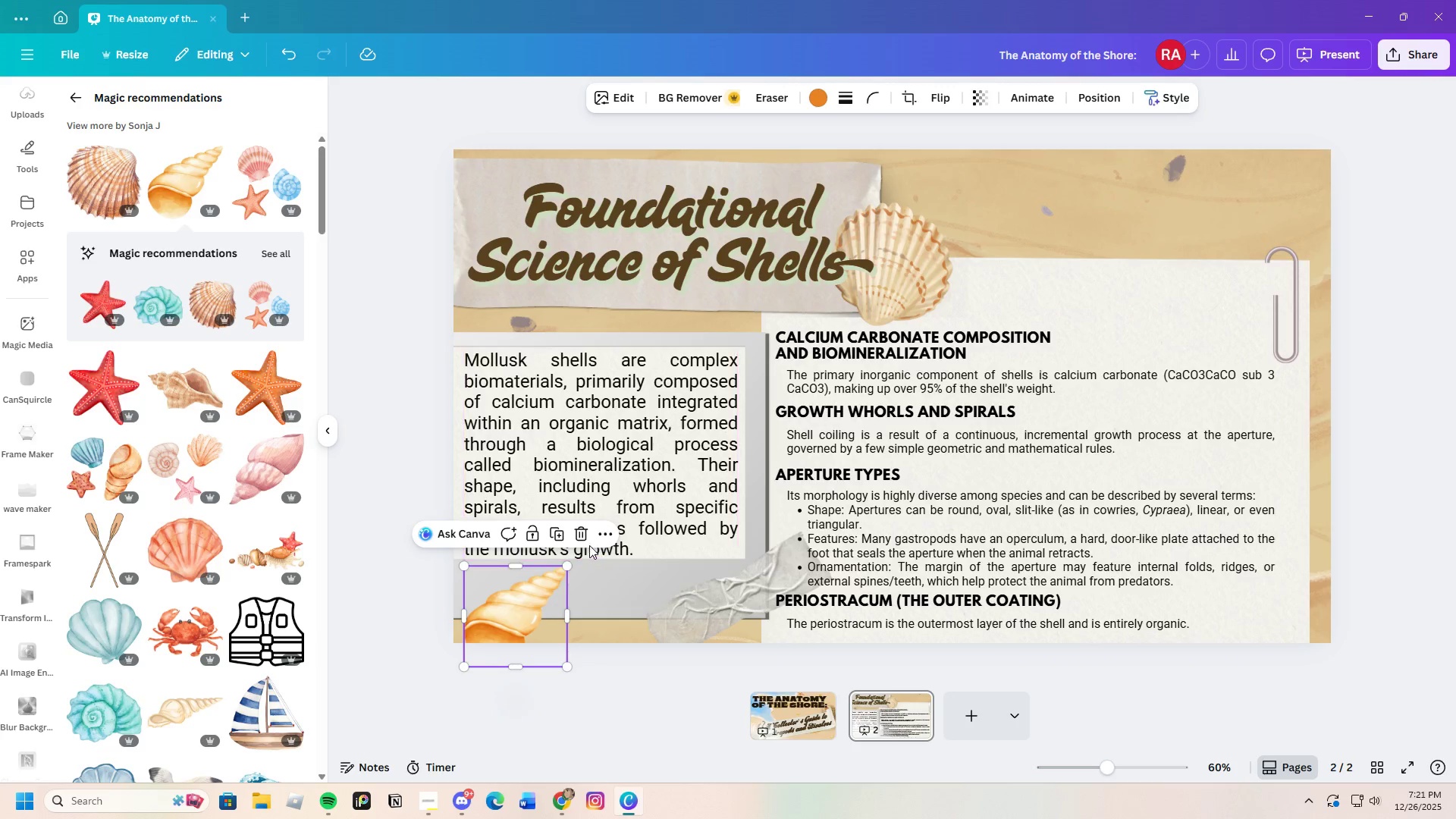 
left_click([526, 603])
 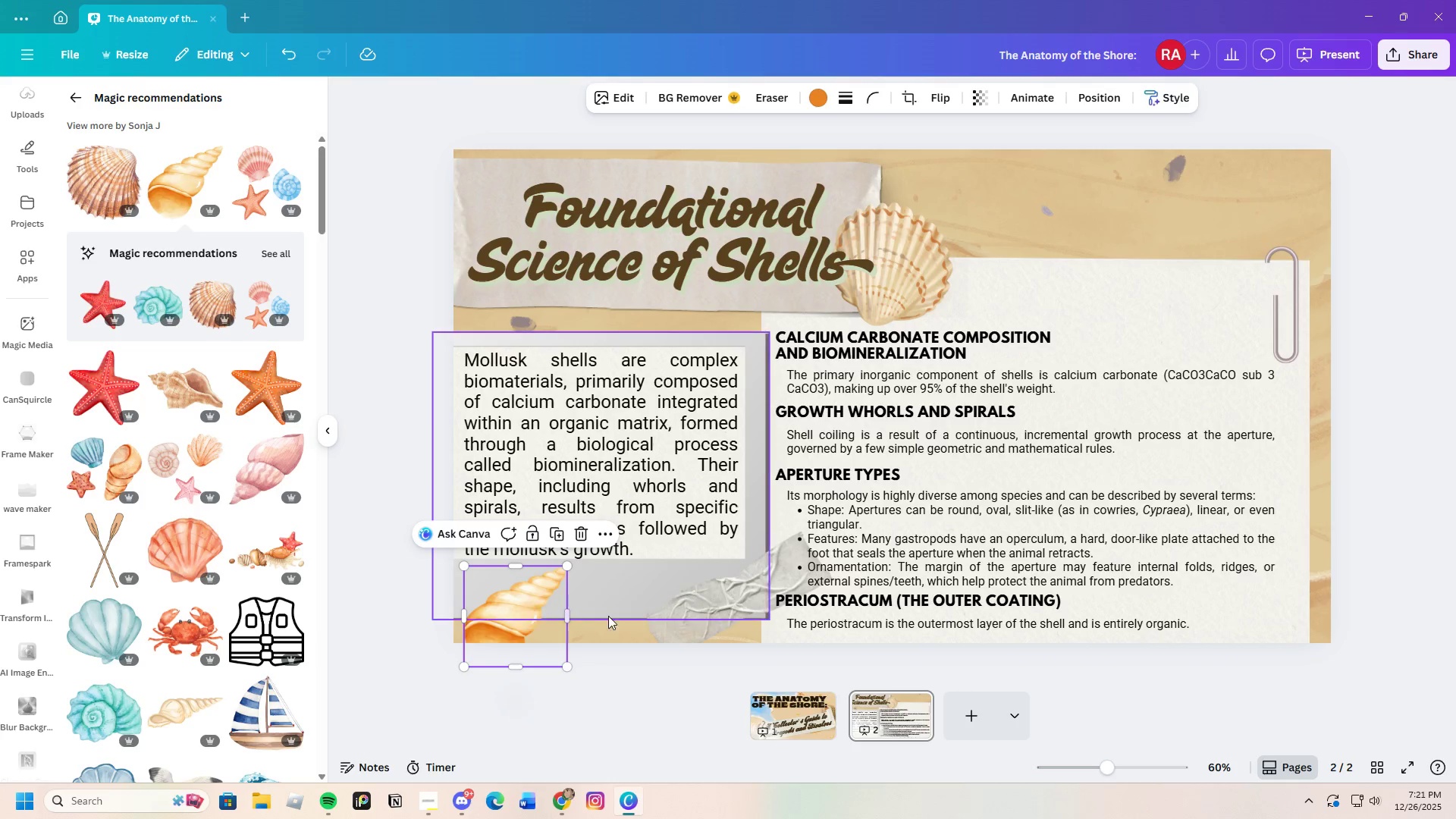 
left_click([611, 618])
 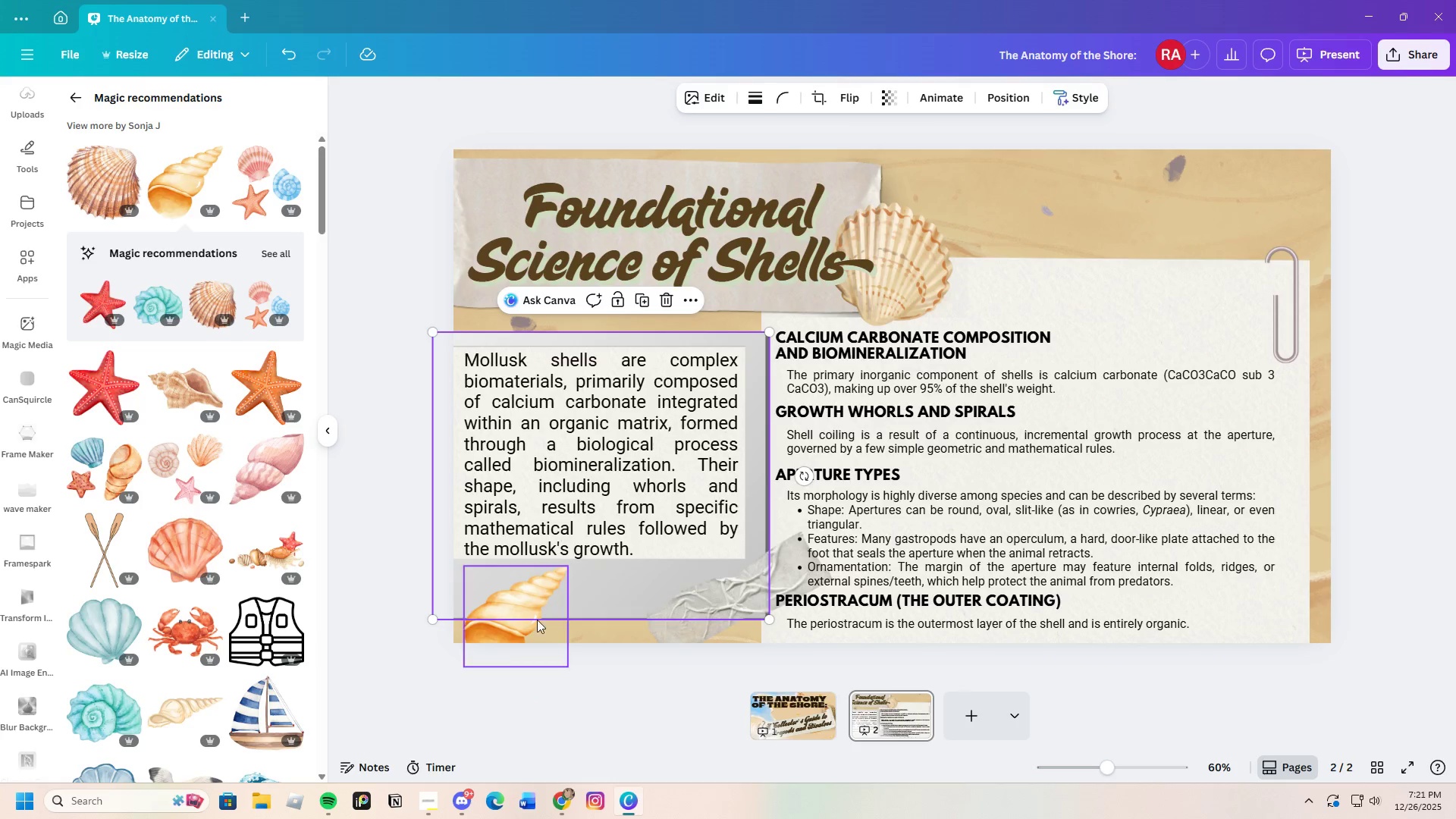 
left_click([535, 620])
 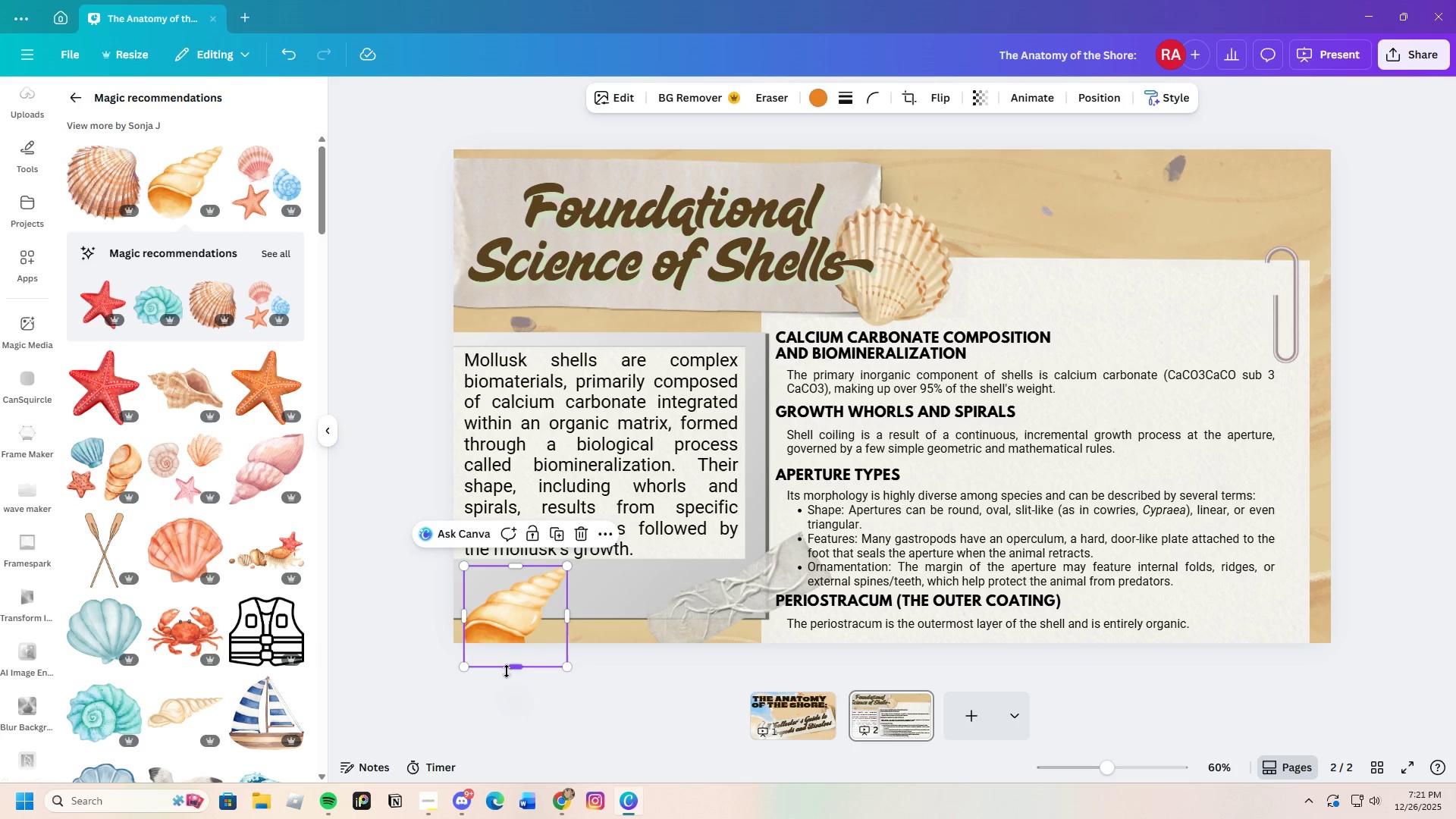 
left_click_drag(start_coordinate=[516, 619], to_coordinate=[598, 620])
 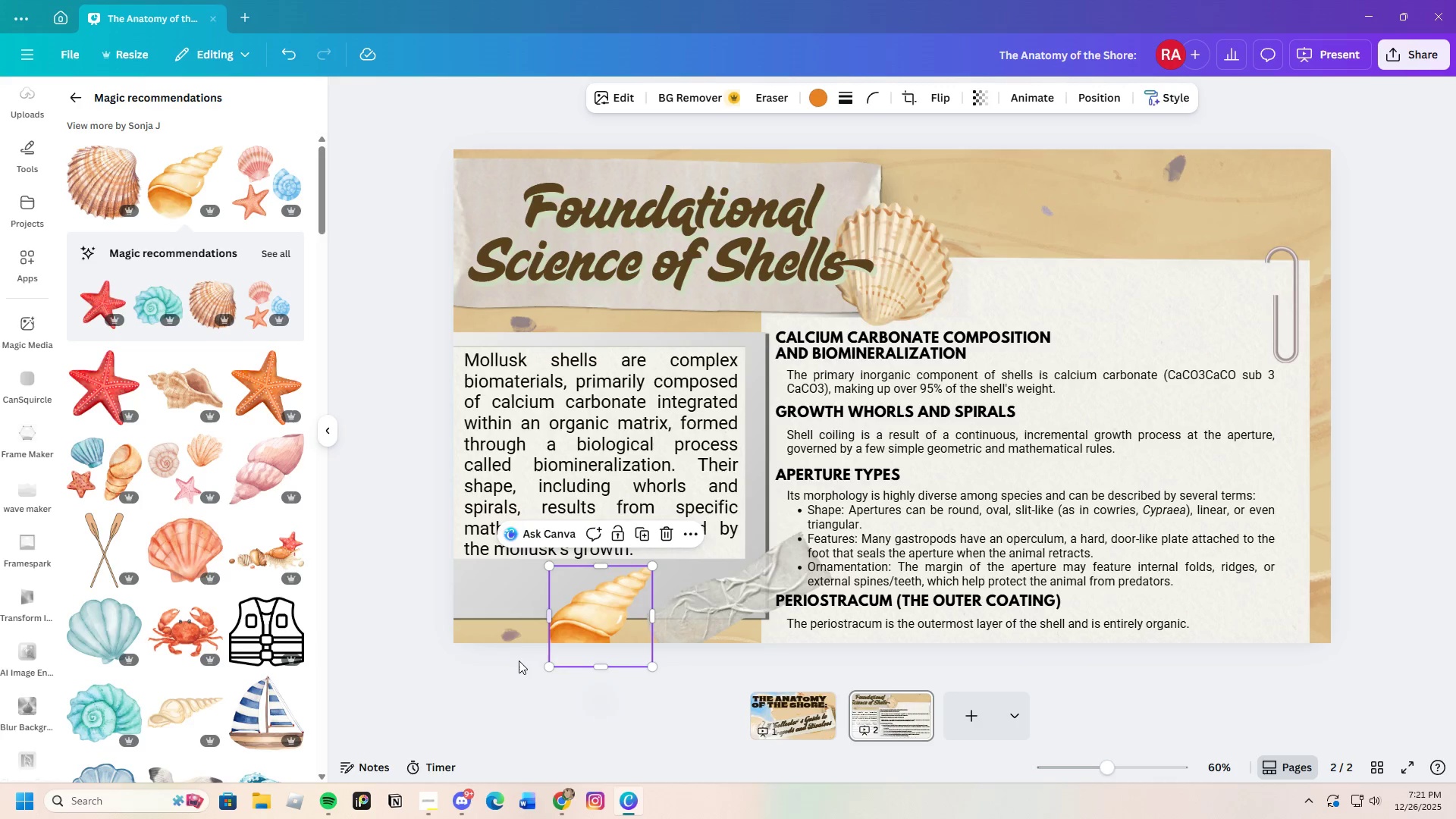 
left_click([510, 661])
 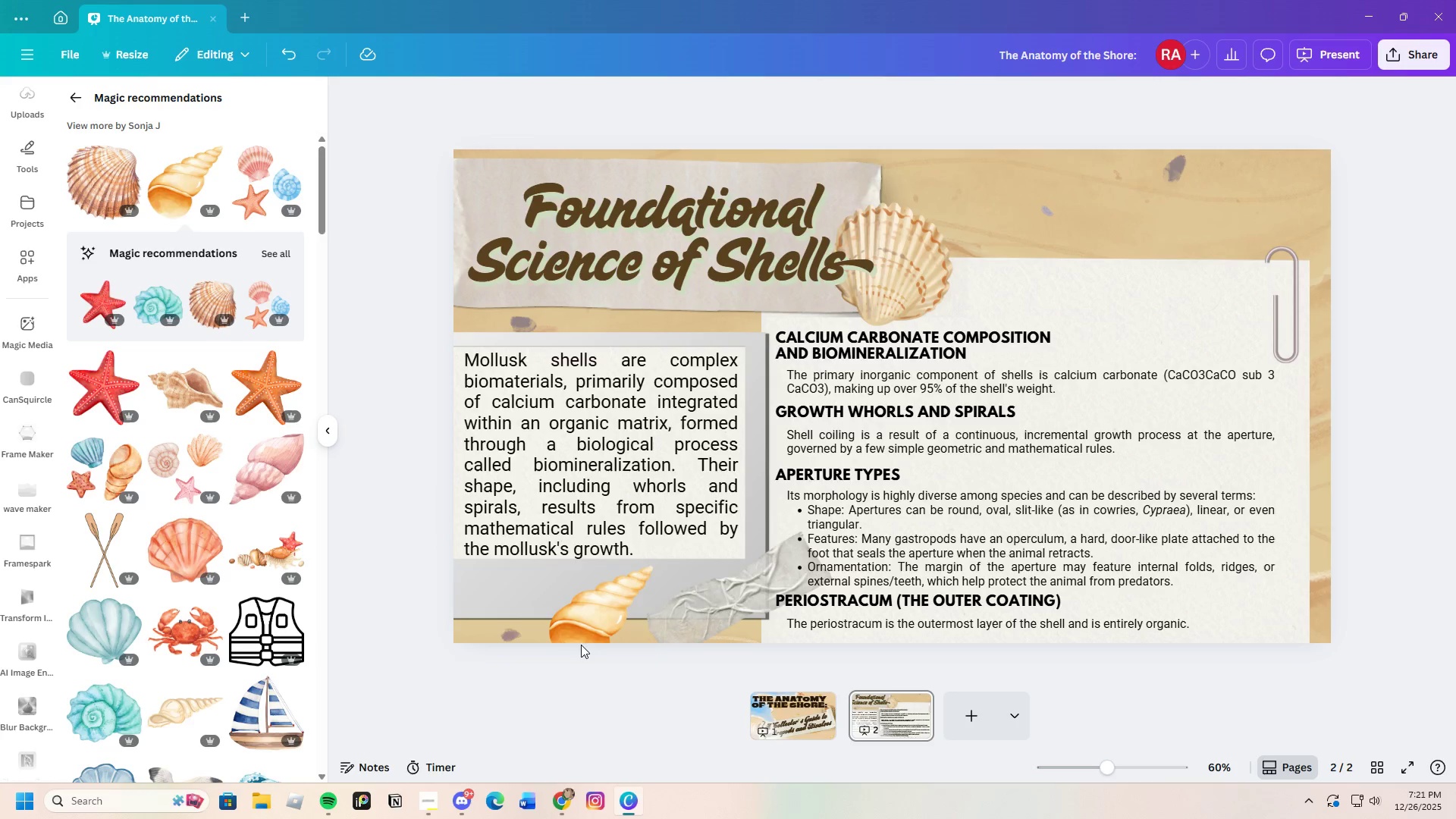 
left_click_drag(start_coordinate=[582, 639], to_coordinate=[1270, 711])
 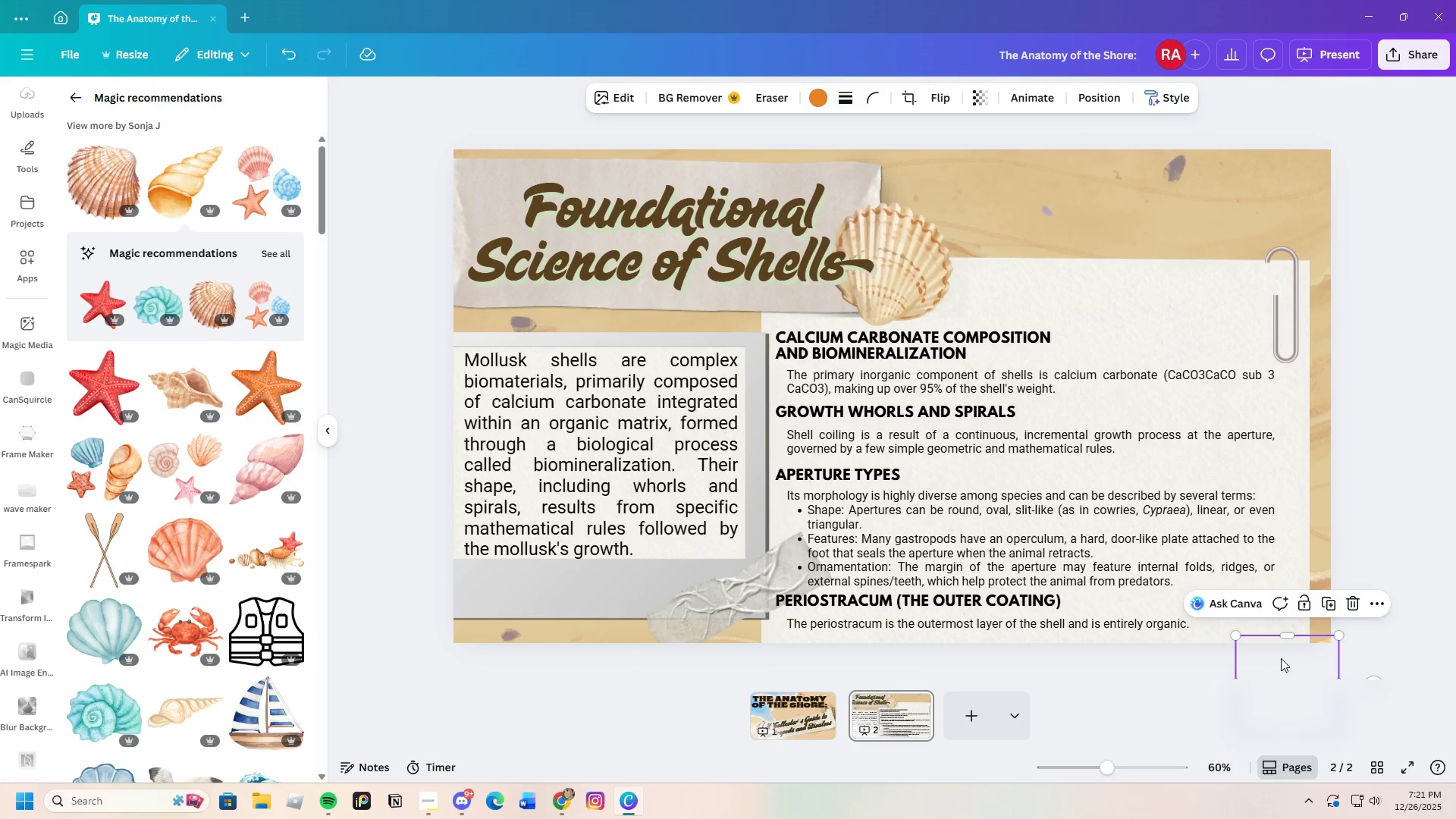 
left_click_drag(start_coordinate=[1282, 656], to_coordinate=[966, 448])
 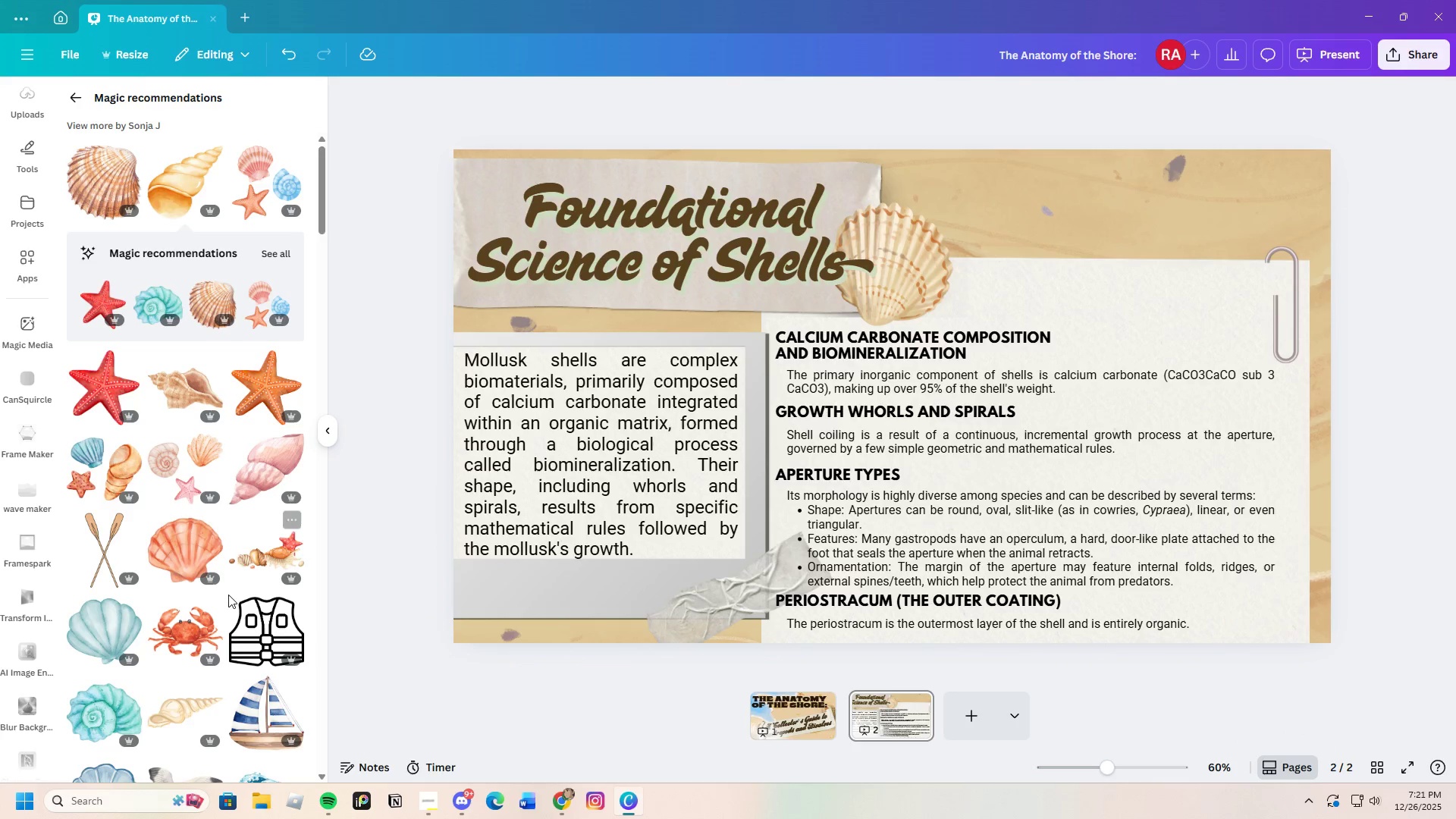 
left_click([254, 548])
 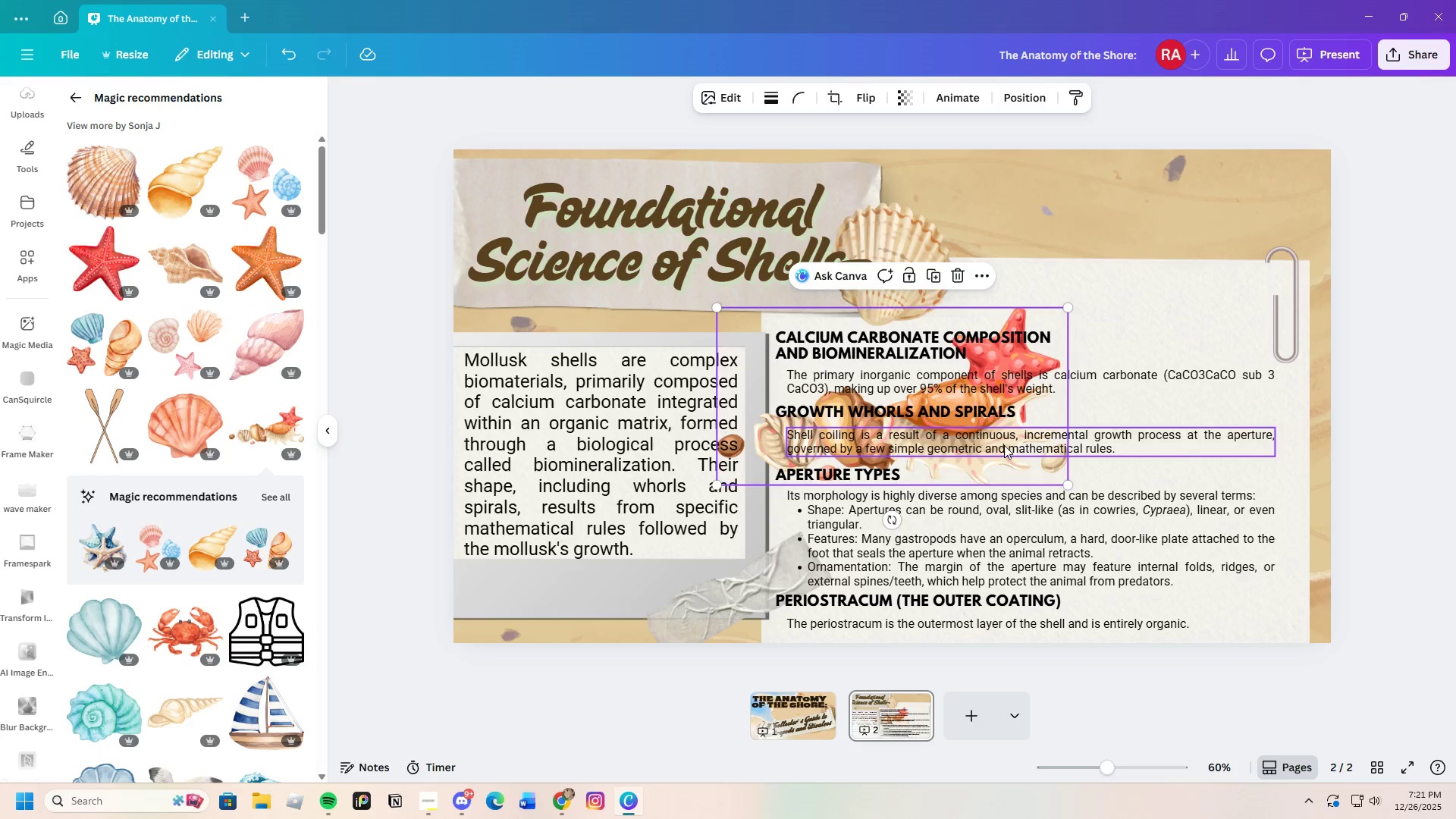 
left_click_drag(start_coordinate=[998, 440], to_coordinate=[1291, 634])
 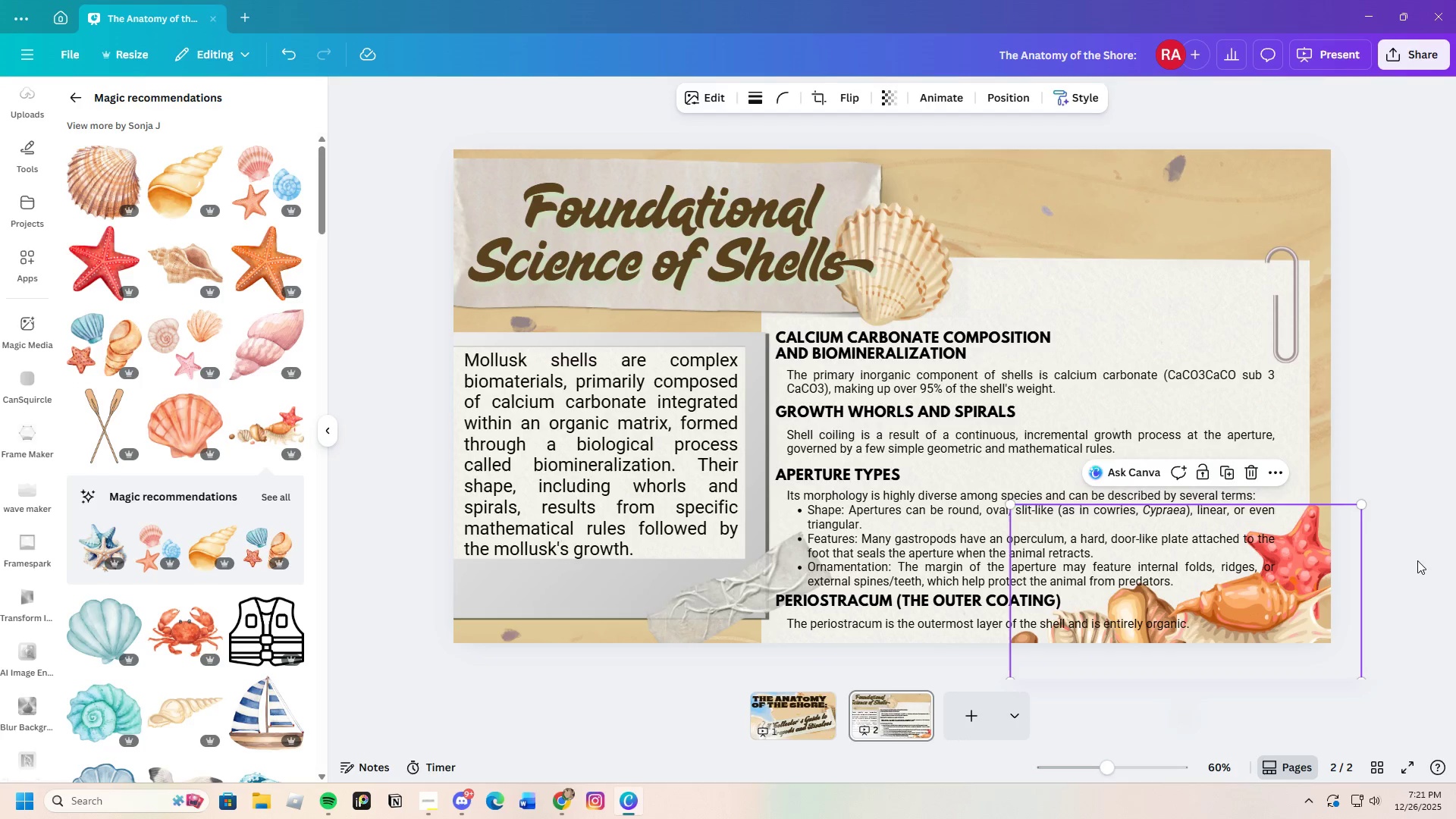 
left_click([1417, 560])
 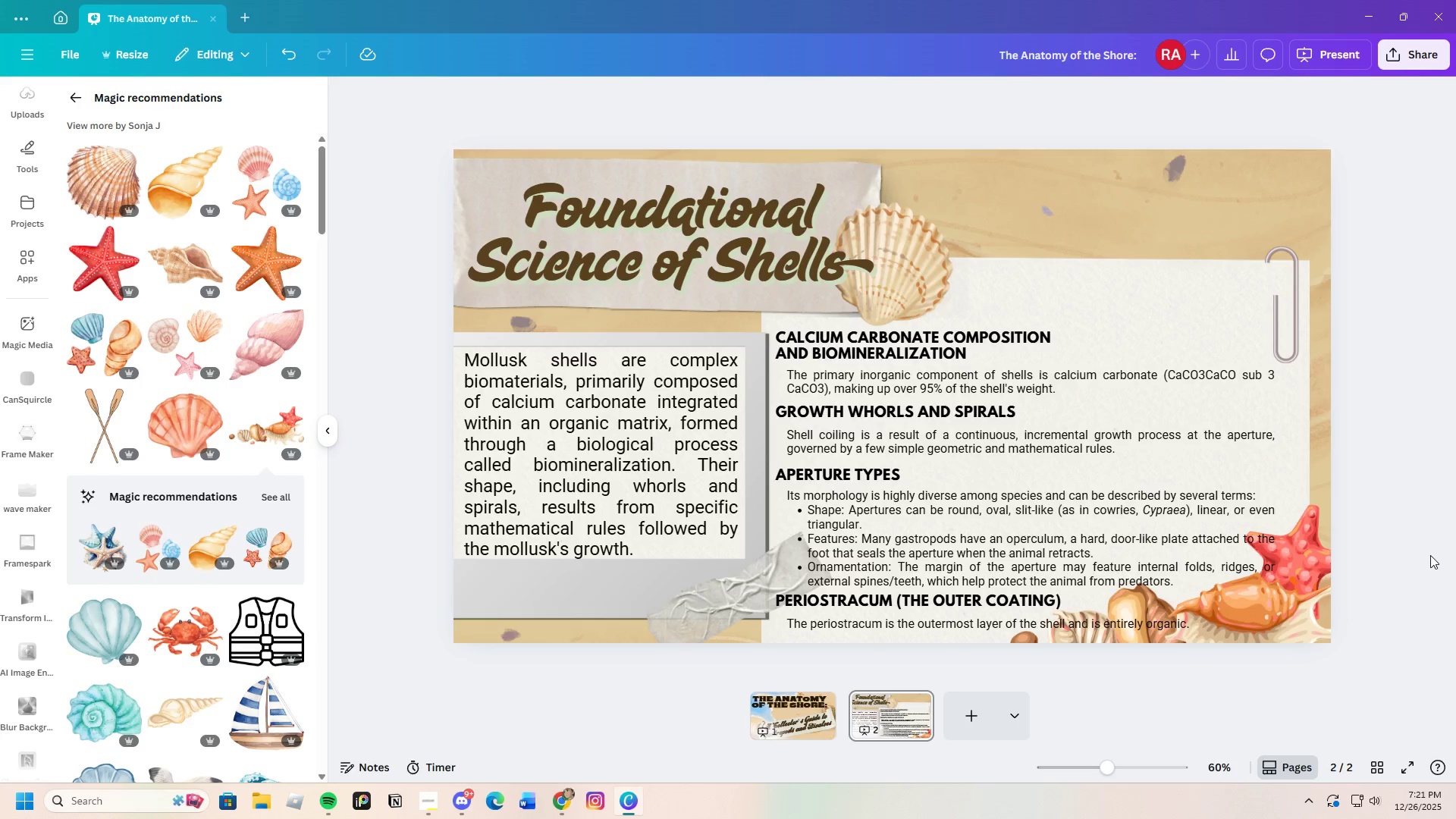 
wait(12.81)
 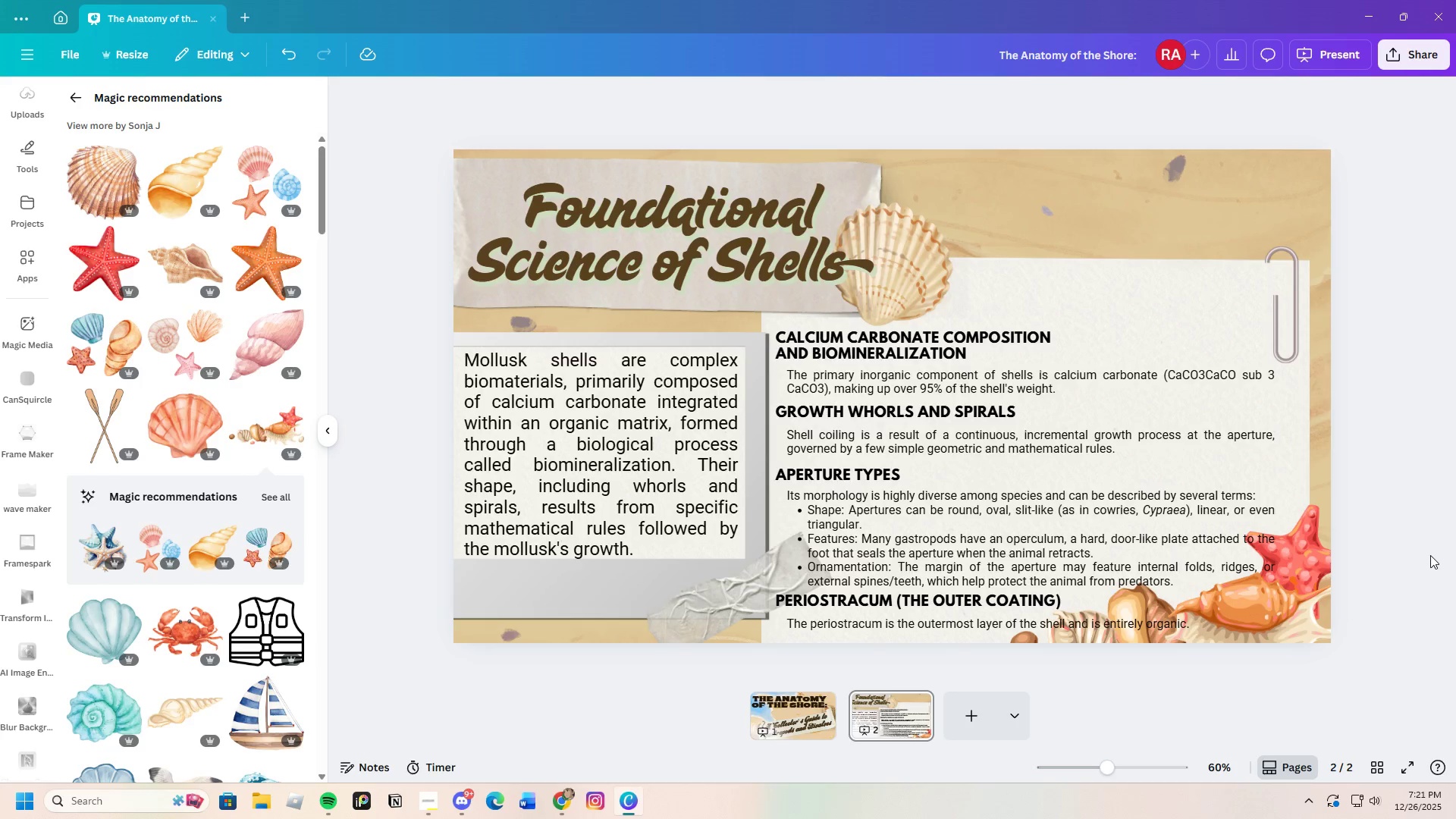 
scroll: coordinate [189, 475], scroll_direction: down, amount: 9.0
 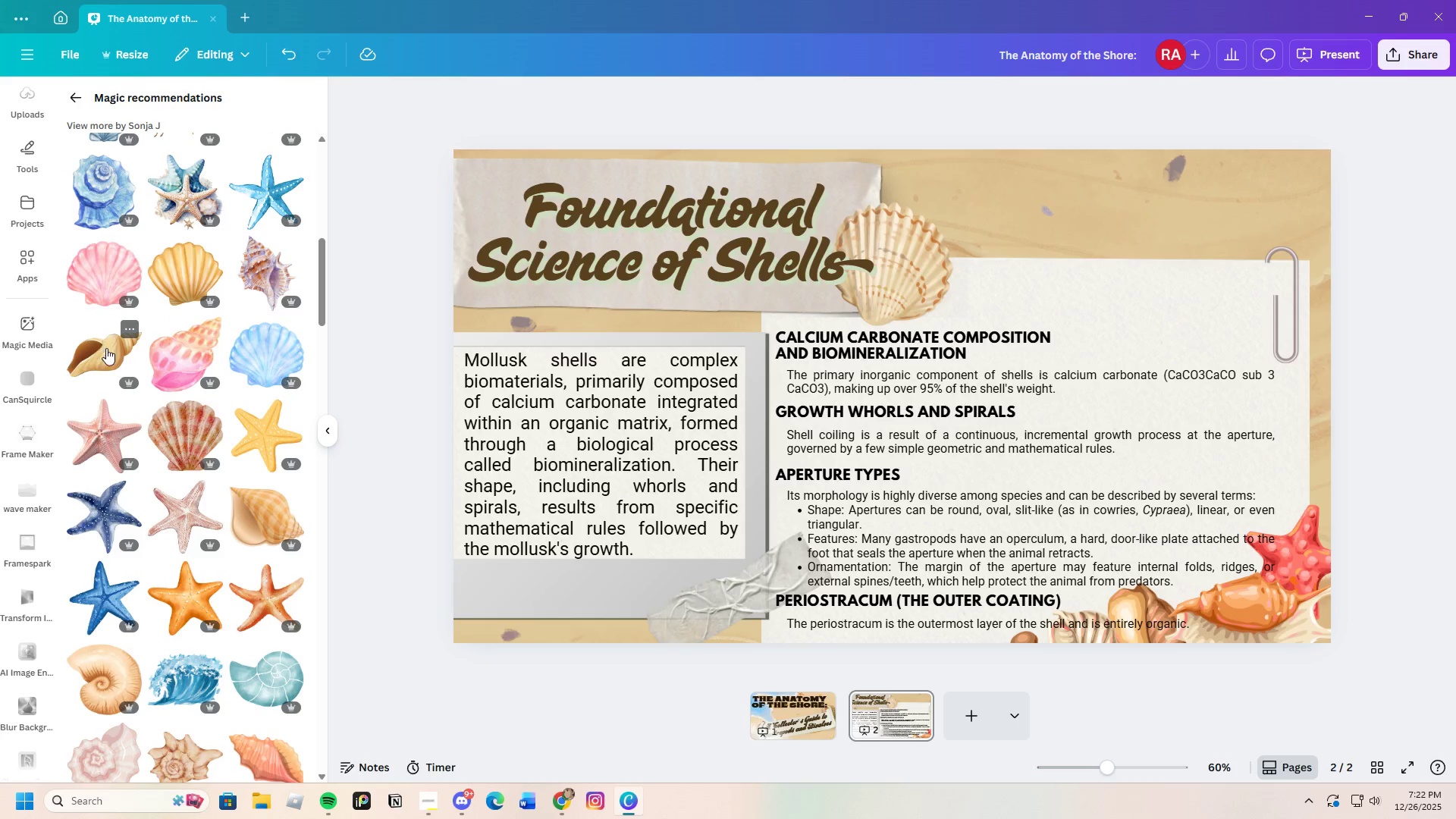 
left_click([106, 348])
 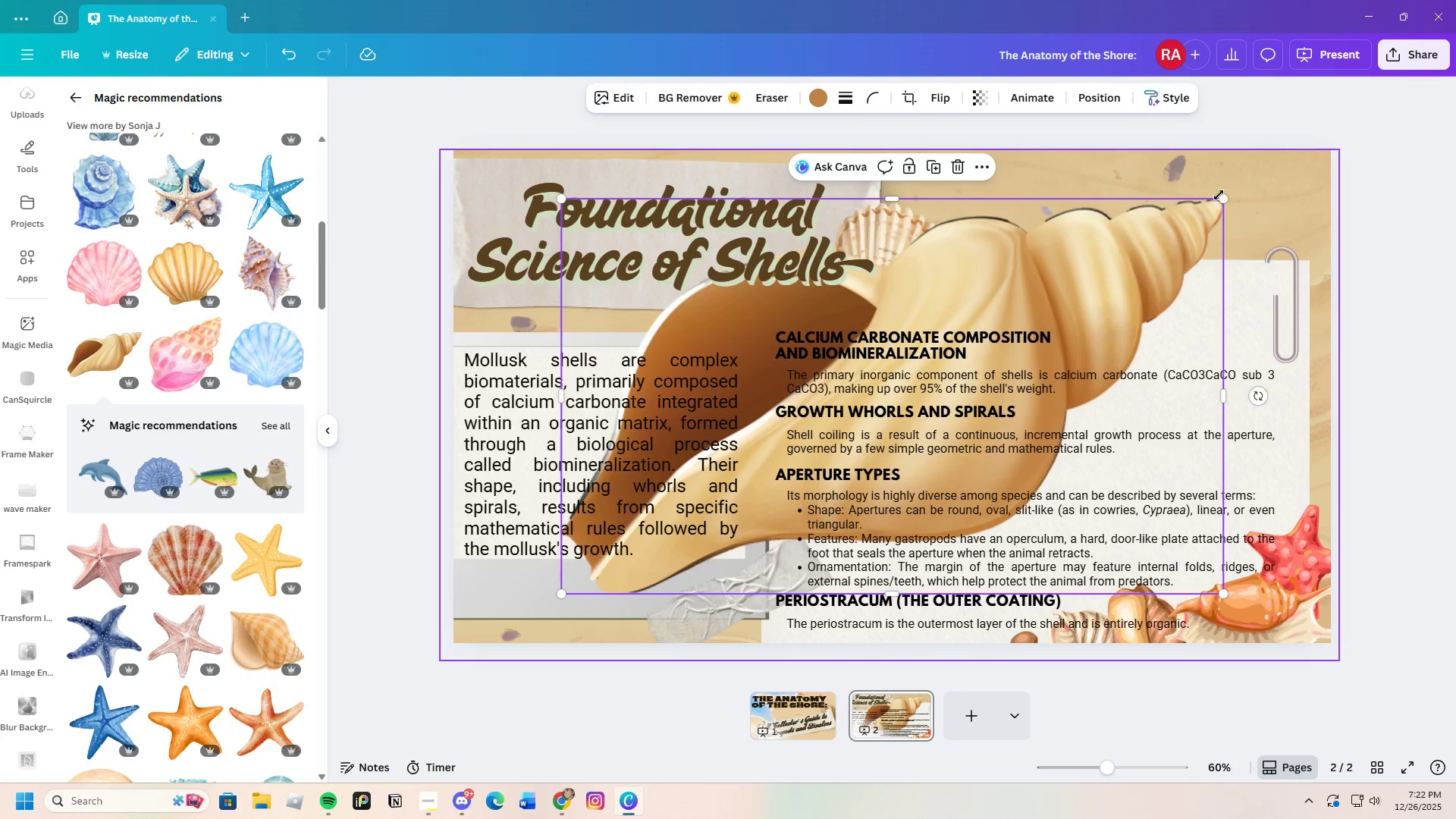 
left_click_drag(start_coordinate=[1219, 202], to_coordinate=[762, 464])
 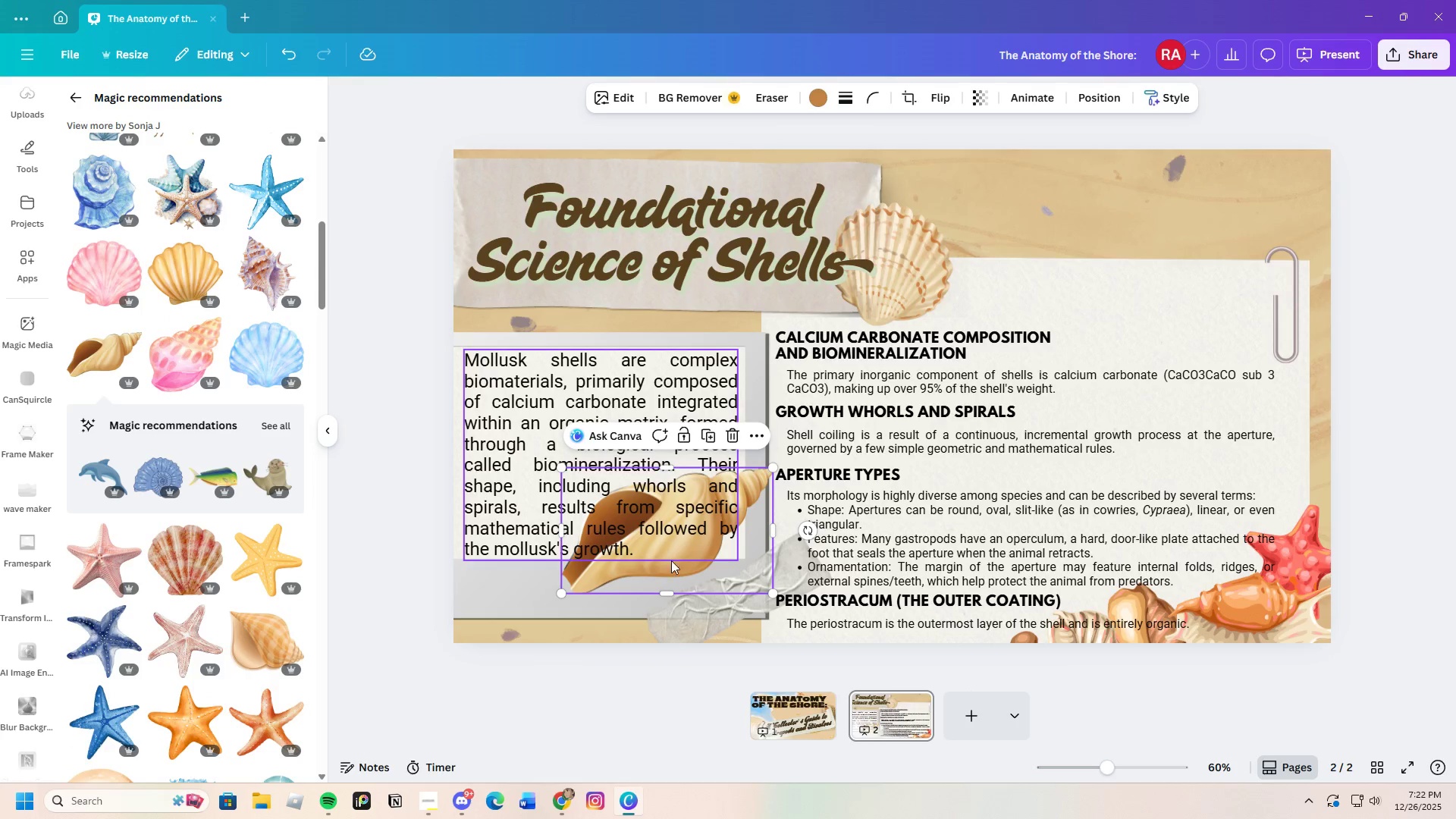 
left_click_drag(start_coordinate=[681, 575], to_coordinate=[770, 353])
 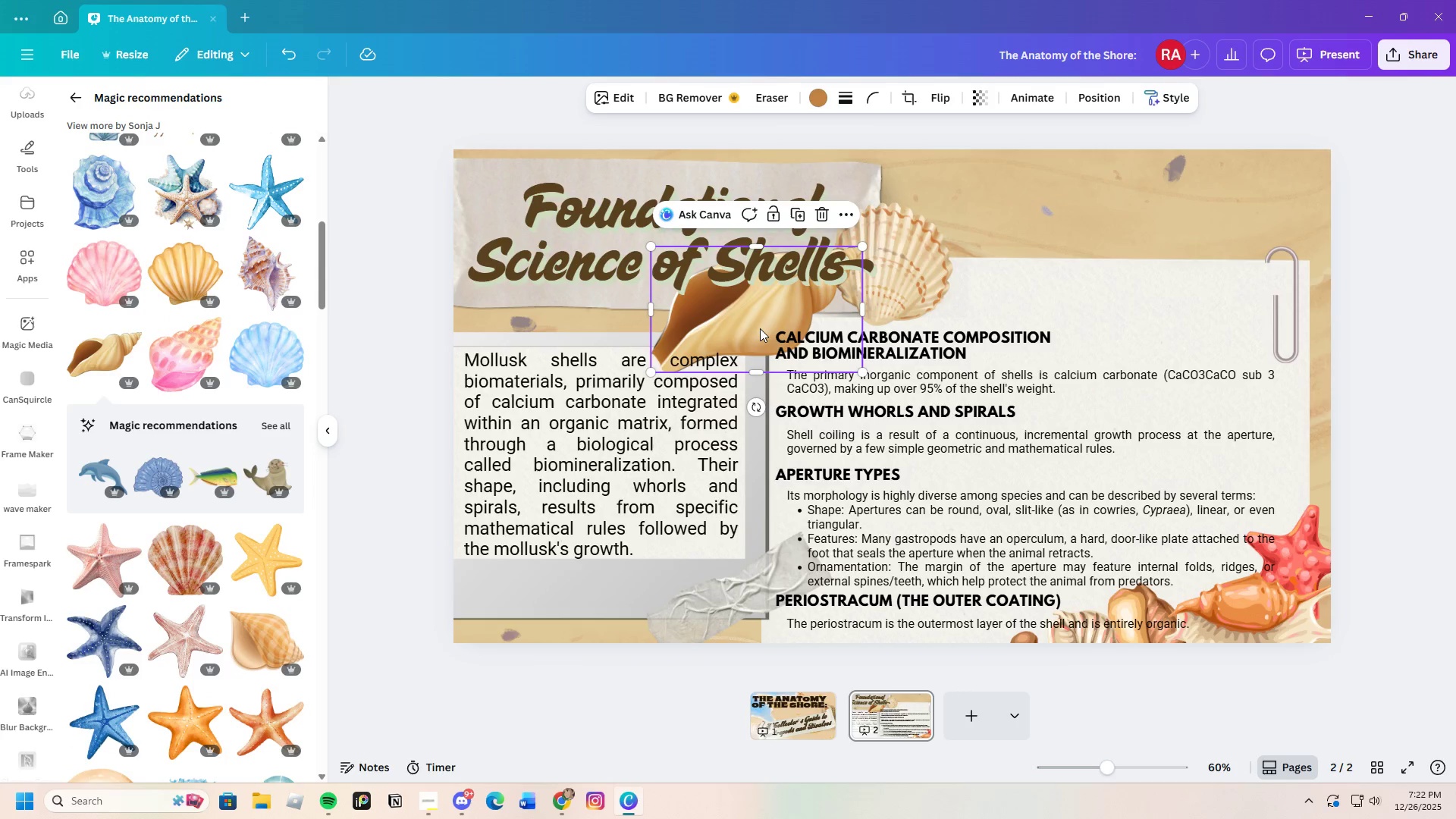 
right_click([759, 325])
 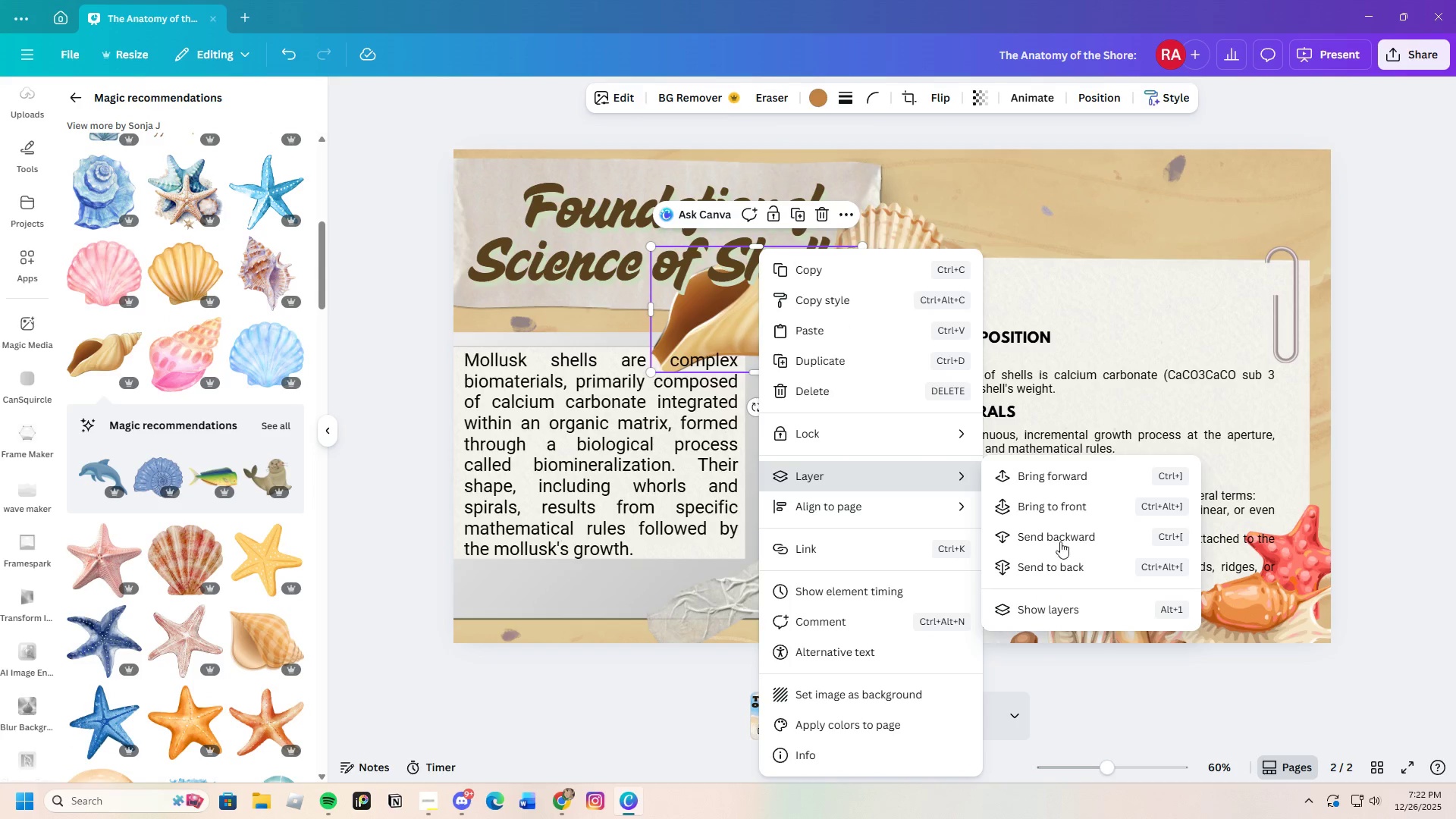 
left_click([1078, 531])
 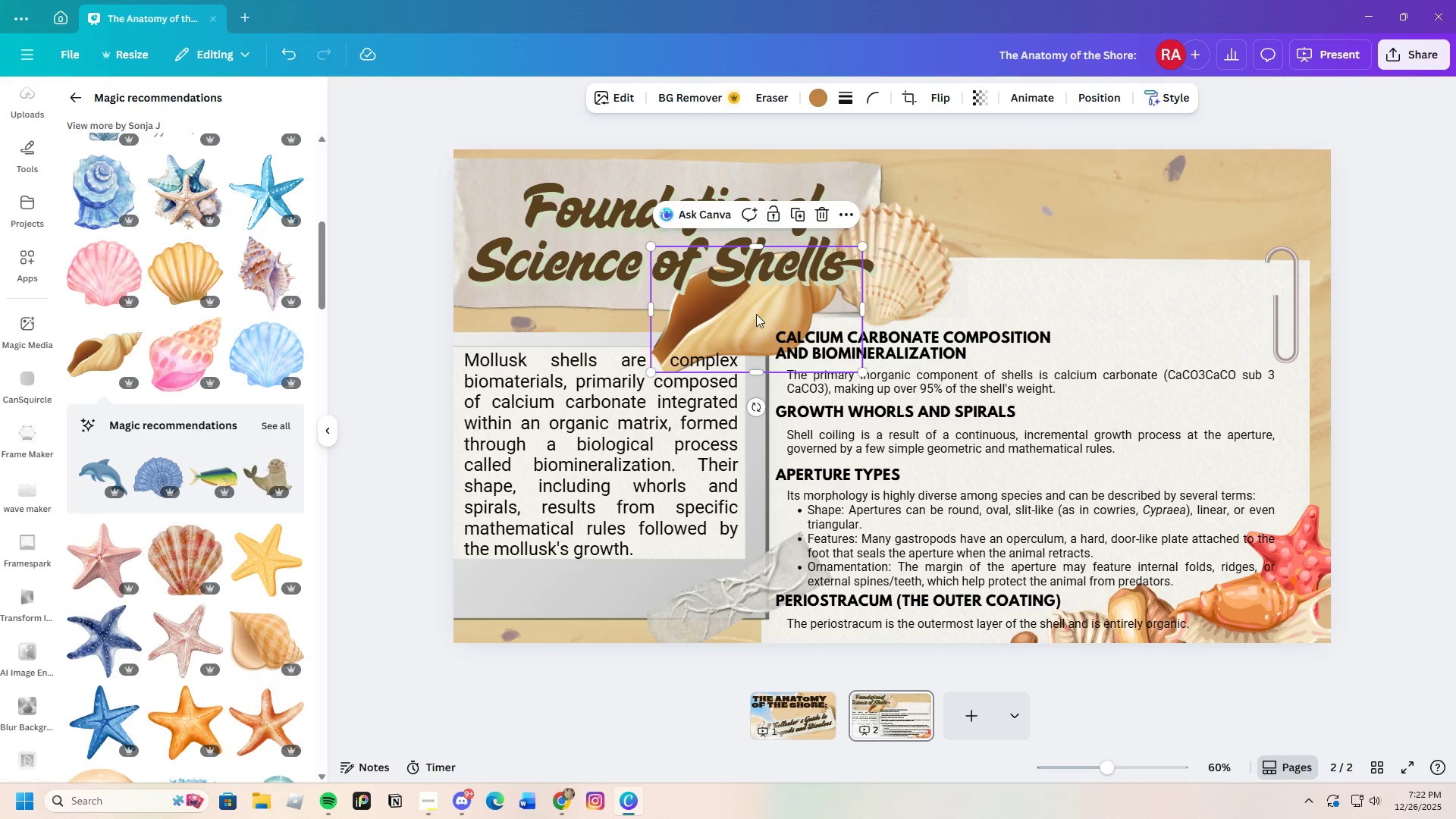 
right_click([755, 312])
 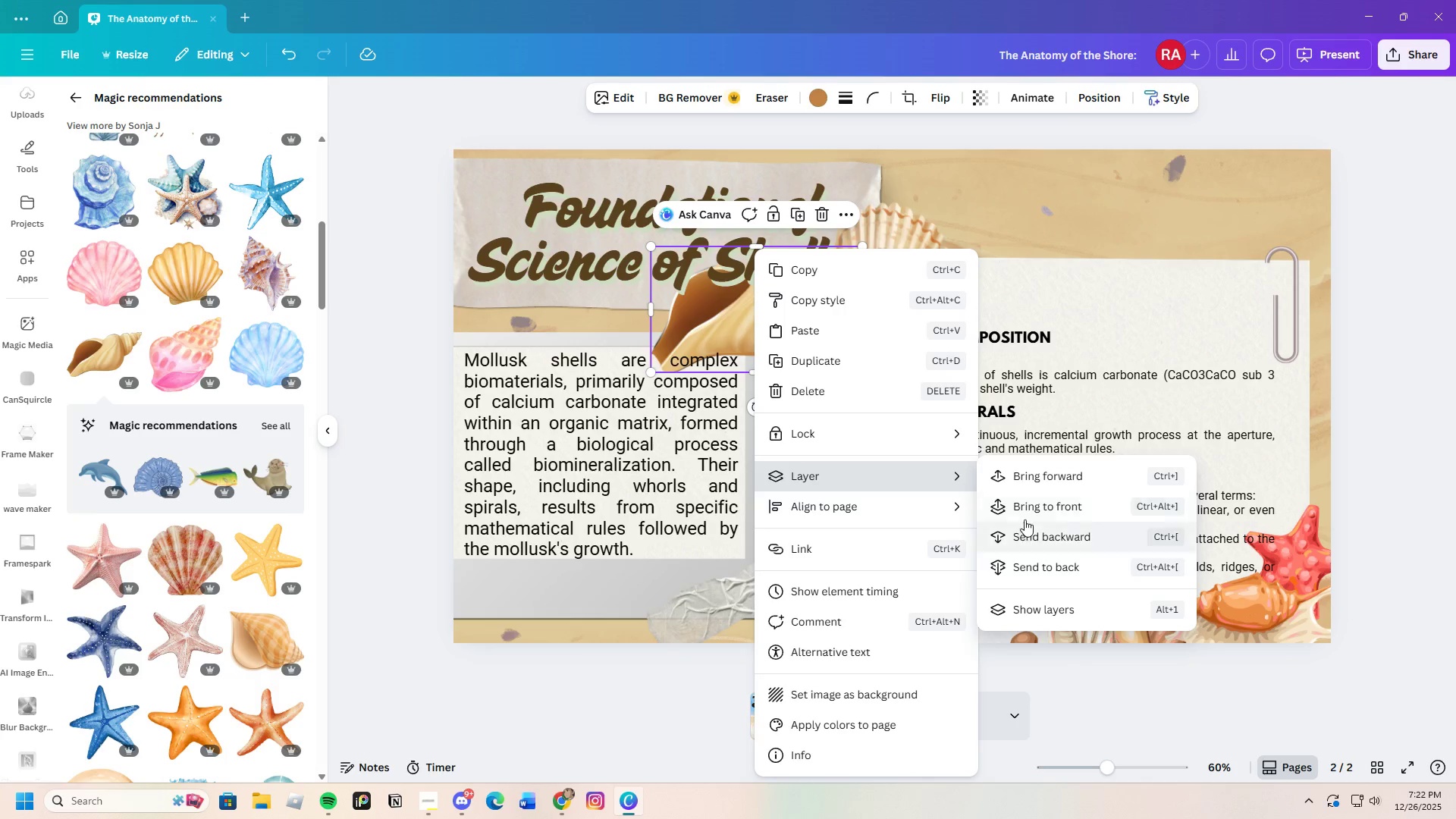 
left_click([1034, 535])
 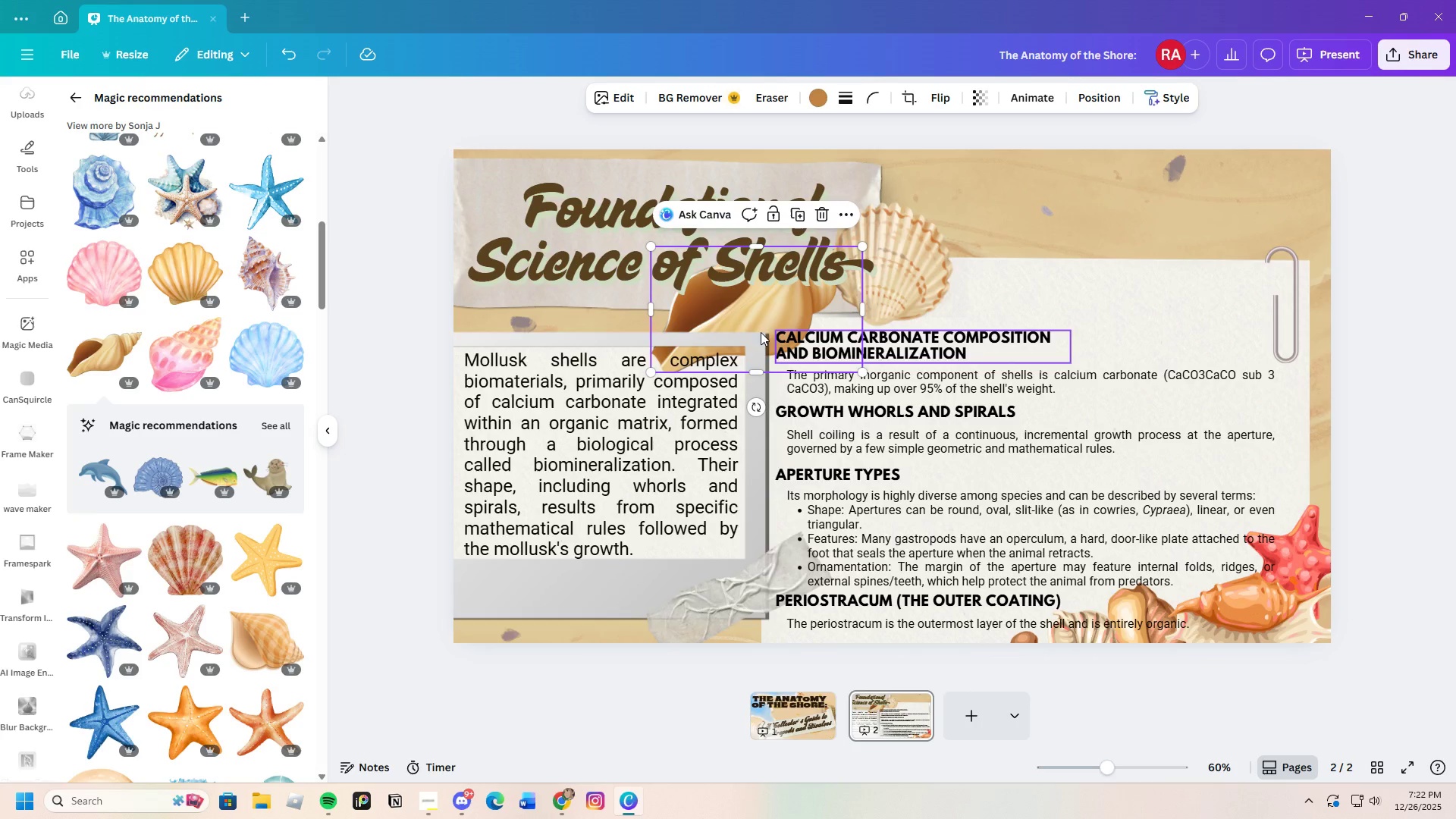 
right_click([739, 309])
 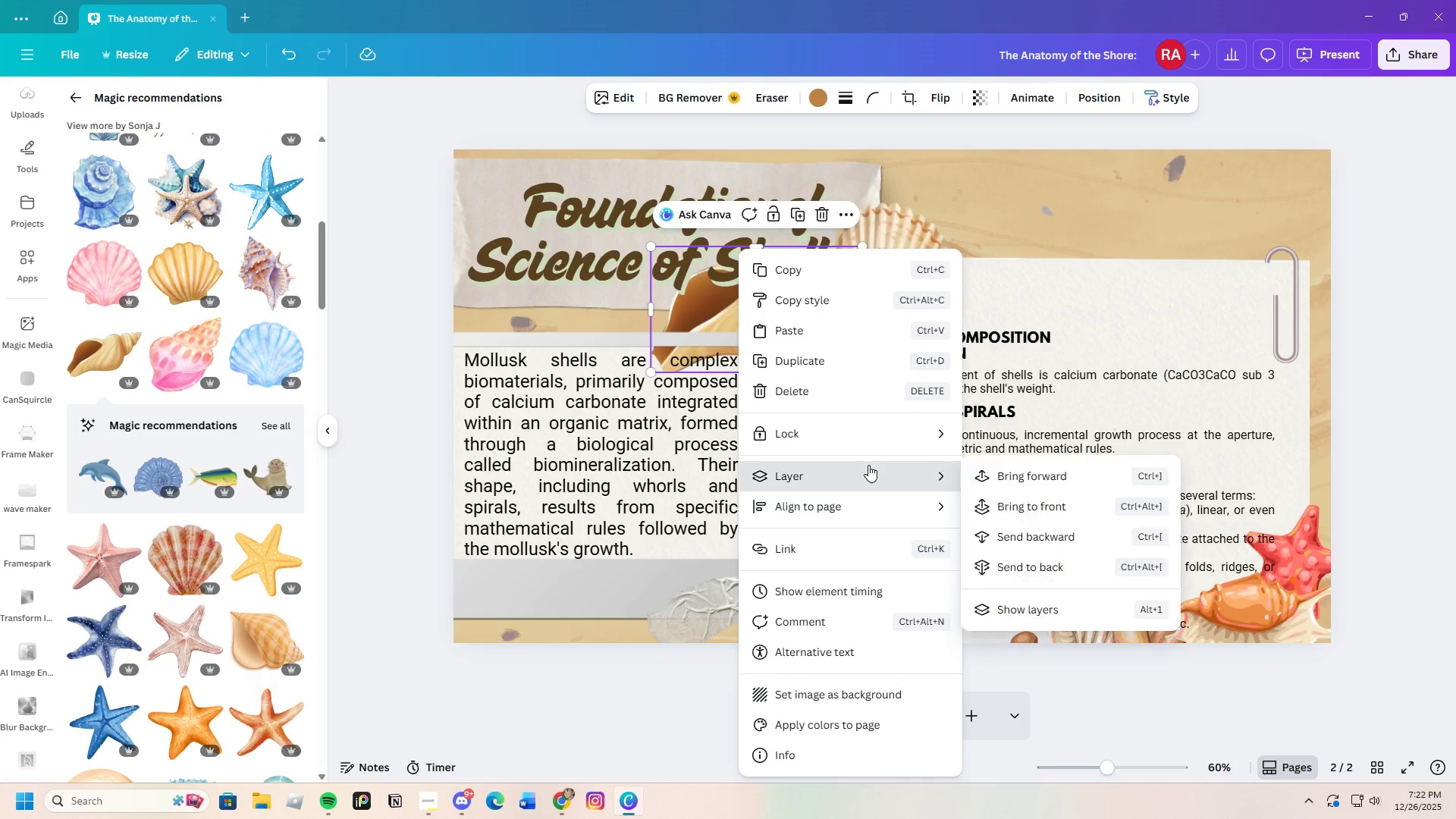 
left_click([1018, 547])
 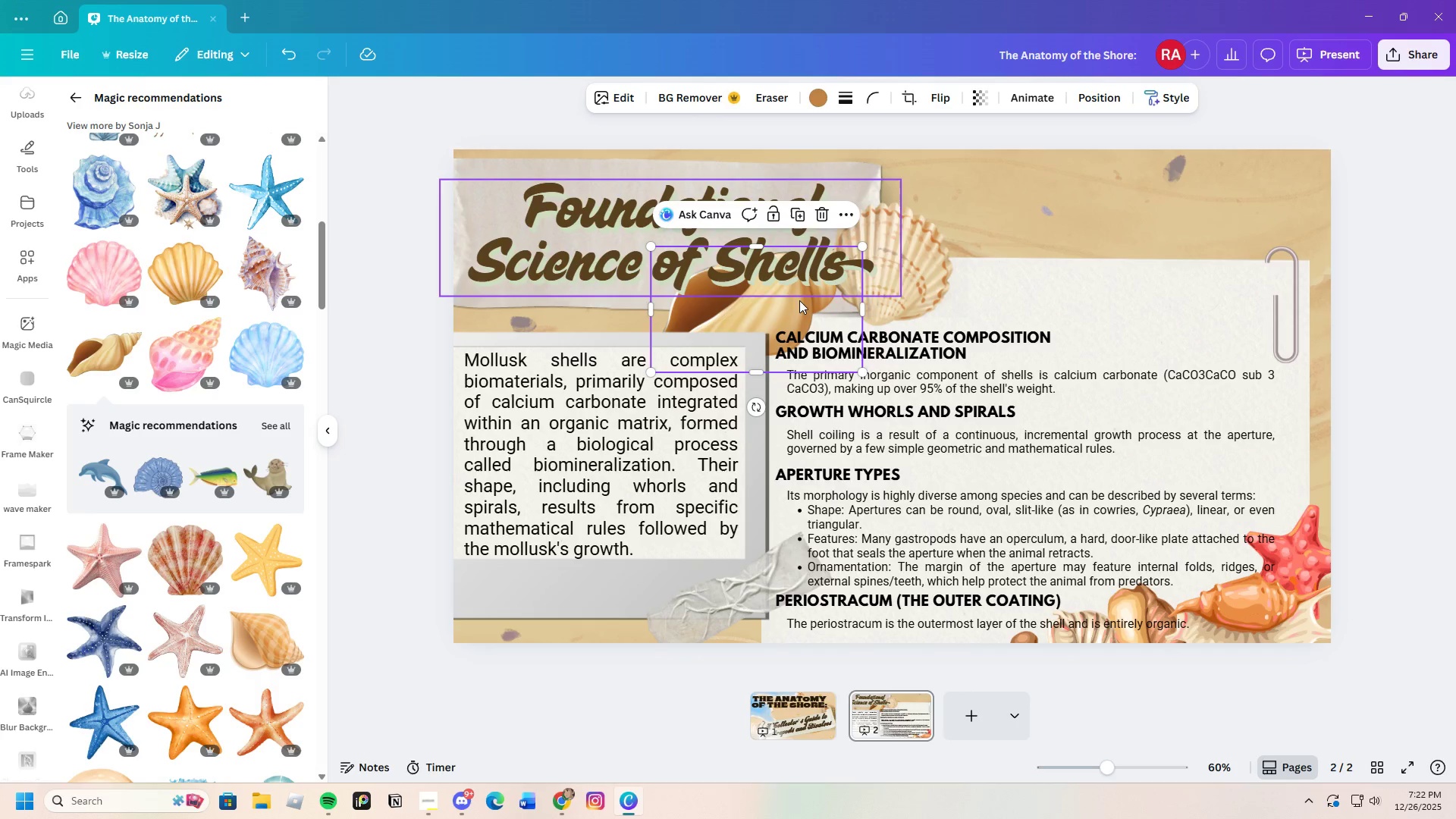 
left_click_drag(start_coordinate=[802, 310], to_coordinate=[802, 325])
 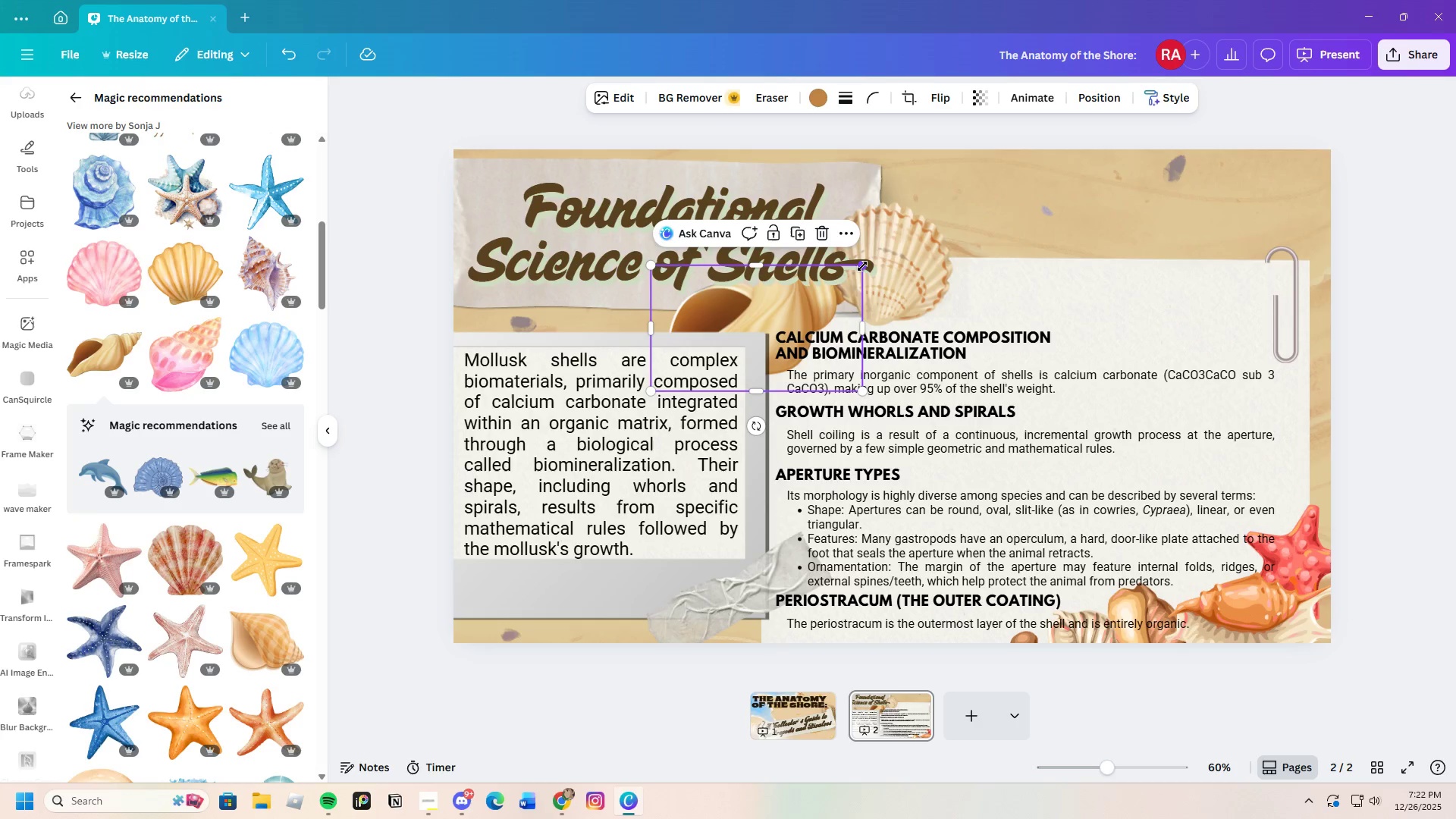 
left_click_drag(start_coordinate=[864, 267], to_coordinate=[808, 276])
 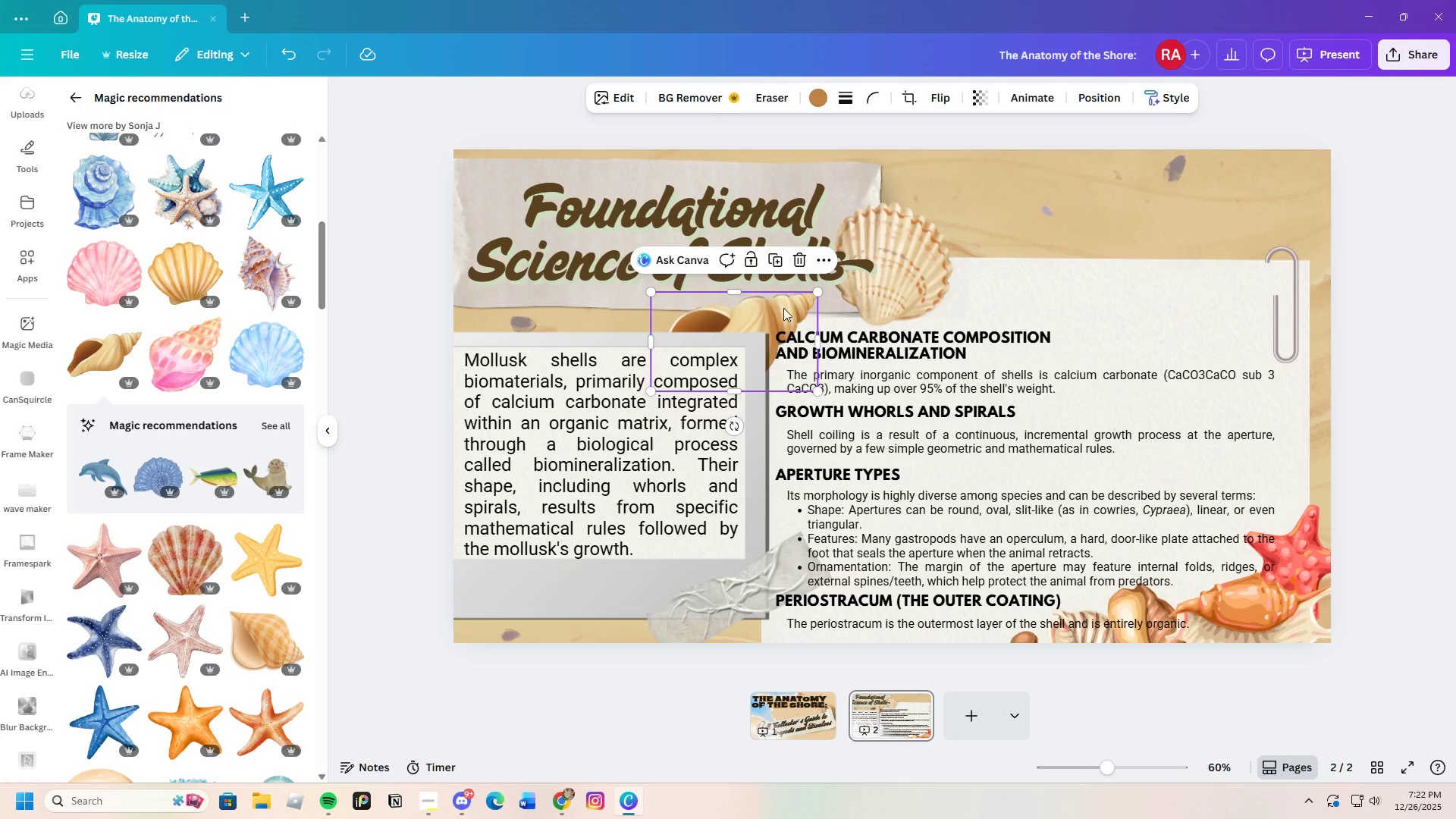 
left_click_drag(start_coordinate=[783, 308], to_coordinate=[796, 308])
 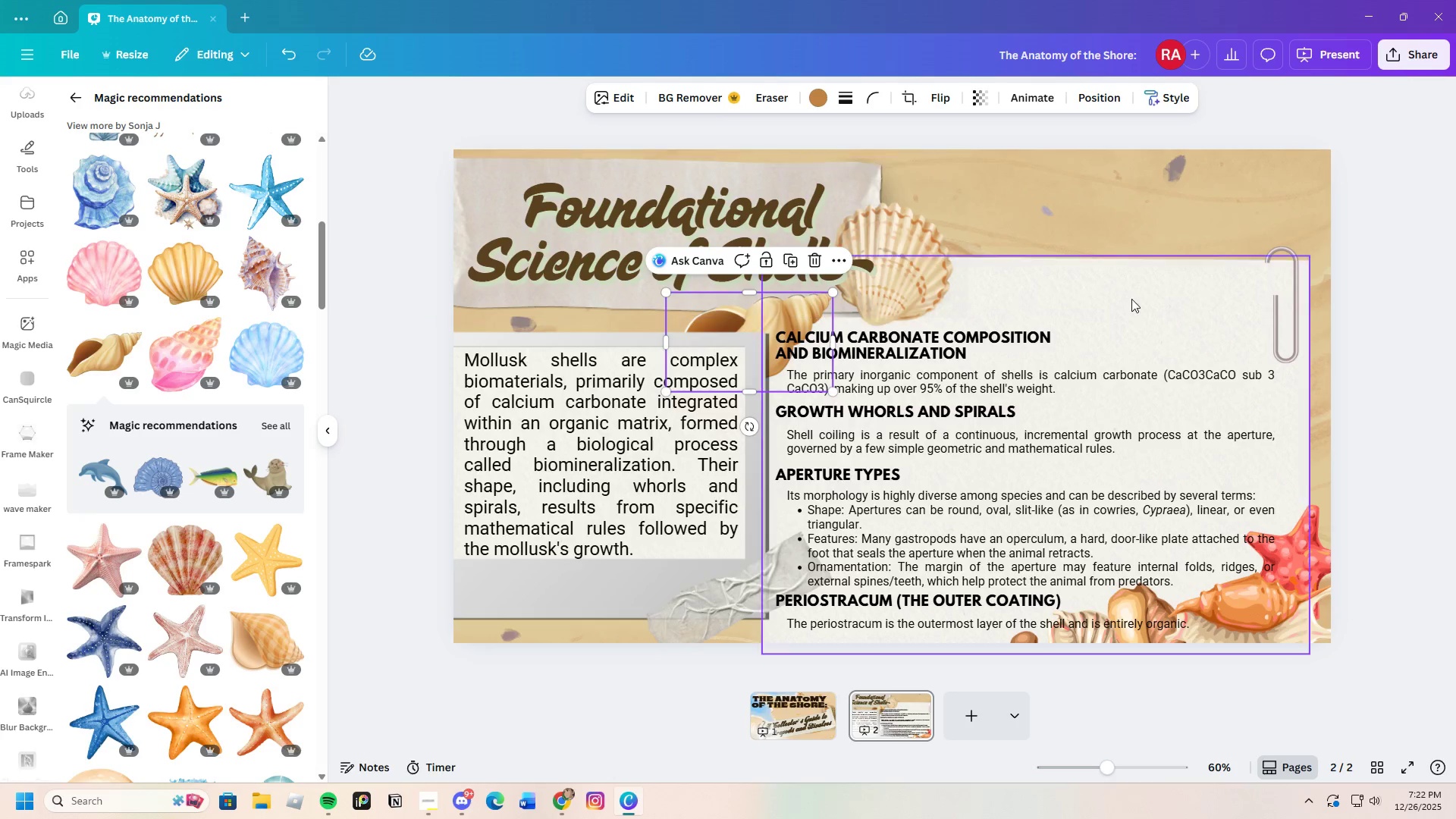 
left_click([1131, 299])
 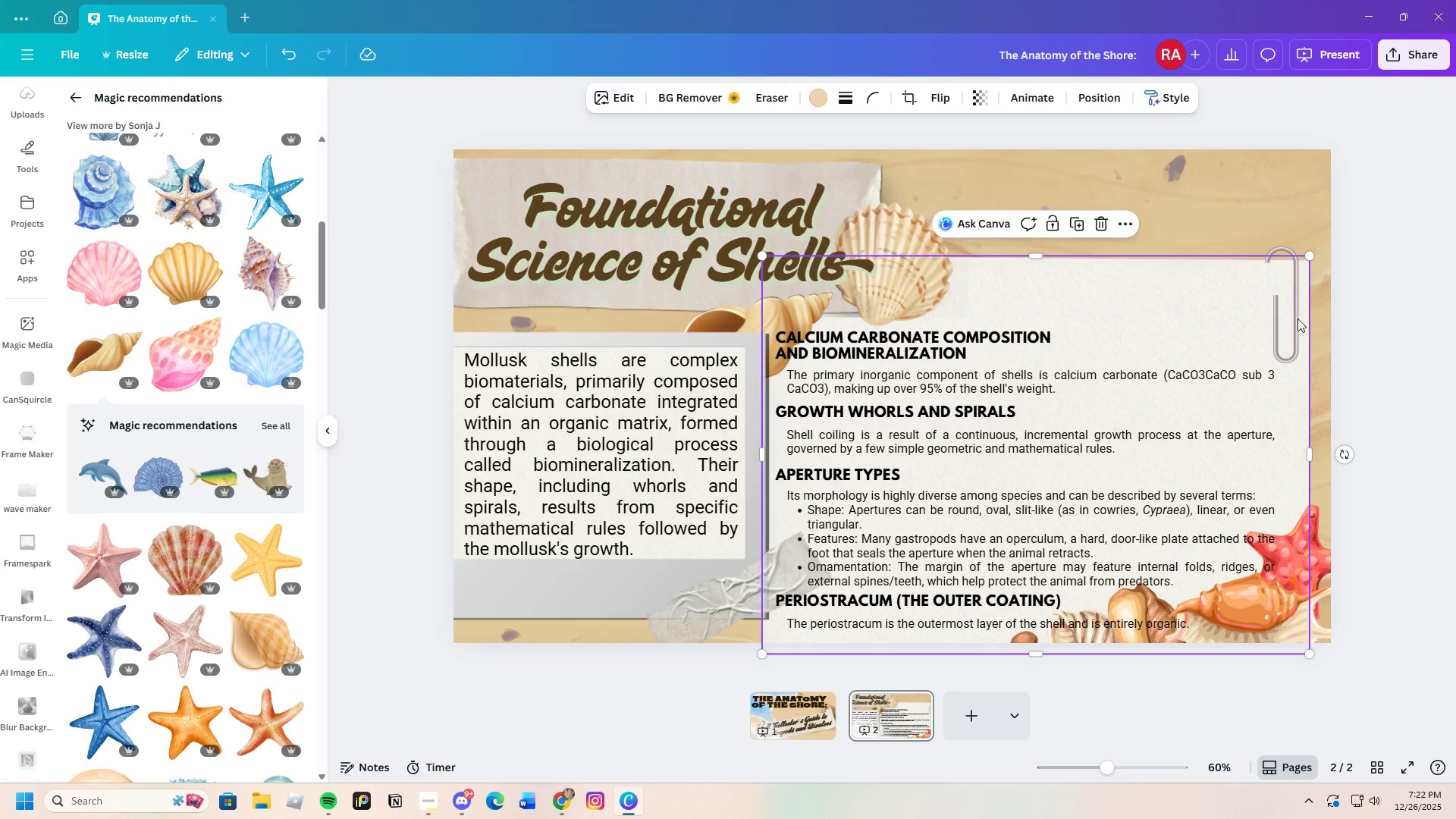 
left_click([1348, 334])
 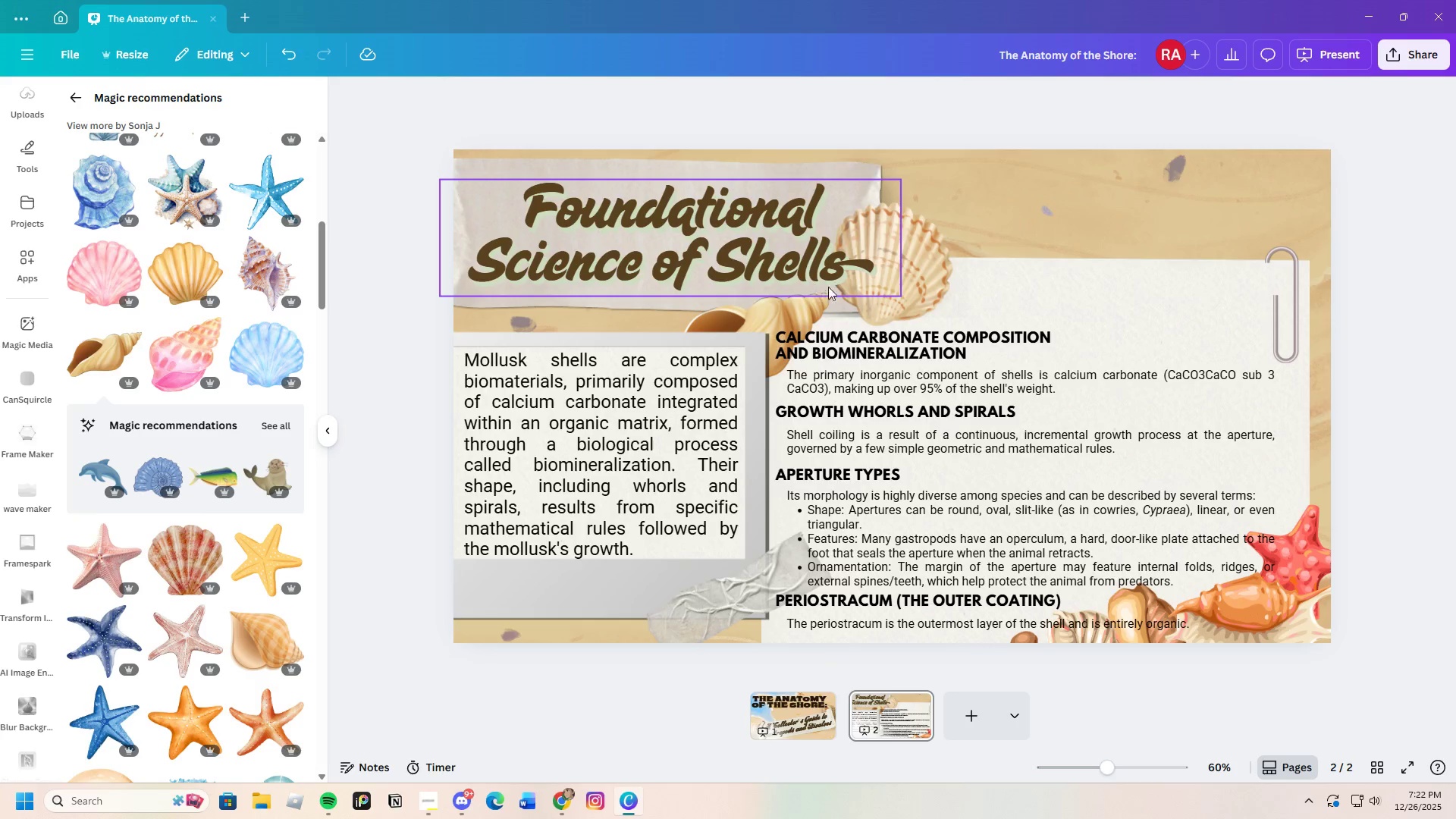 
left_click([919, 287])
 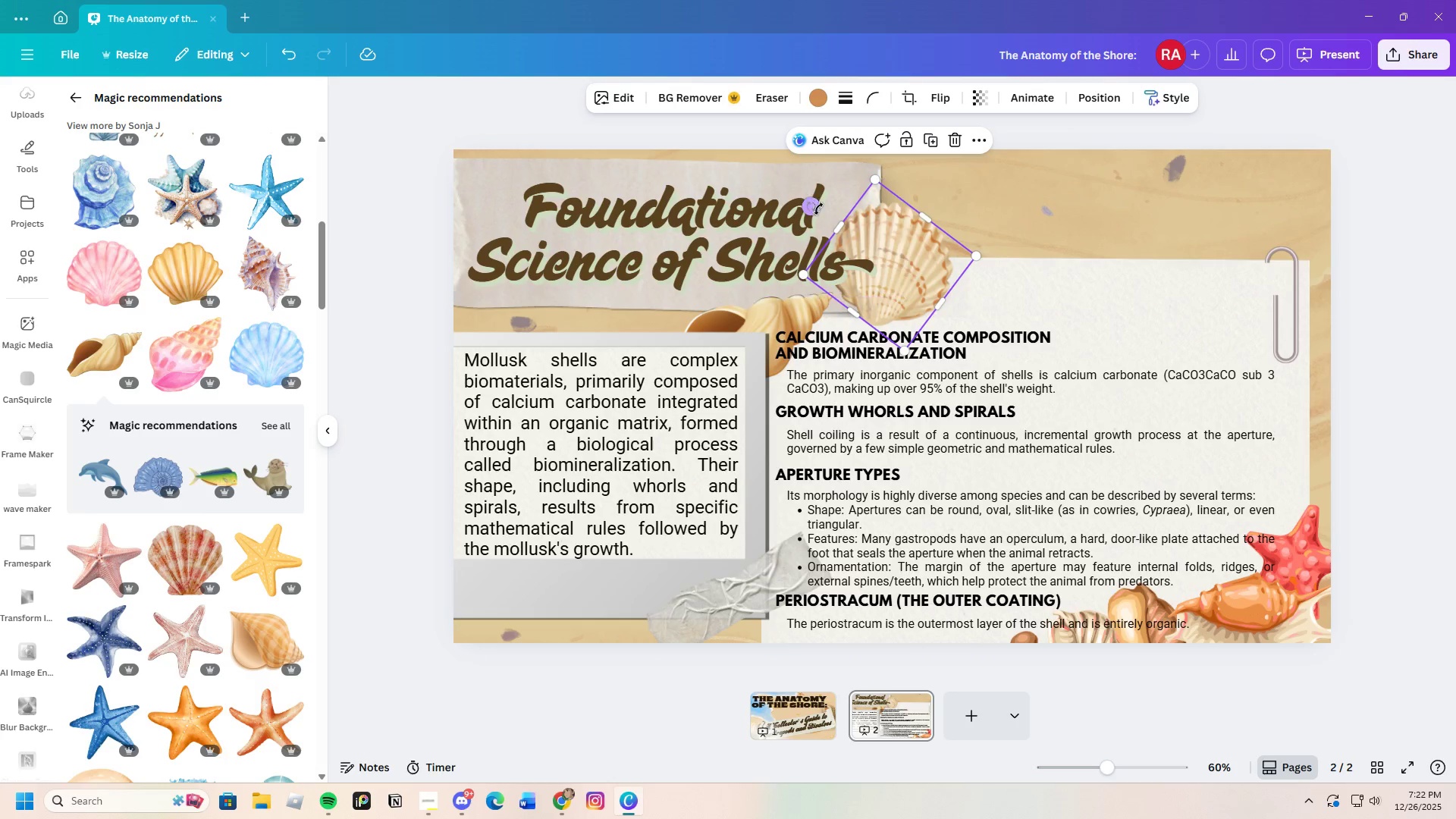 
left_click_drag(start_coordinate=[814, 209], to_coordinate=[808, 271])
 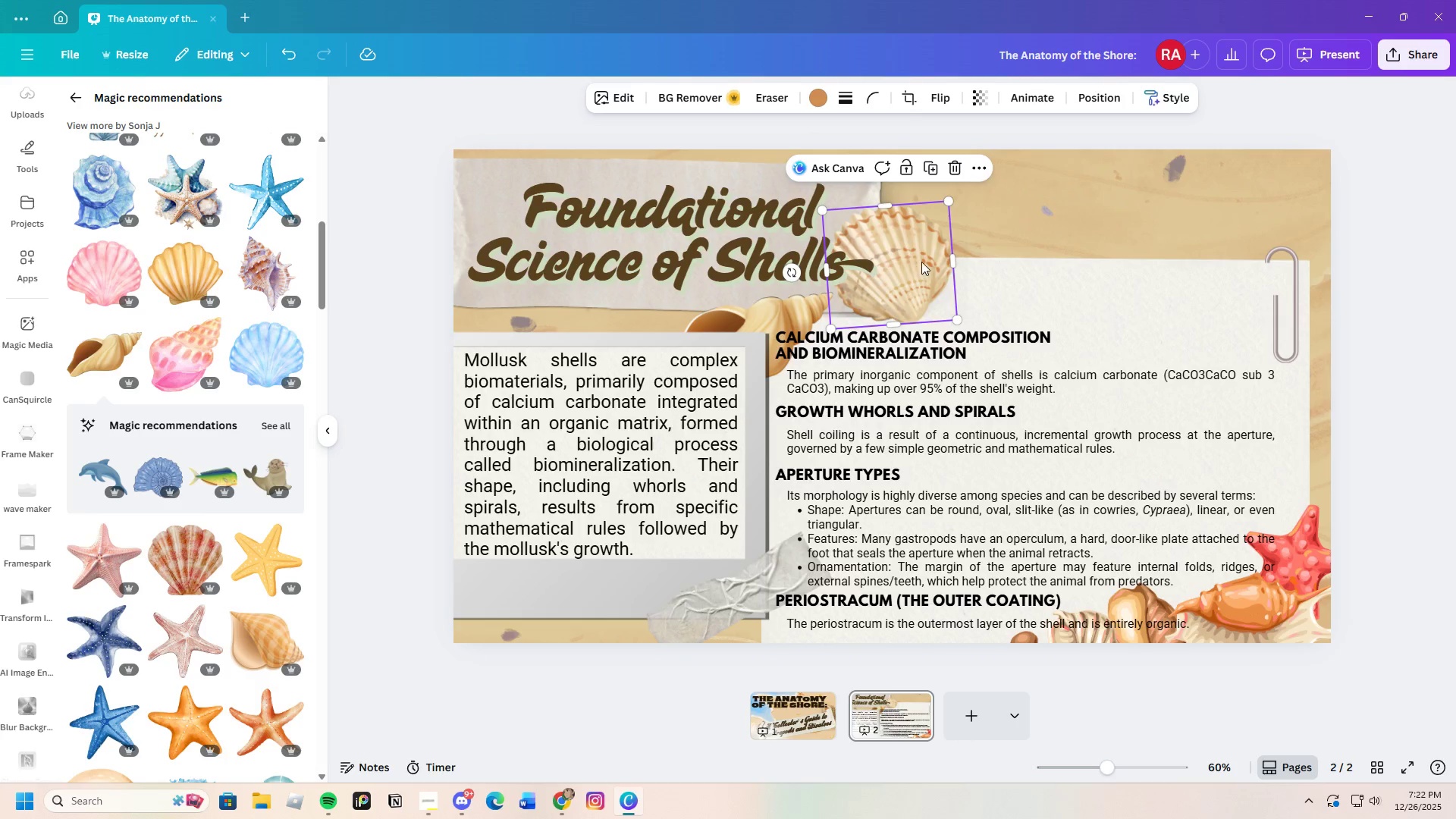 
left_click_drag(start_coordinate=[921, 262], to_coordinate=[902, 177])
 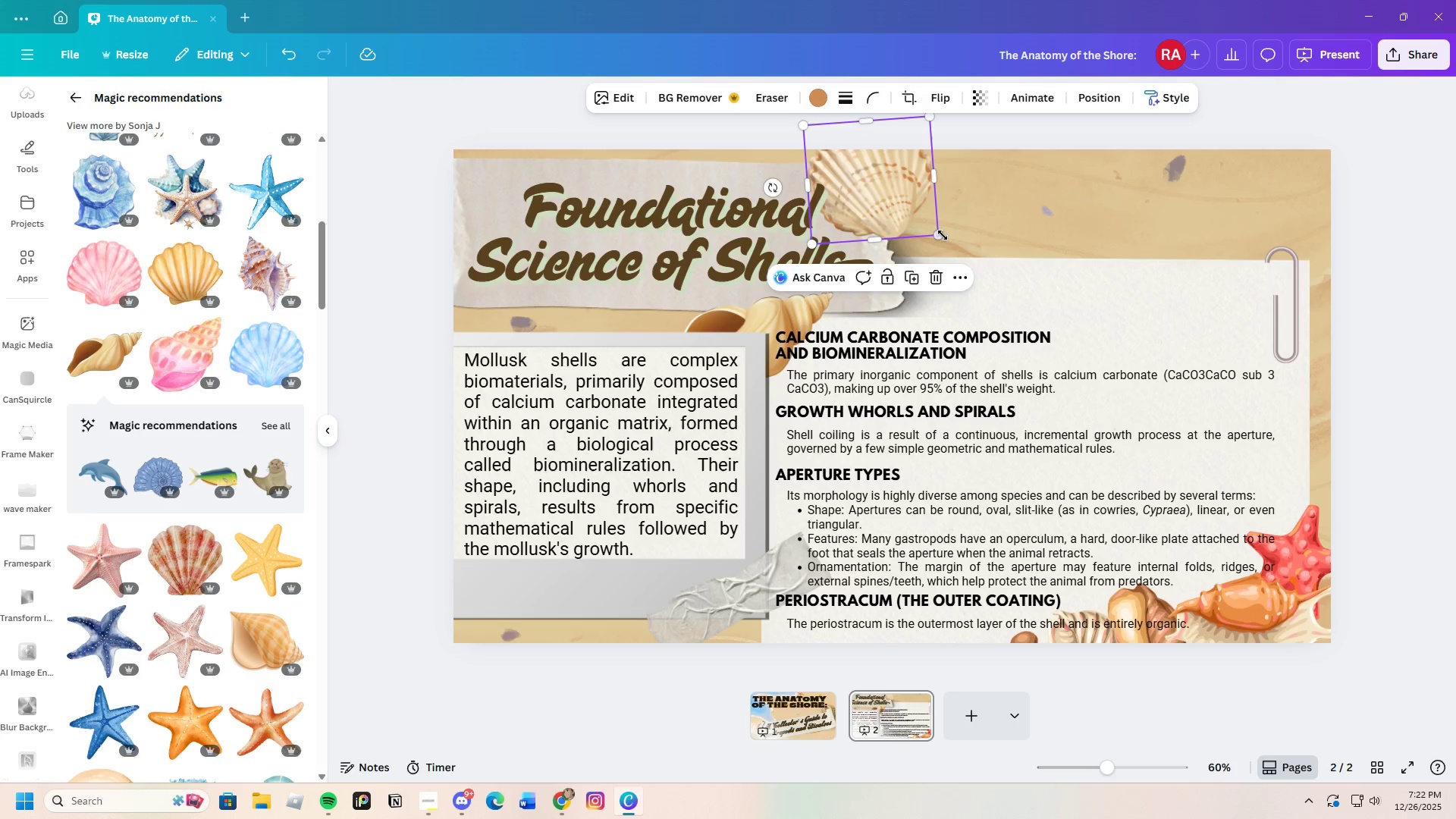 
left_click_drag(start_coordinate=[942, 234], to_coordinate=[915, 207])
 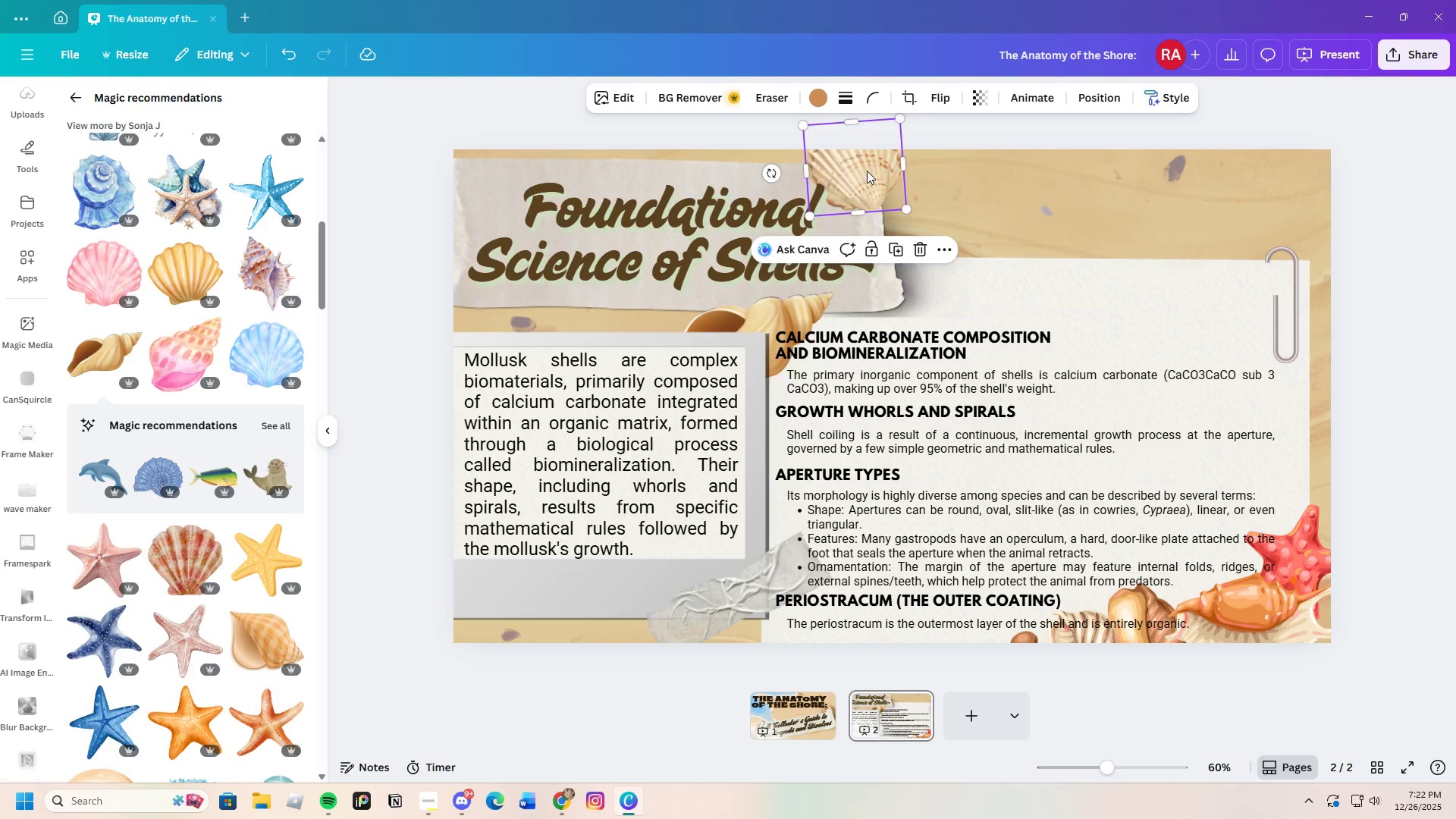 
left_click_drag(start_coordinate=[867, 171], to_coordinate=[865, 184])
 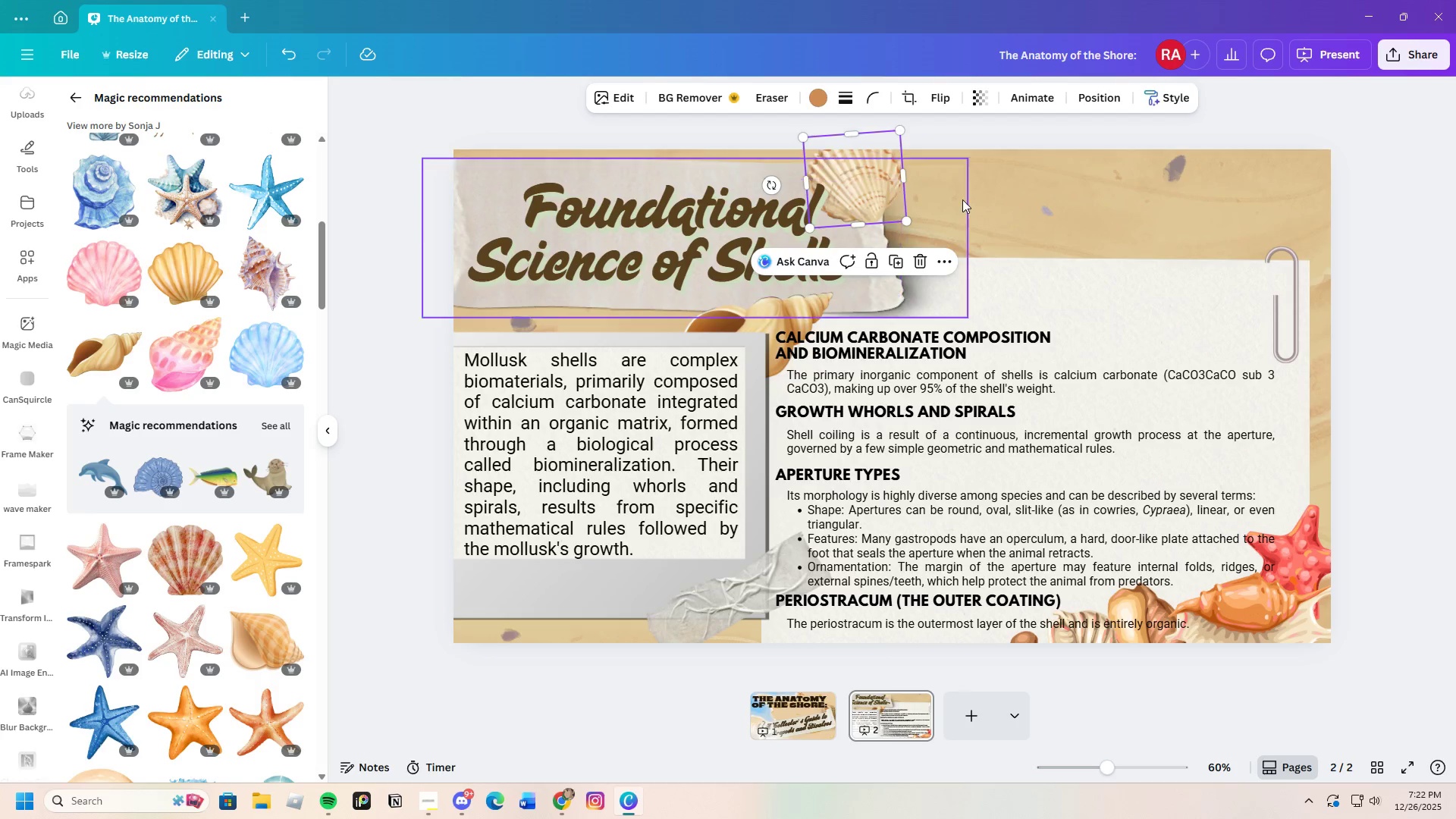 
left_click([962, 199])
 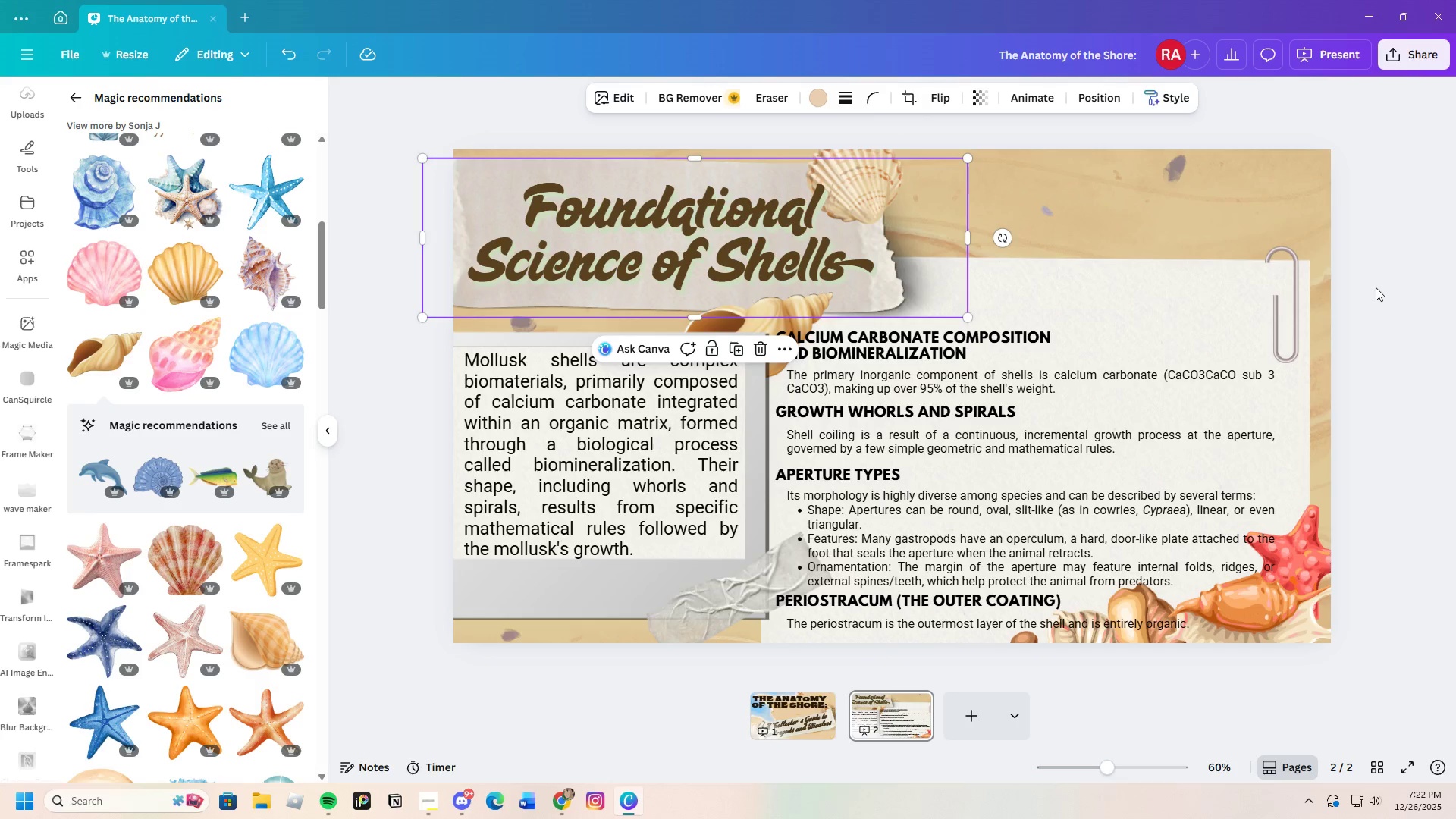 
left_click([1376, 288])
 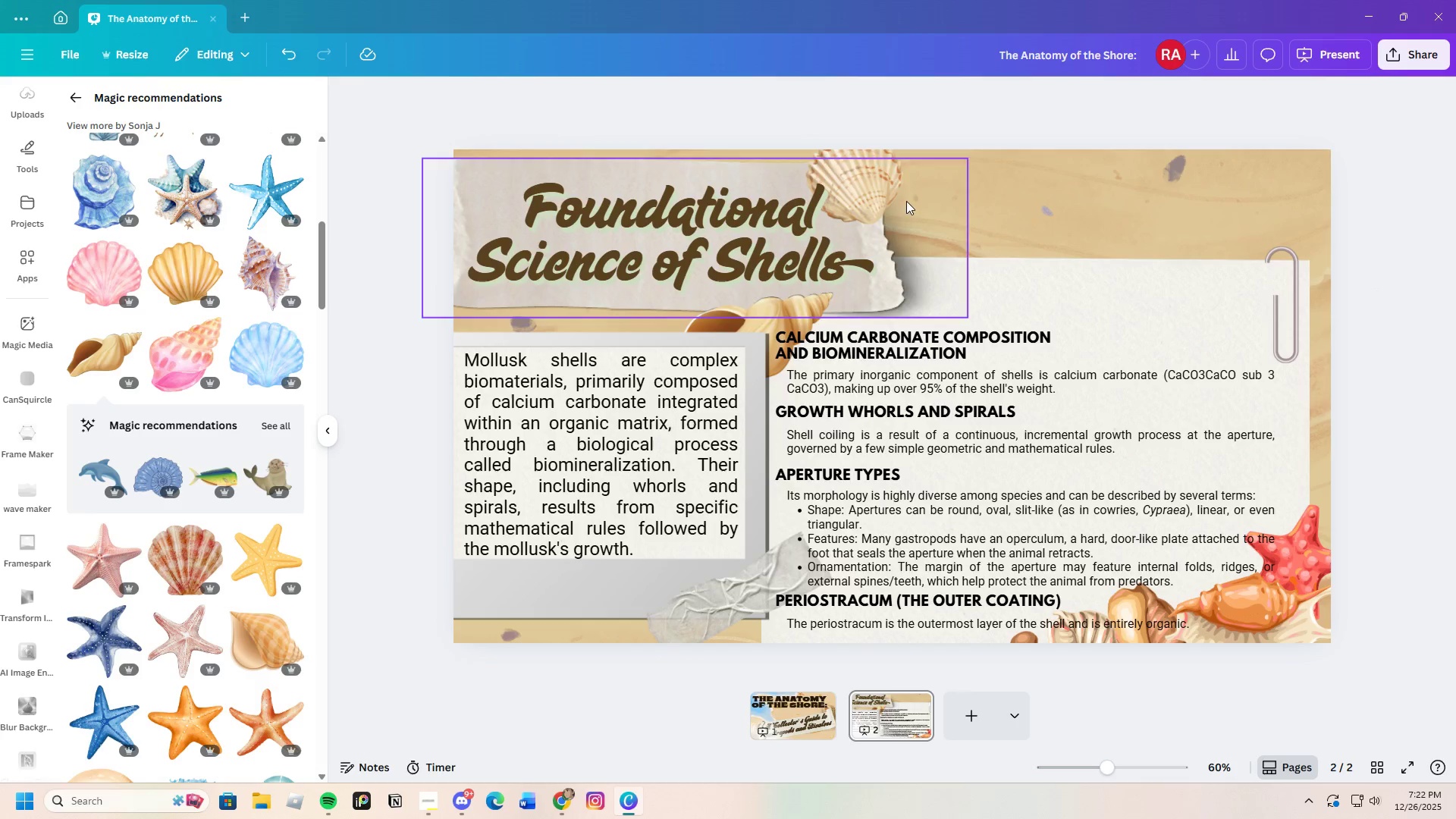 
left_click([867, 188])
 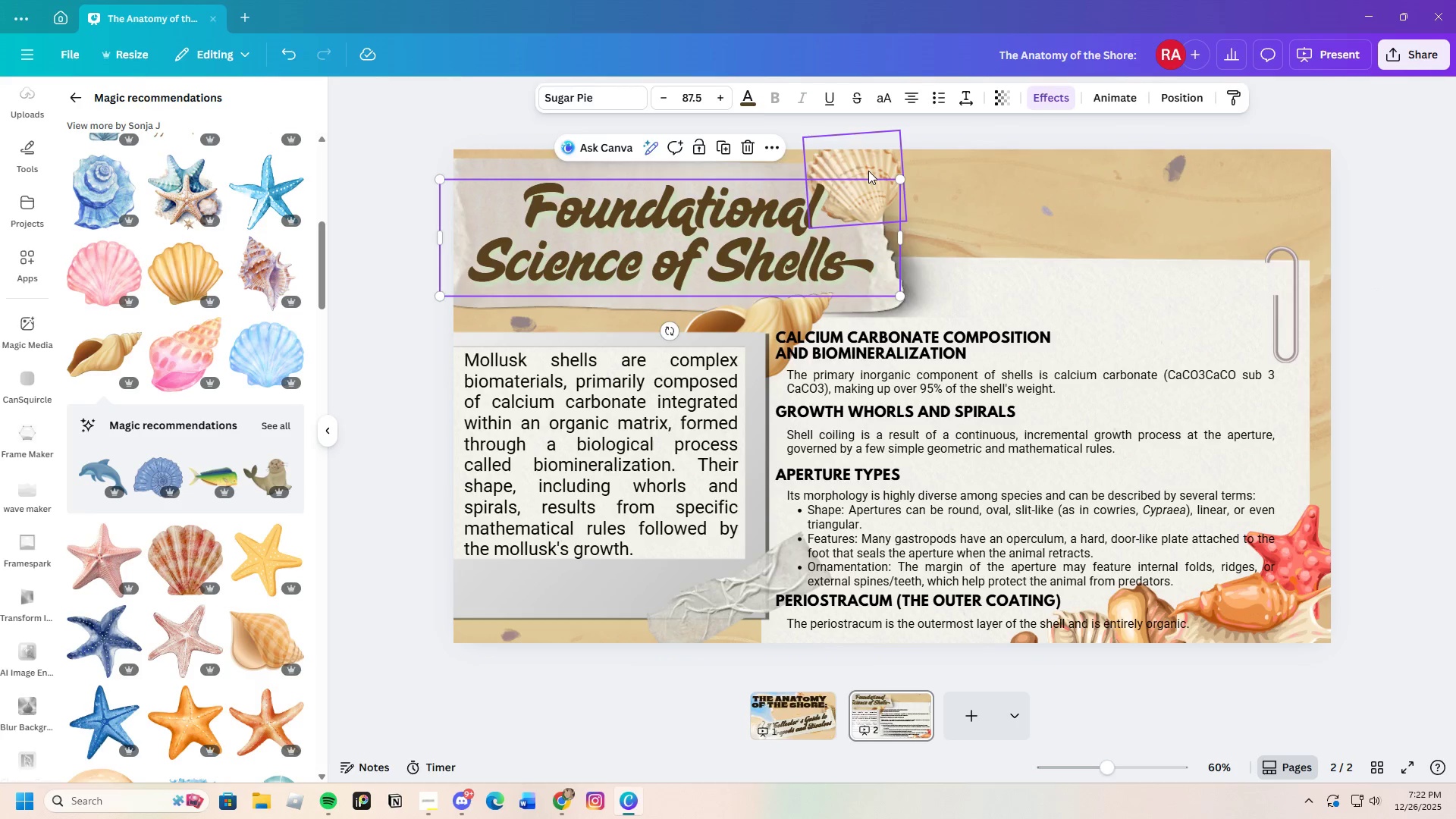 
left_click_drag(start_coordinate=[868, 171], to_coordinate=[885, 149])
 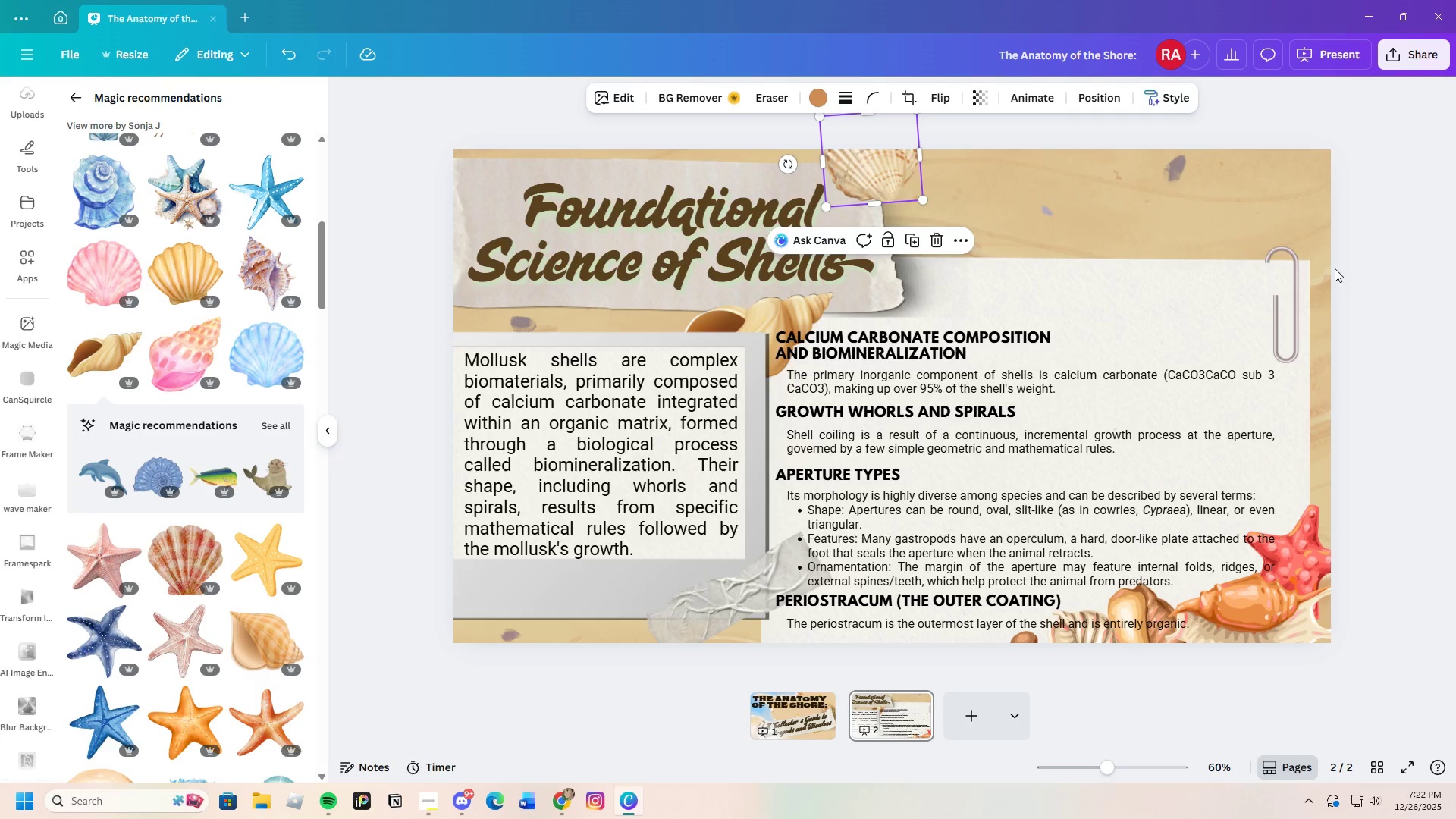 
left_click([1429, 285])
 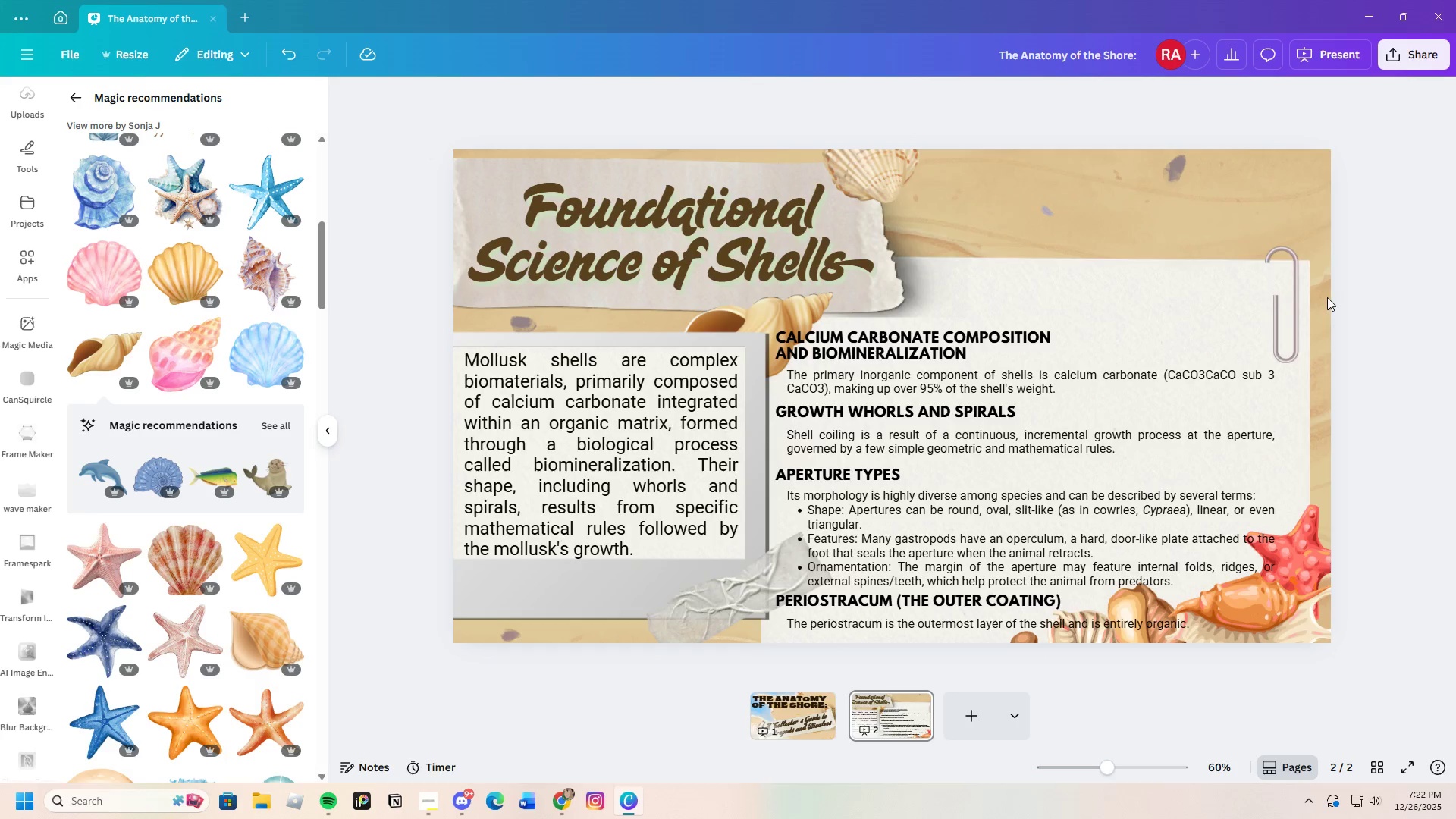 
left_click_drag(start_coordinate=[895, 162], to_coordinate=[676, 323])
 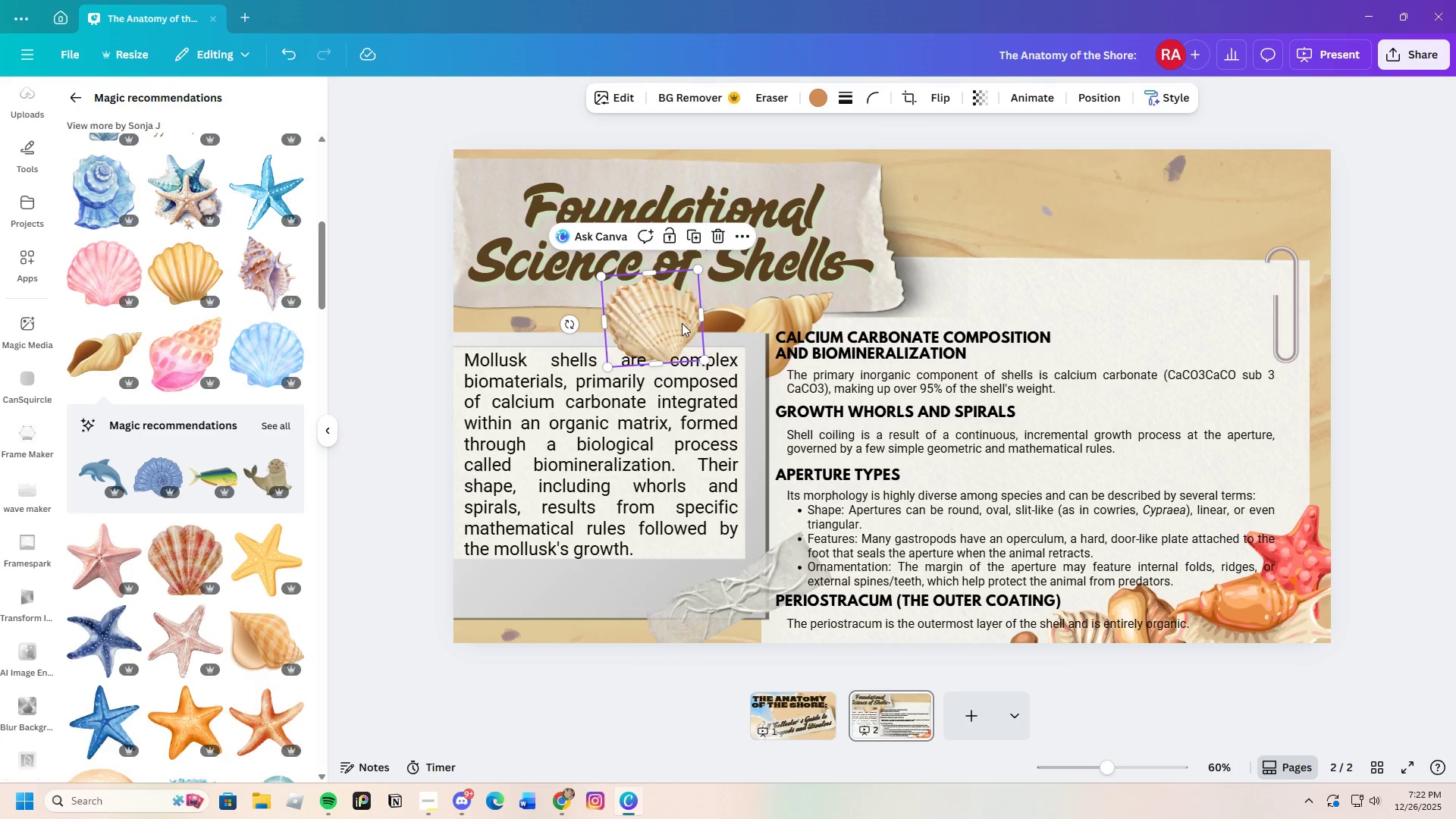 
right_click([682, 323])
 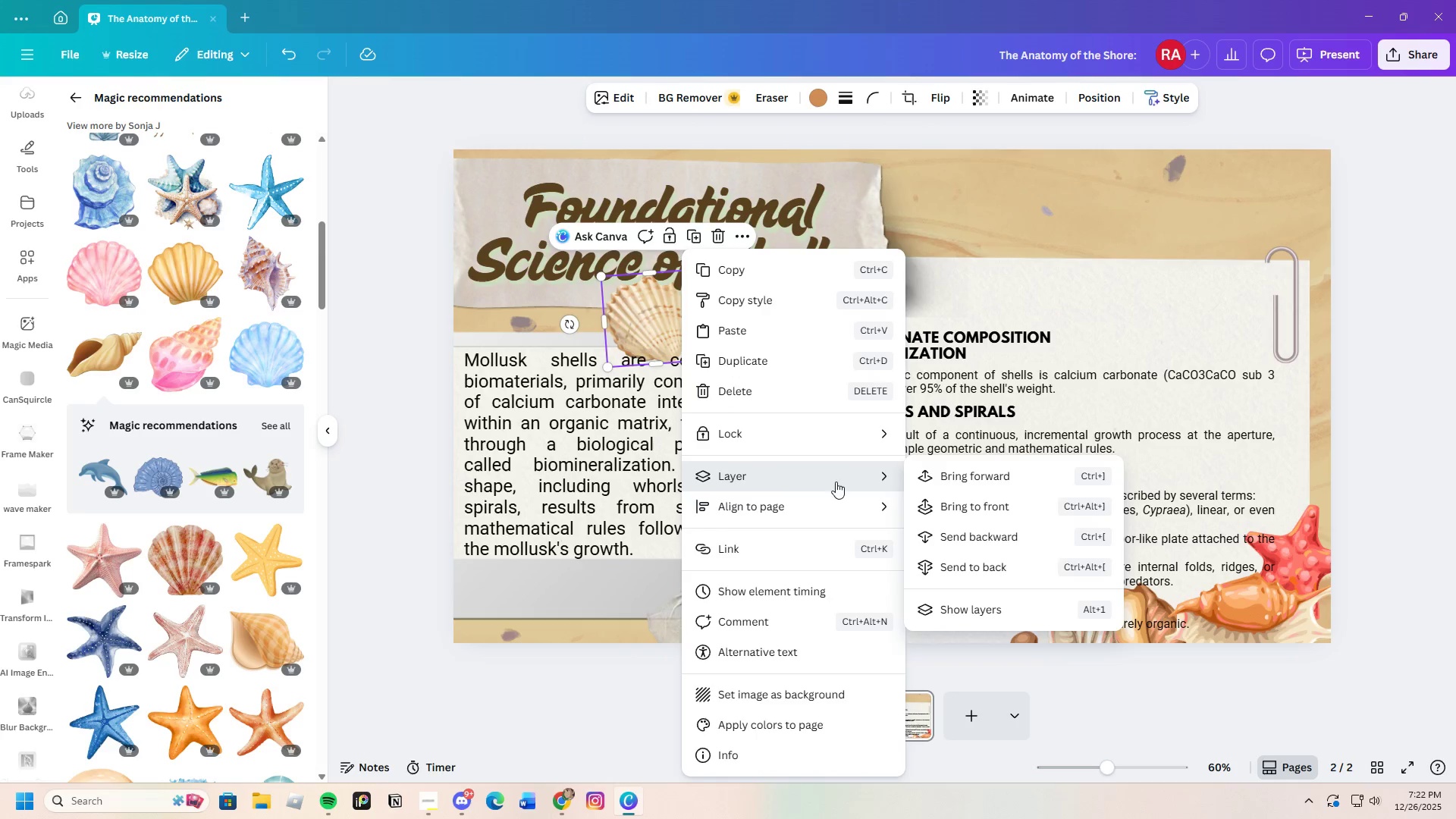 
left_click([962, 534])
 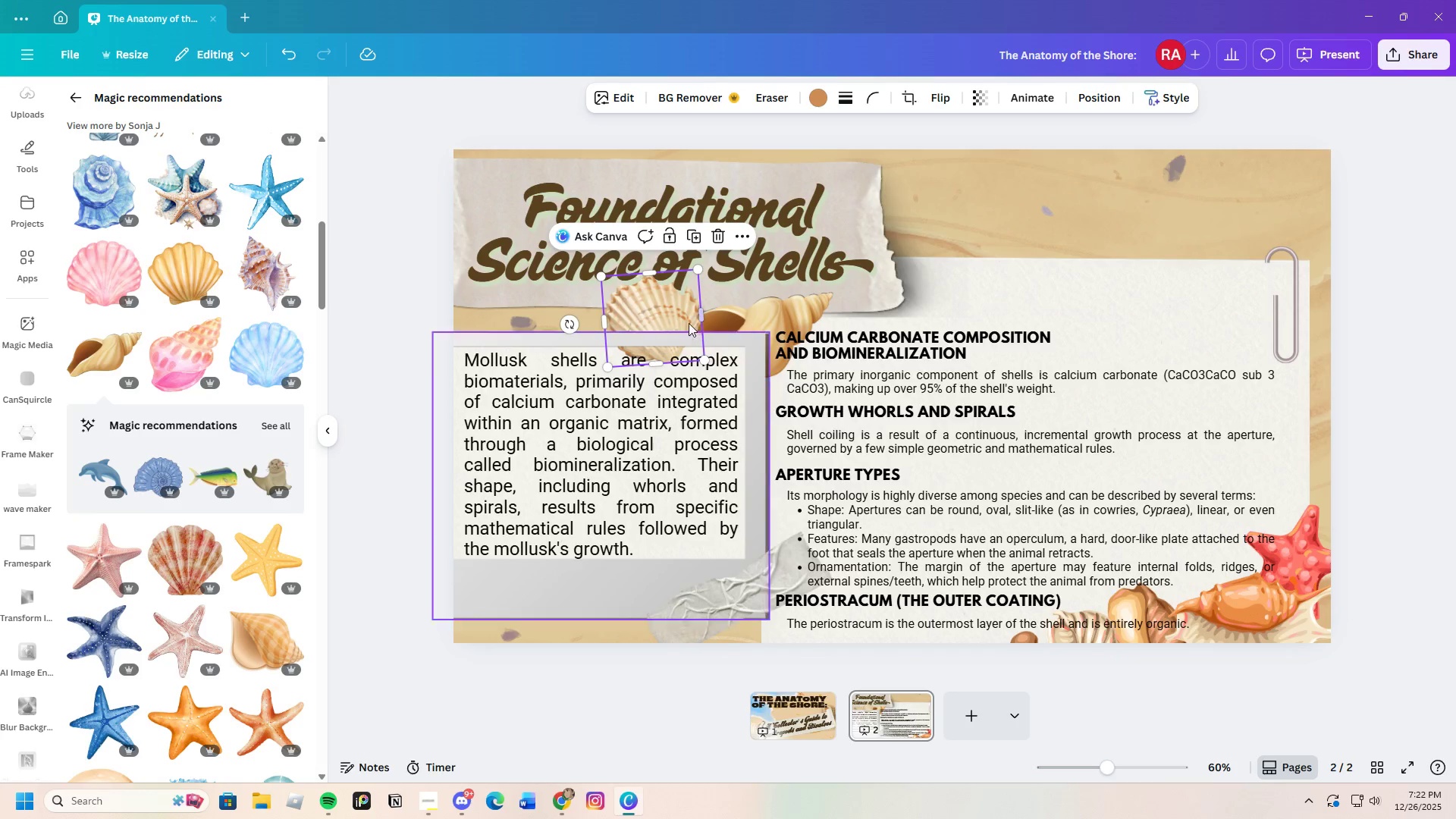 
right_click([673, 307])
 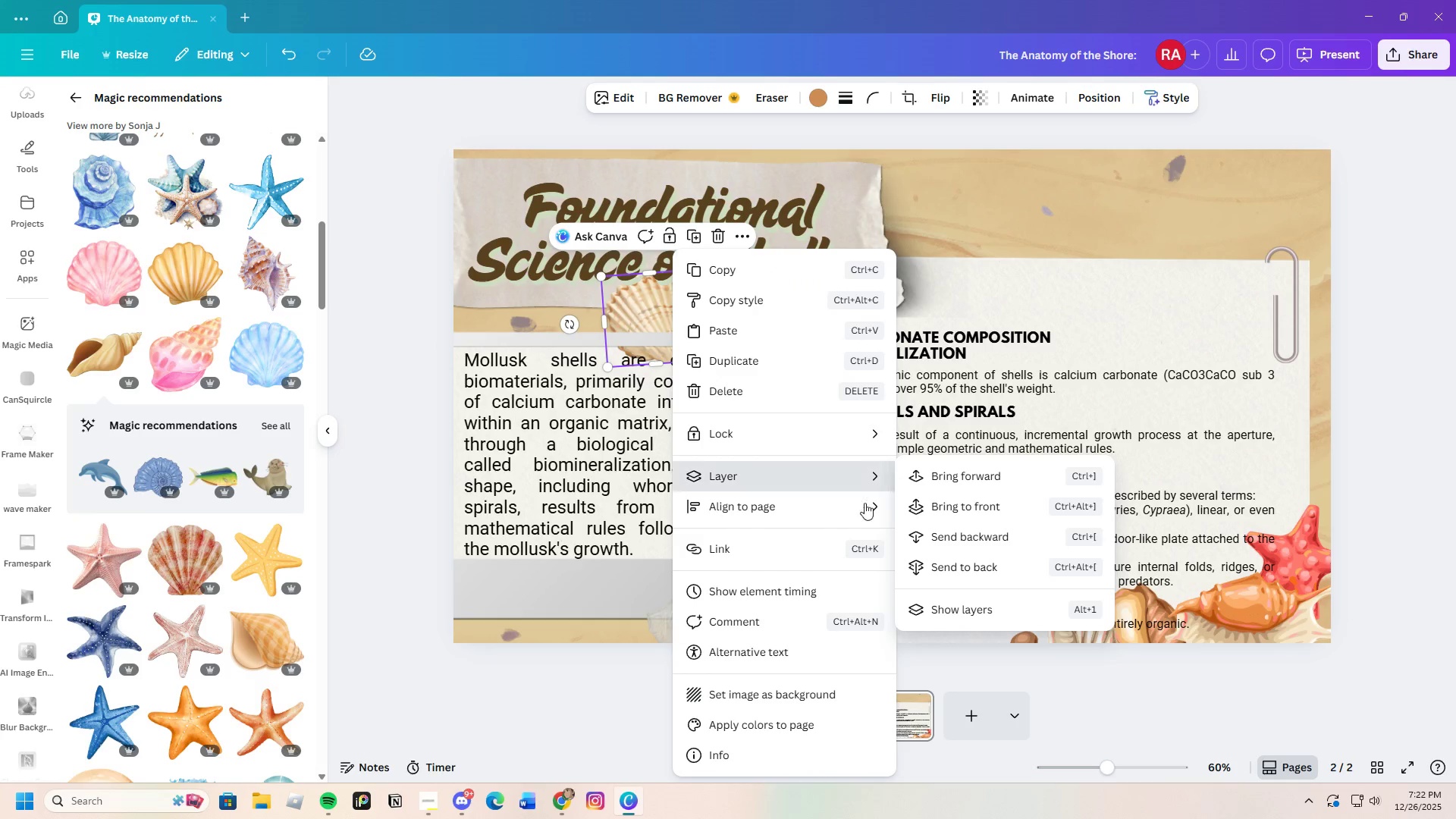 
left_click([959, 544])
 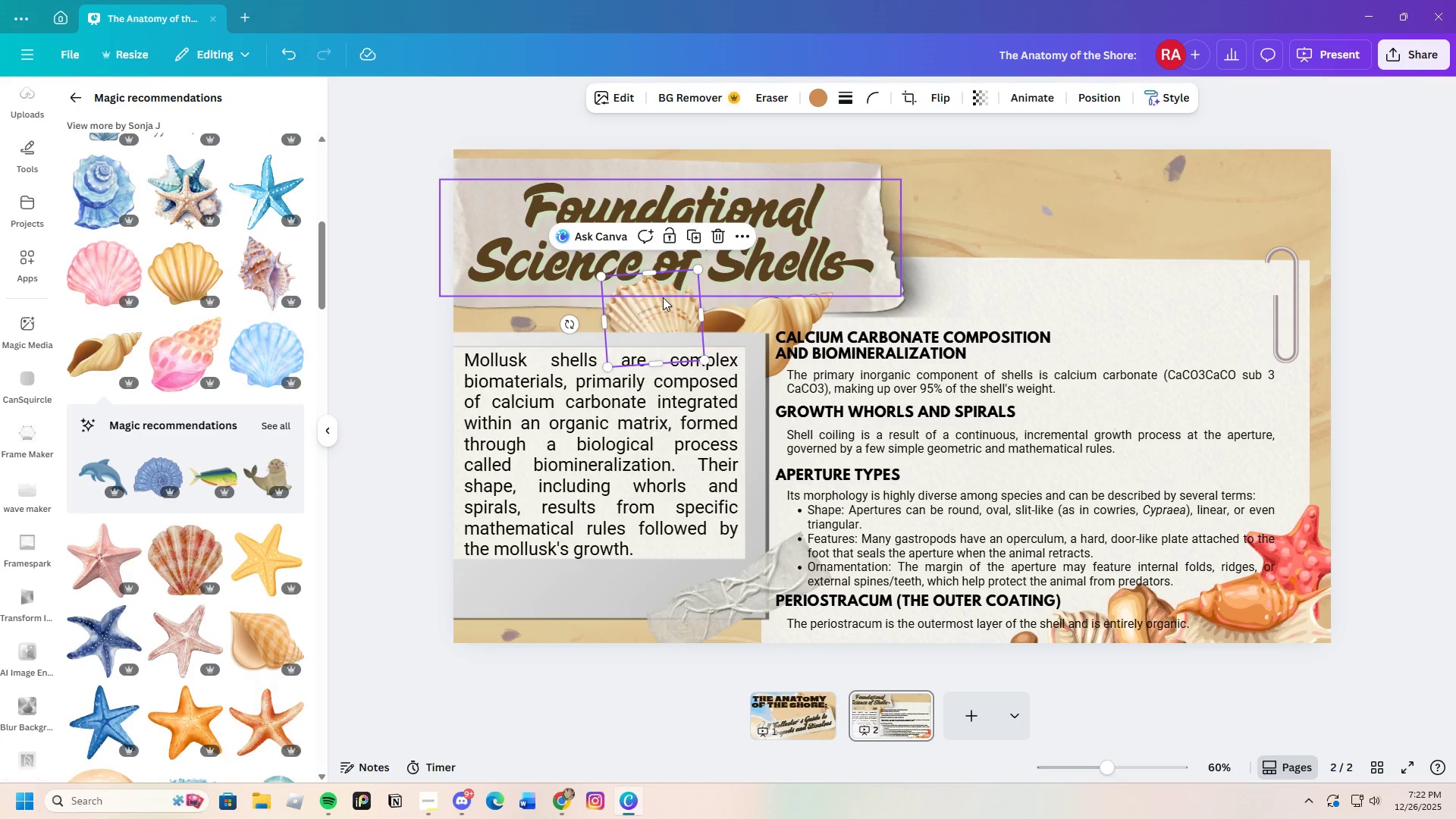 
left_click_drag(start_coordinate=[659, 315], to_coordinate=[679, 338])
 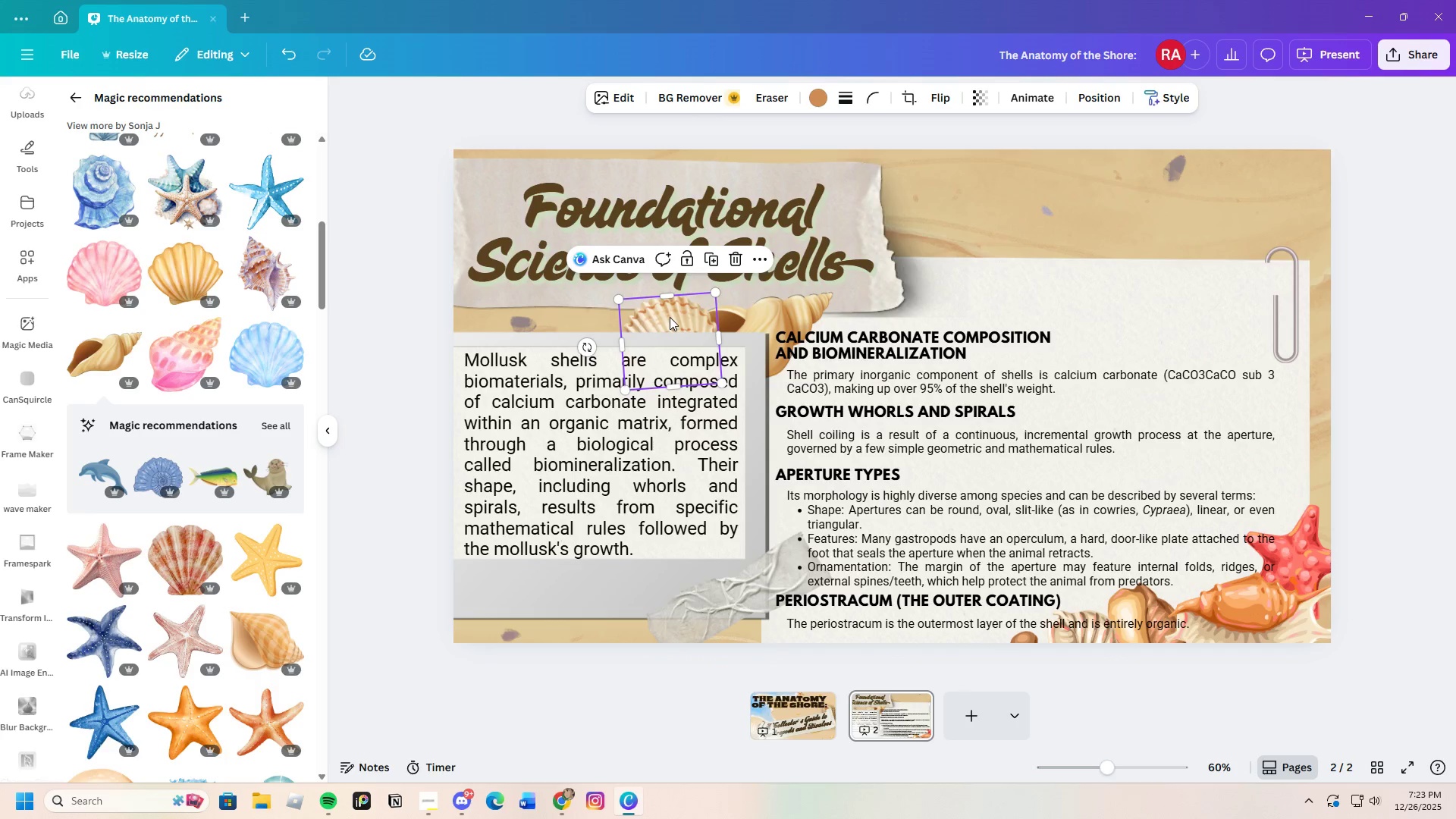 
left_click_drag(start_coordinate=[670, 317], to_coordinate=[664, 309])
 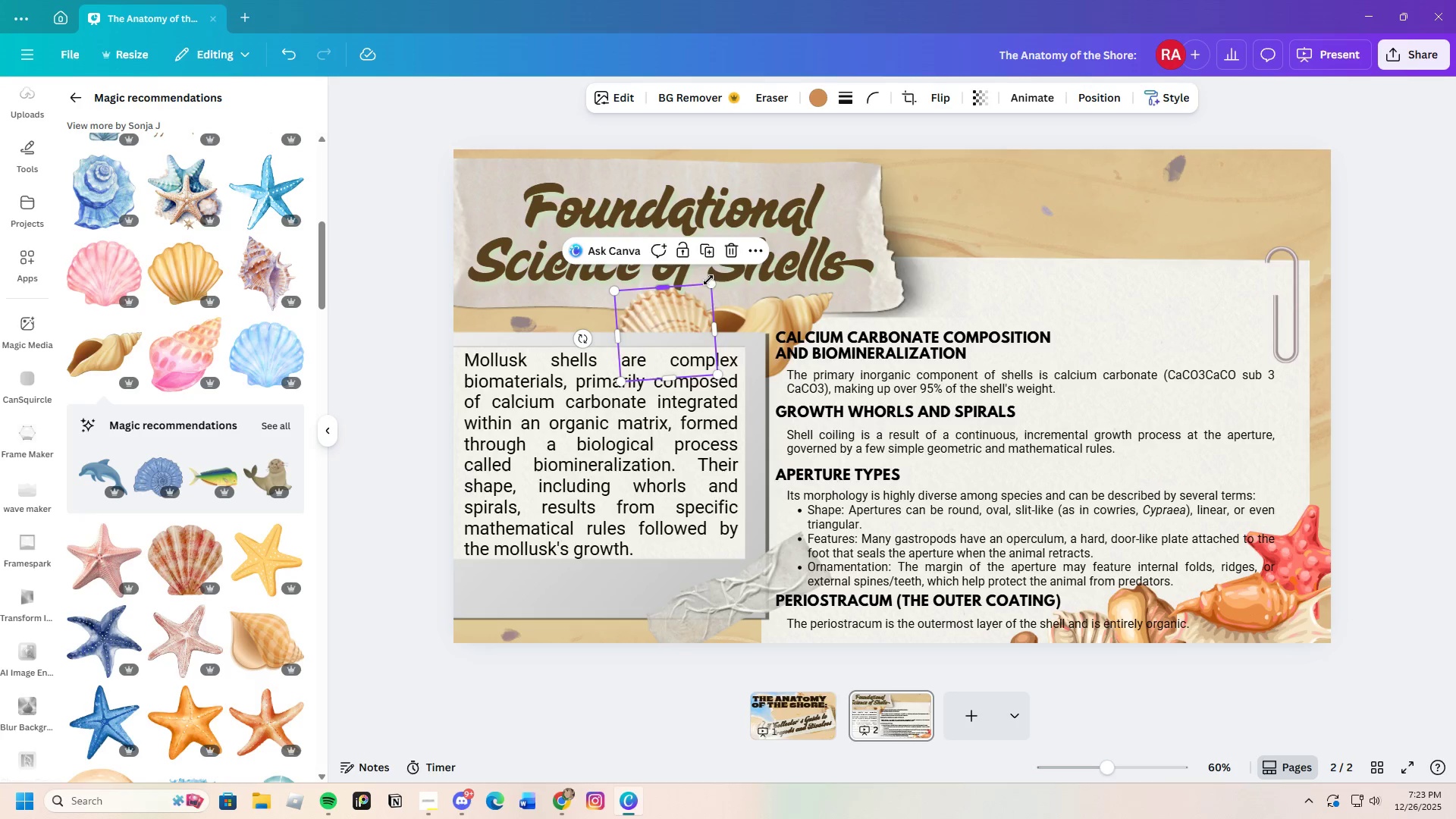 
left_click_drag(start_coordinate=[714, 282], to_coordinate=[737, 262])
 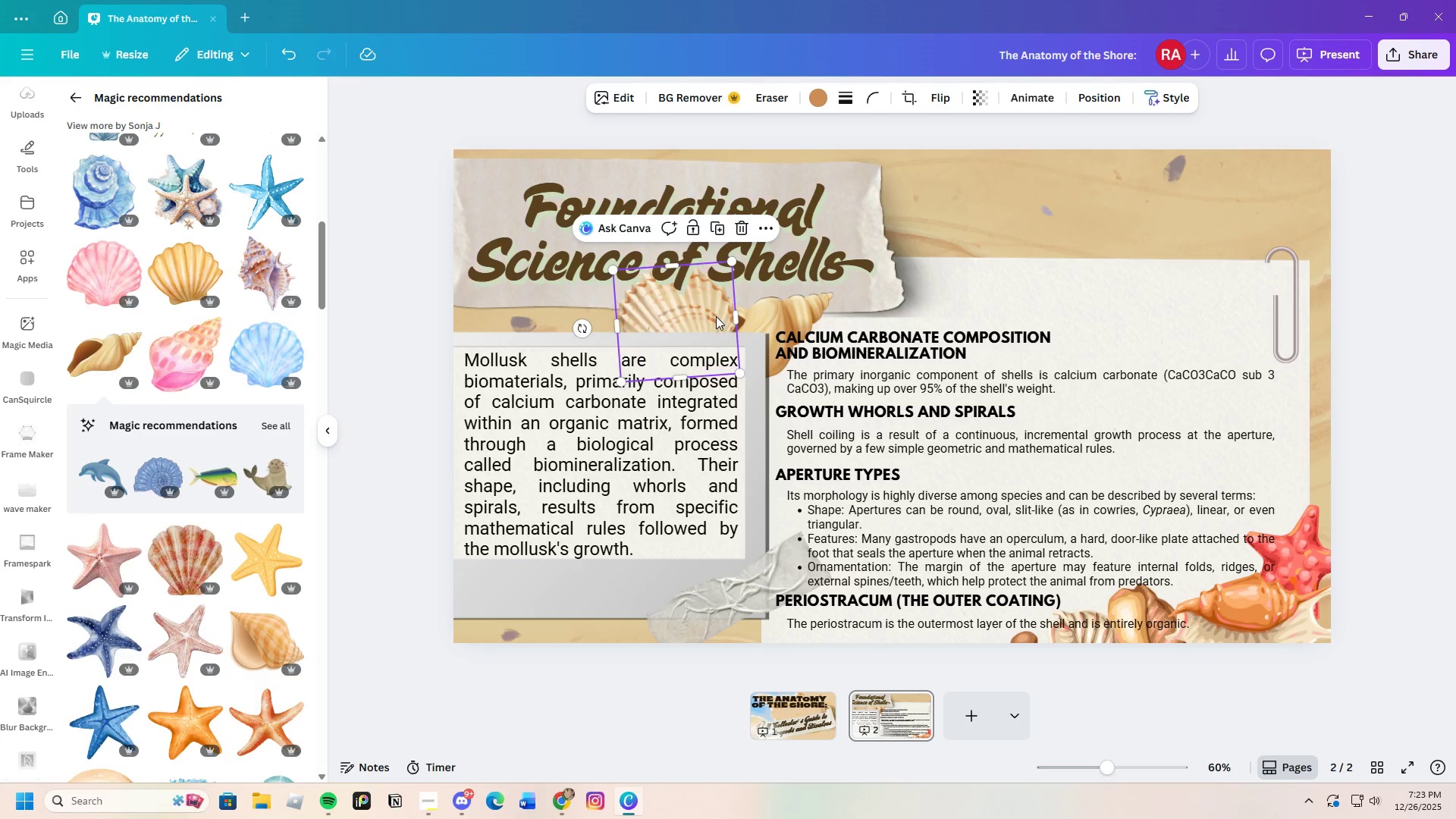 
left_click_drag(start_coordinate=[713, 317], to_coordinate=[690, 322])
 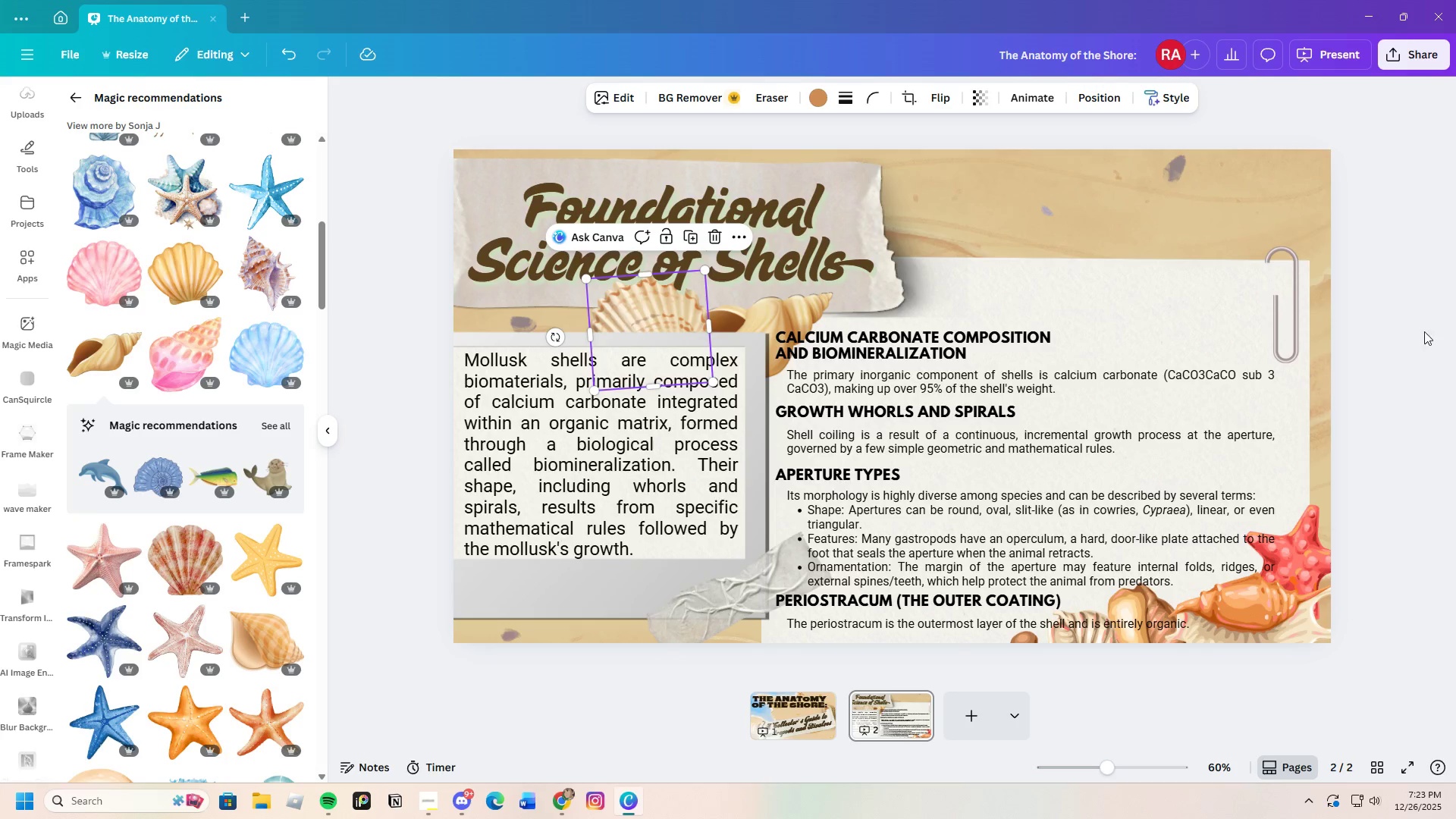 
left_click([1447, 334])
 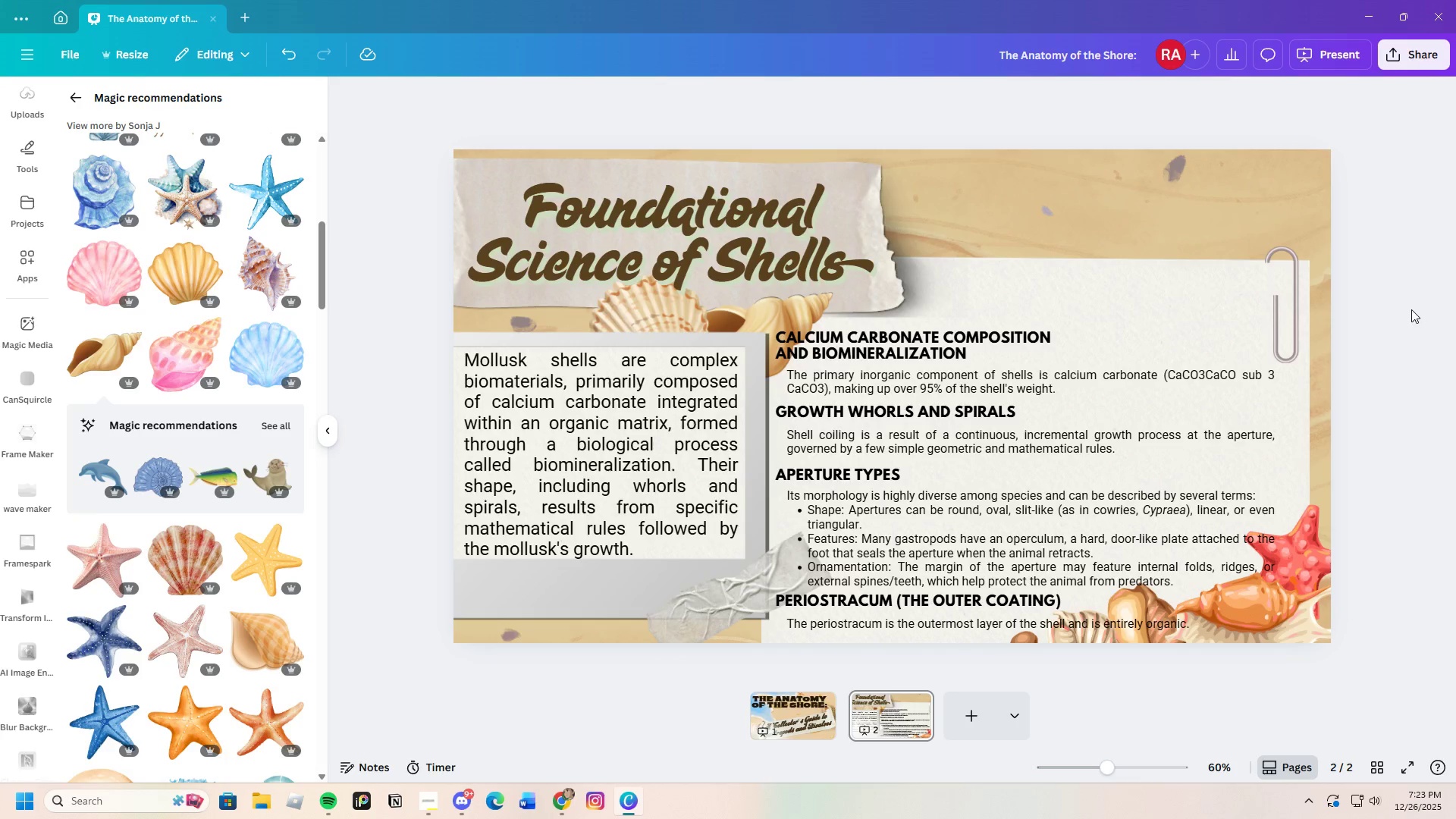 
wait(5.11)
 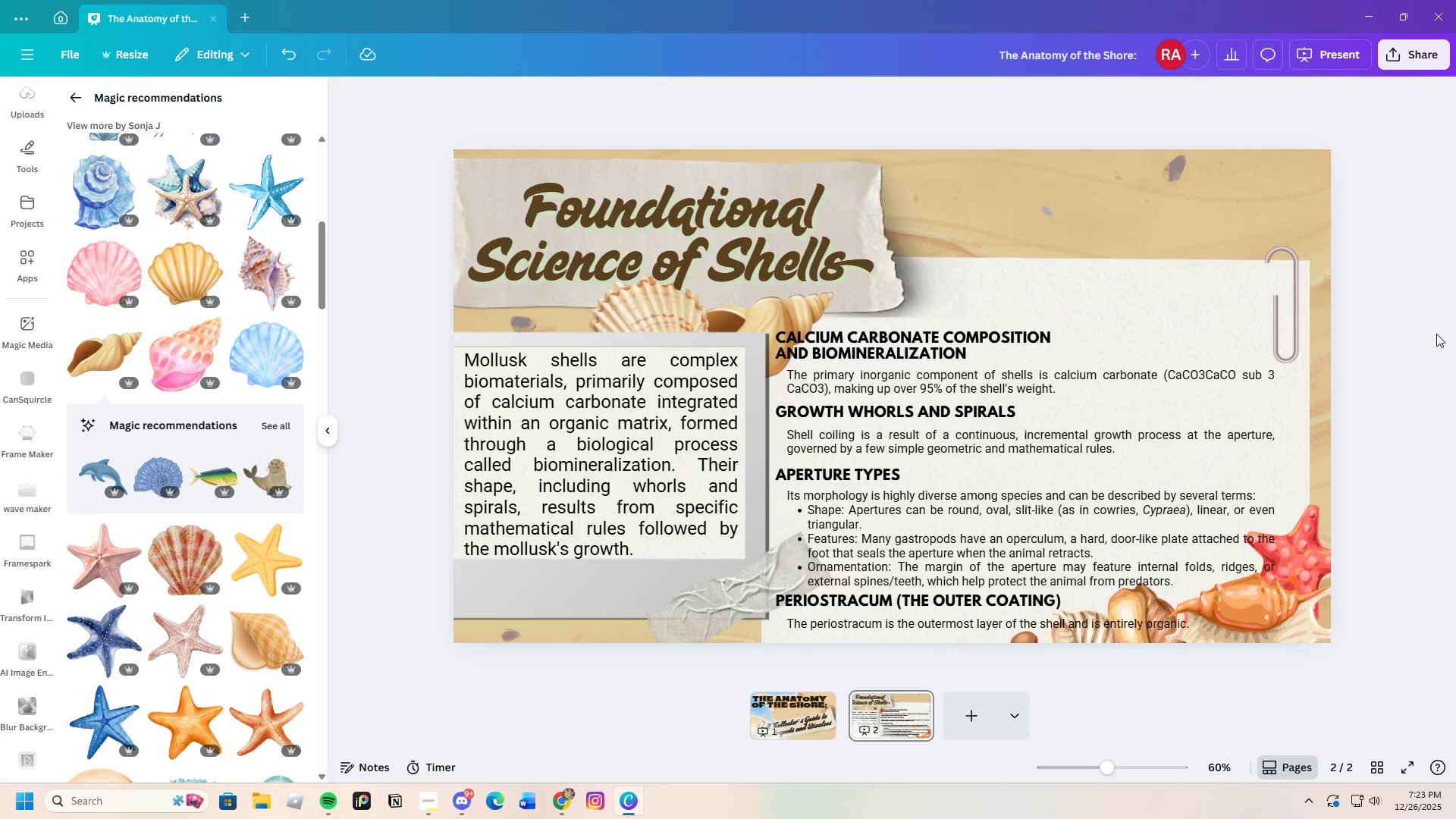 
left_click([1454, 428])
 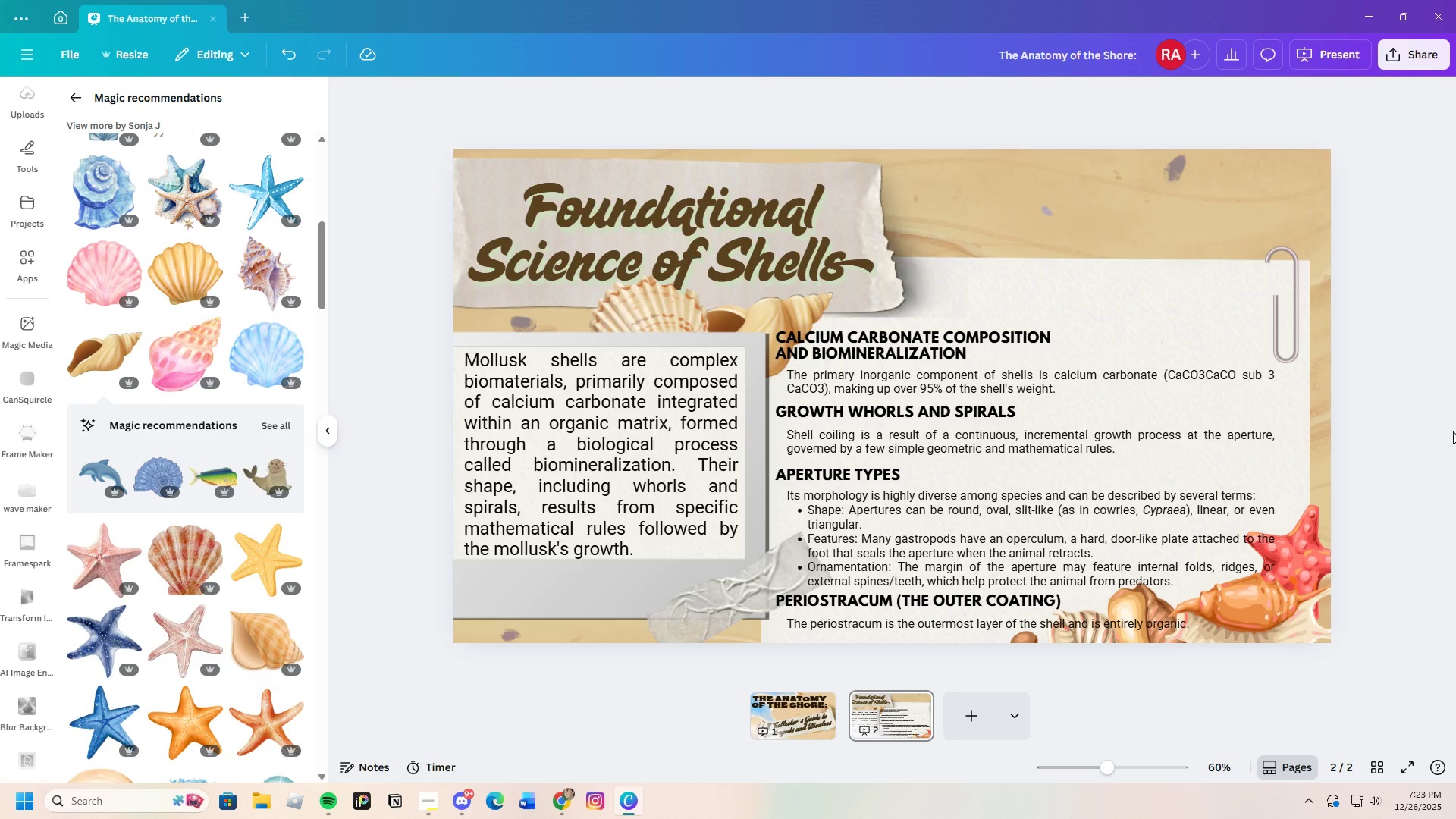 
scroll: coordinate [1436, 439], scroll_direction: down, amount: 1.0
 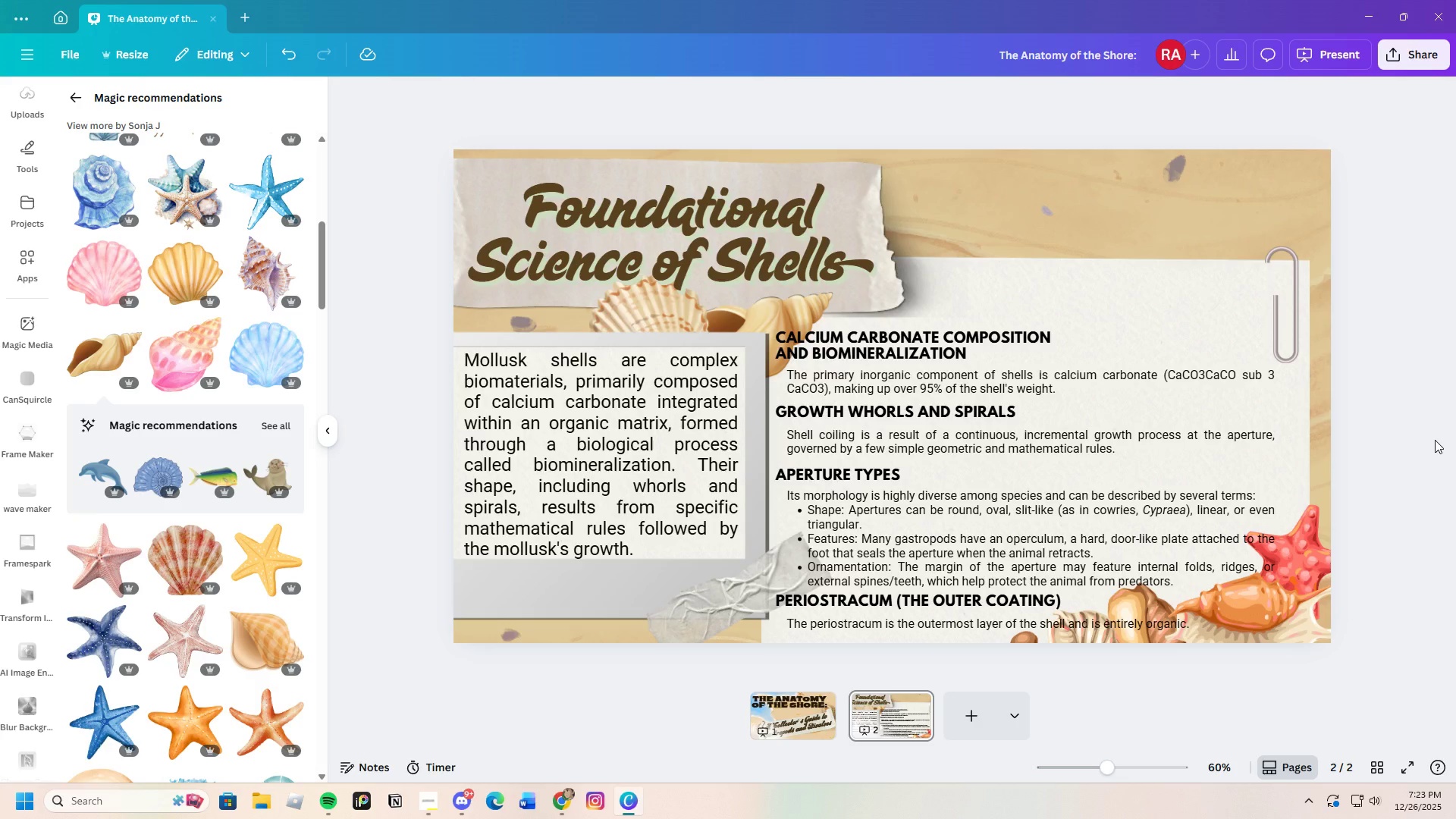 
wait(15.75)
 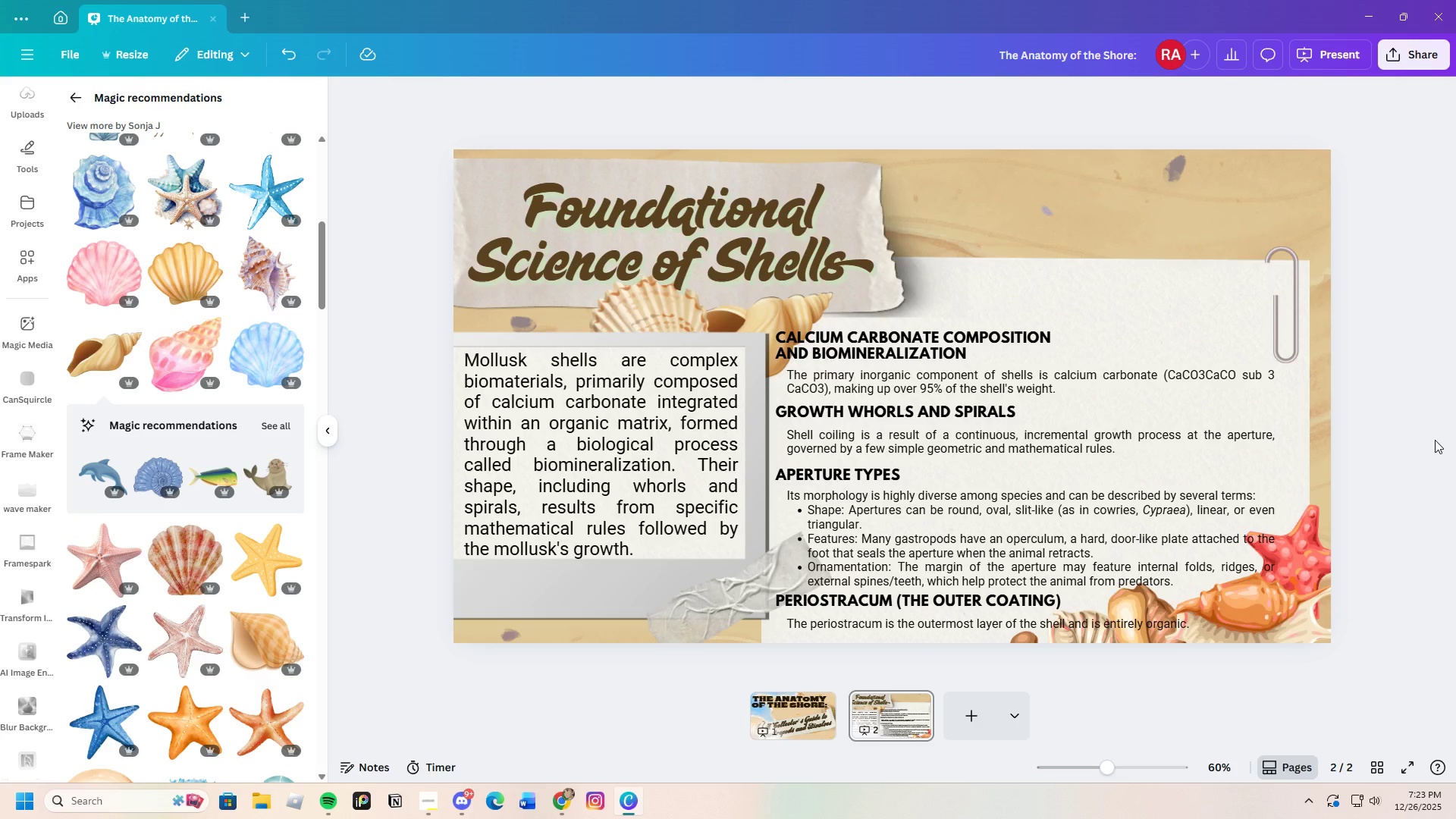 
left_click([685, 243])
 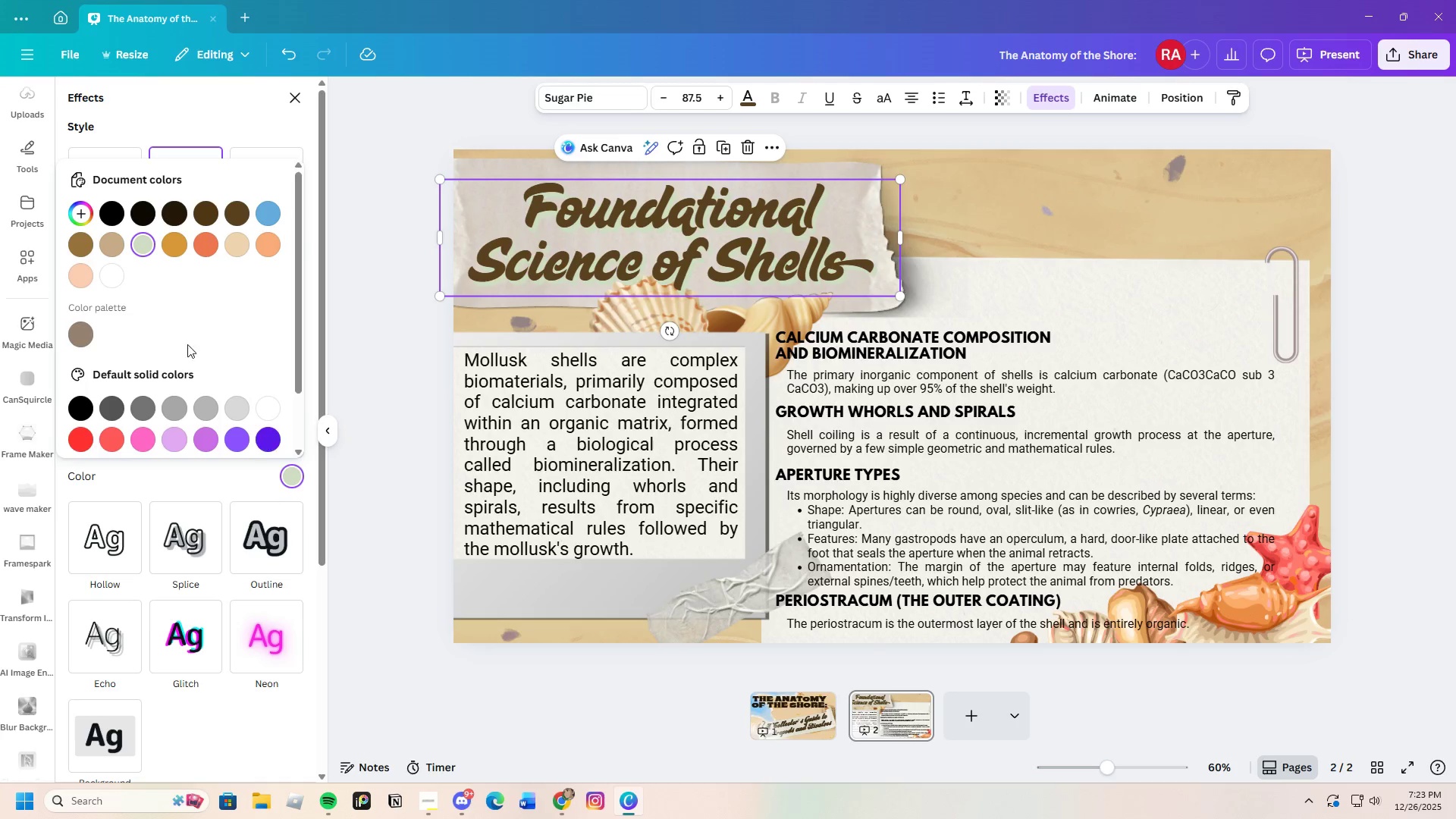 
left_click([262, 242])
 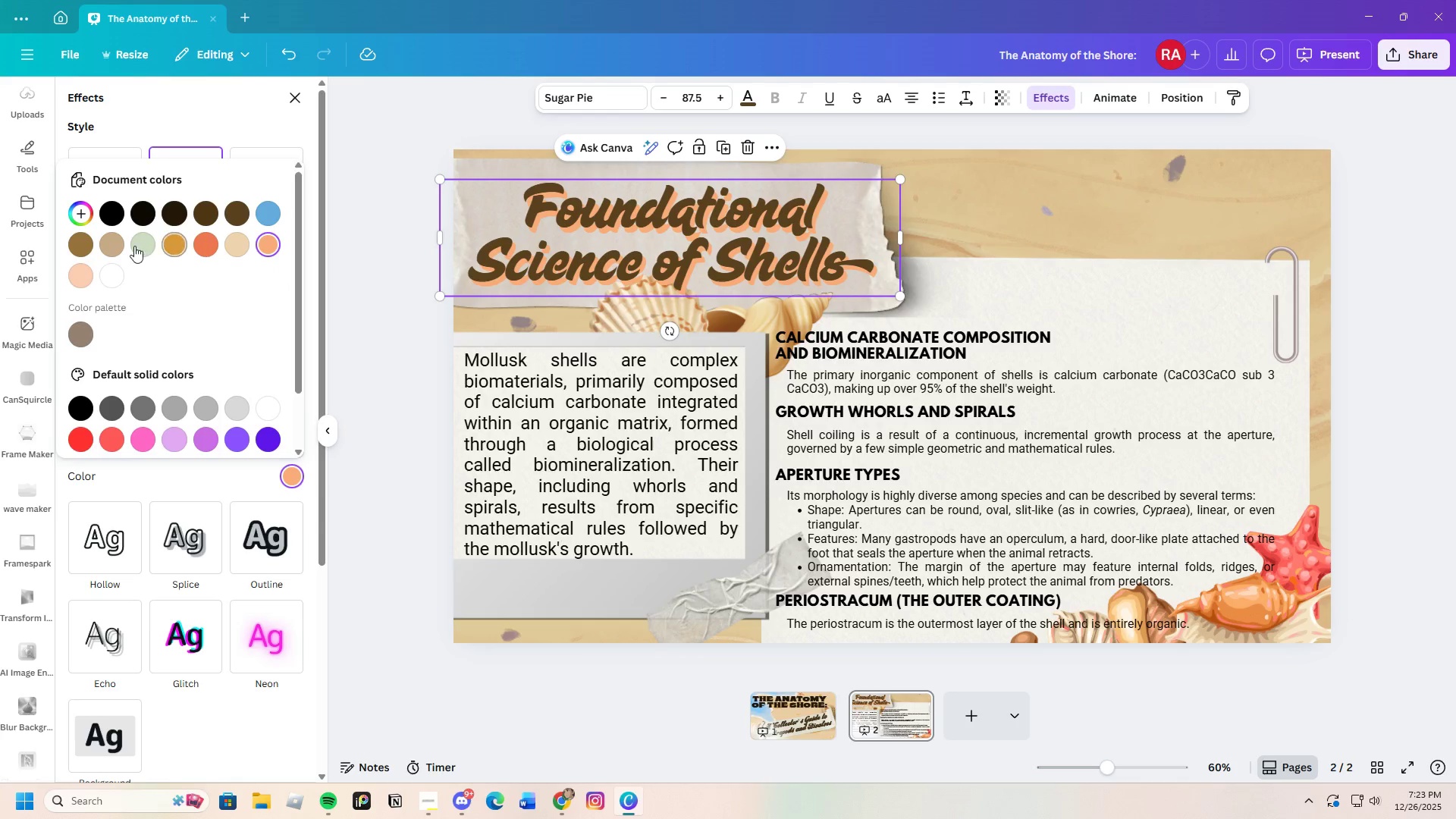 
left_click([118, 246])
 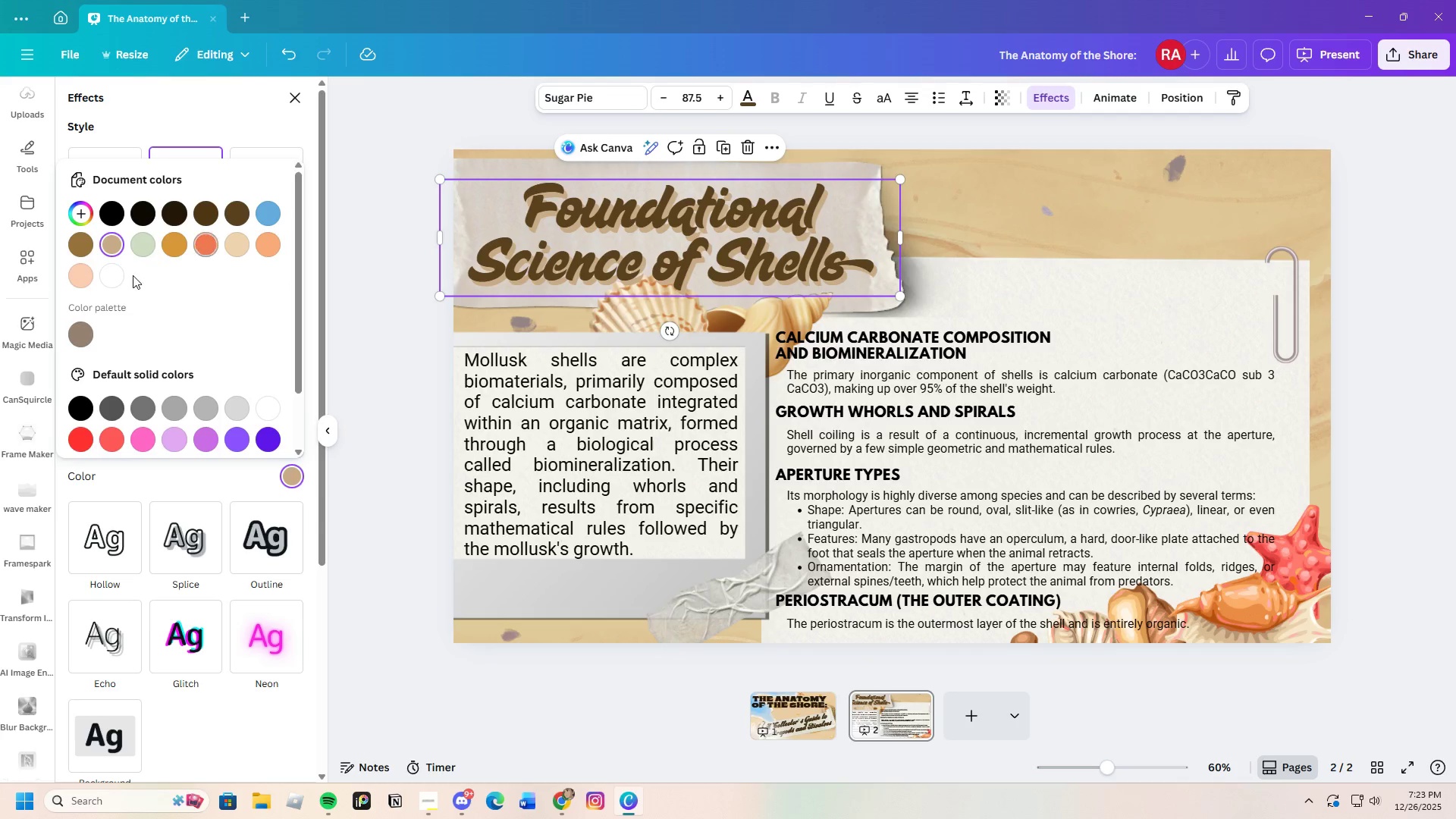 
left_click([80, 212])
 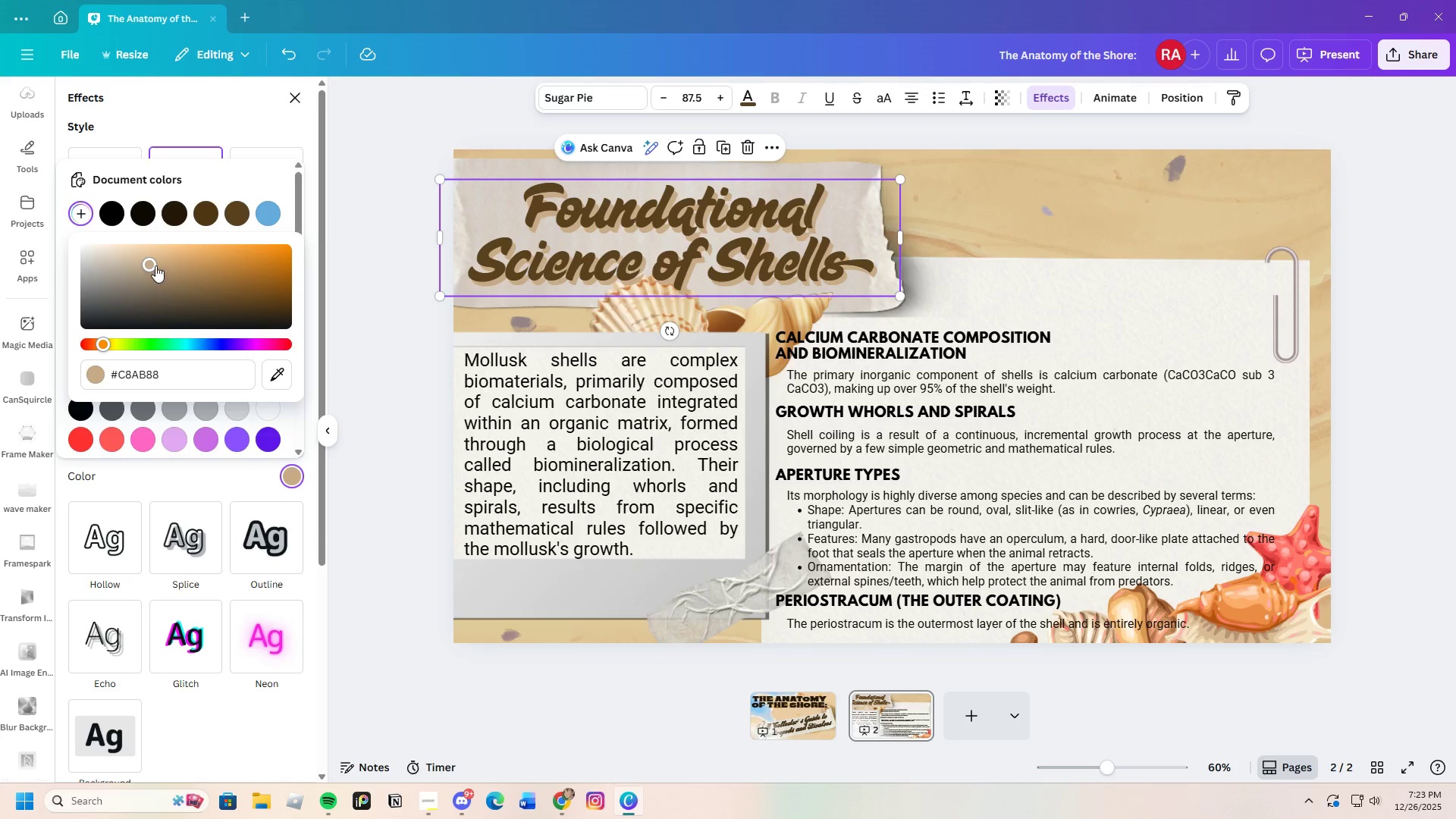 
left_click_drag(start_coordinate=[155, 265], to_coordinate=[116, 231])
 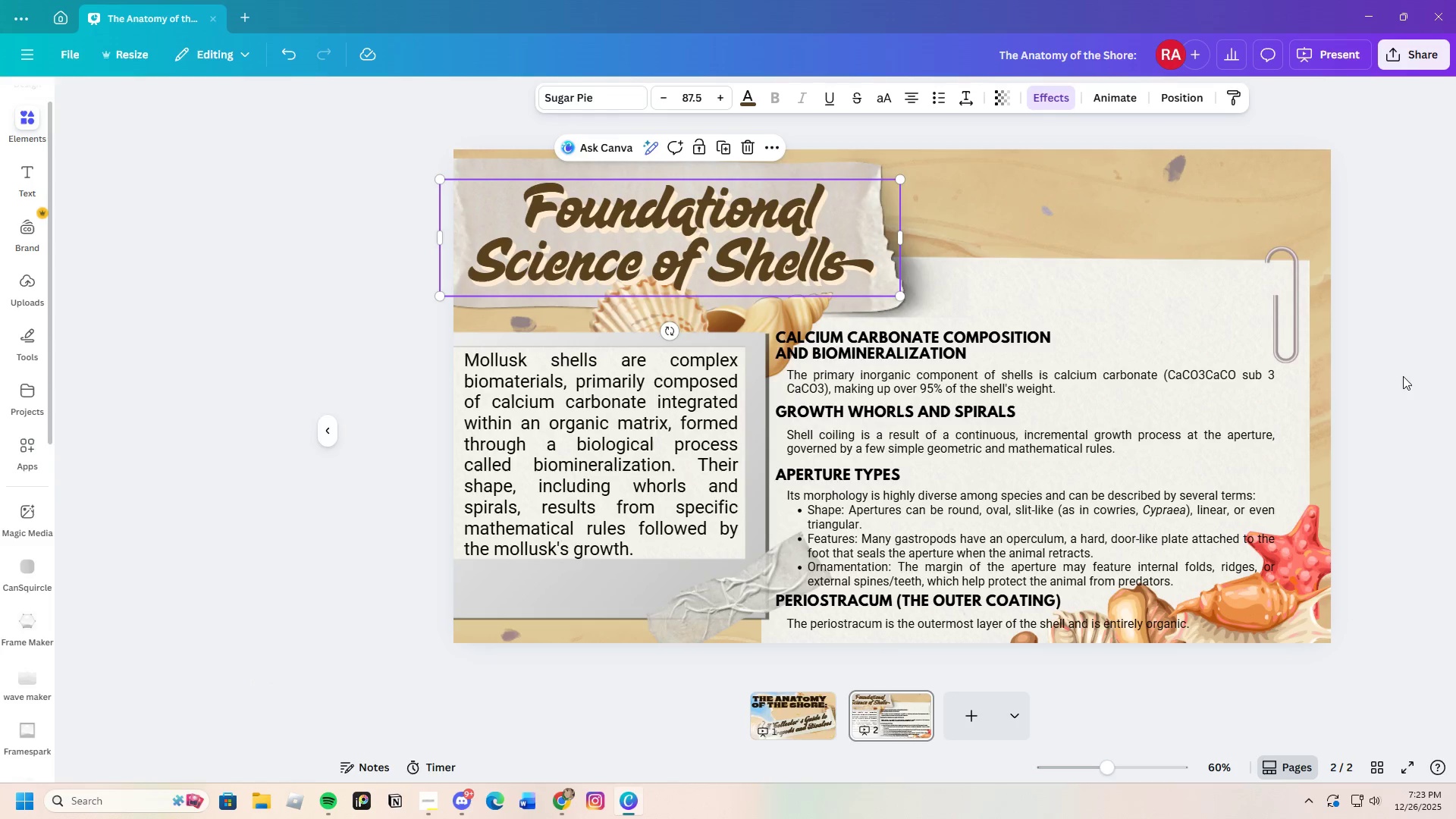 
double_click([1403, 376])
 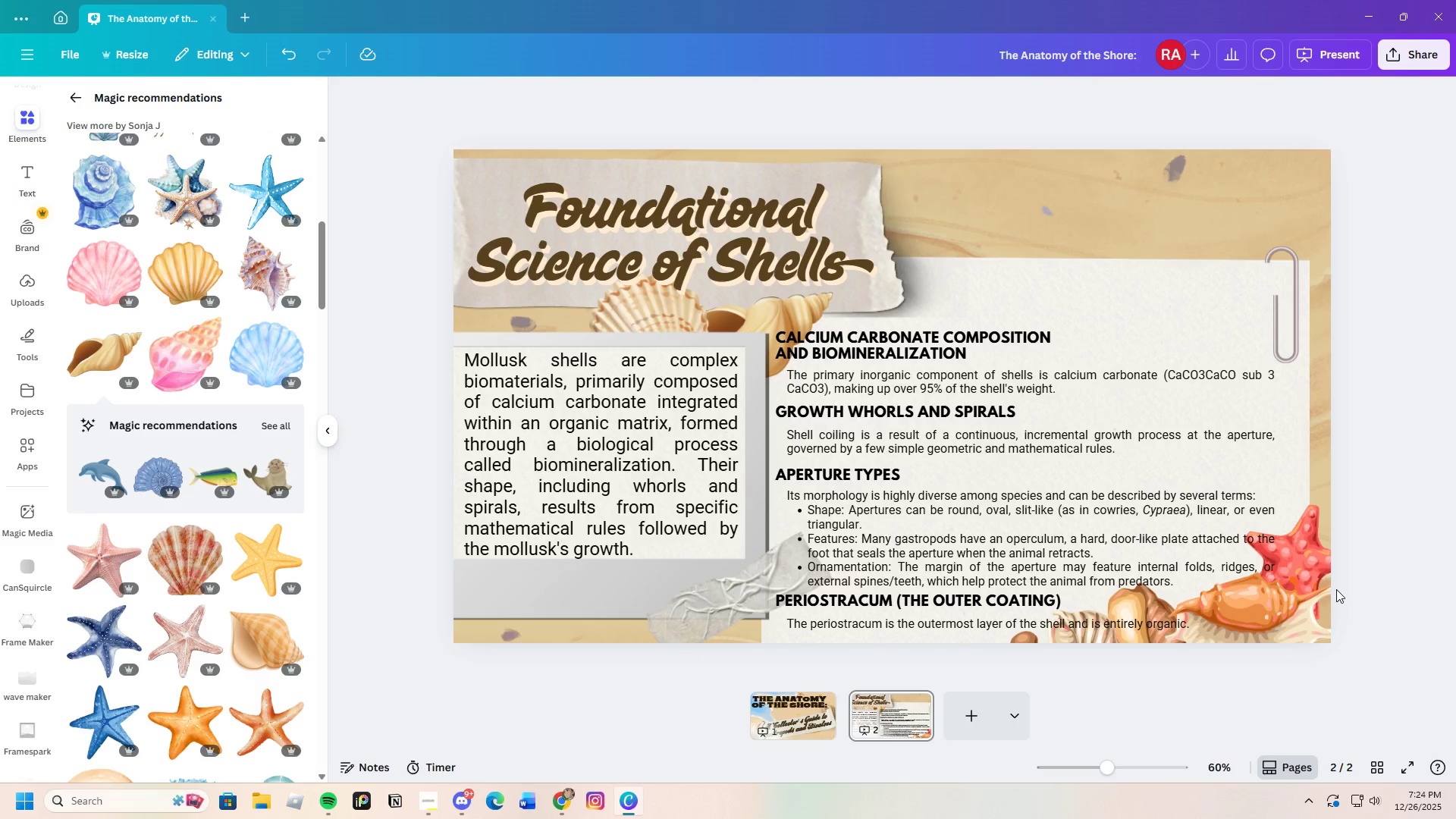 
wait(31.84)
 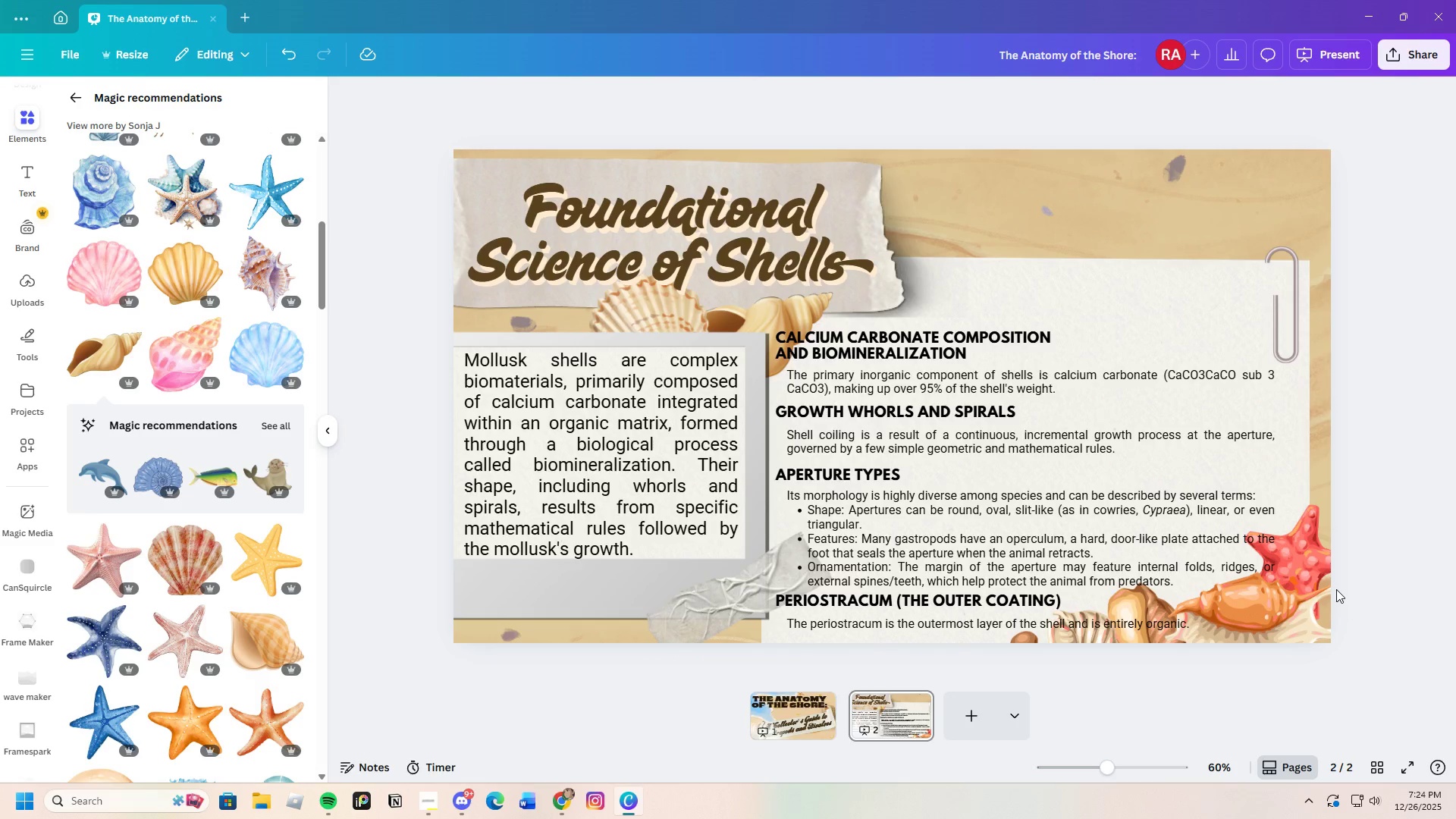 
left_click([1395, 394])
 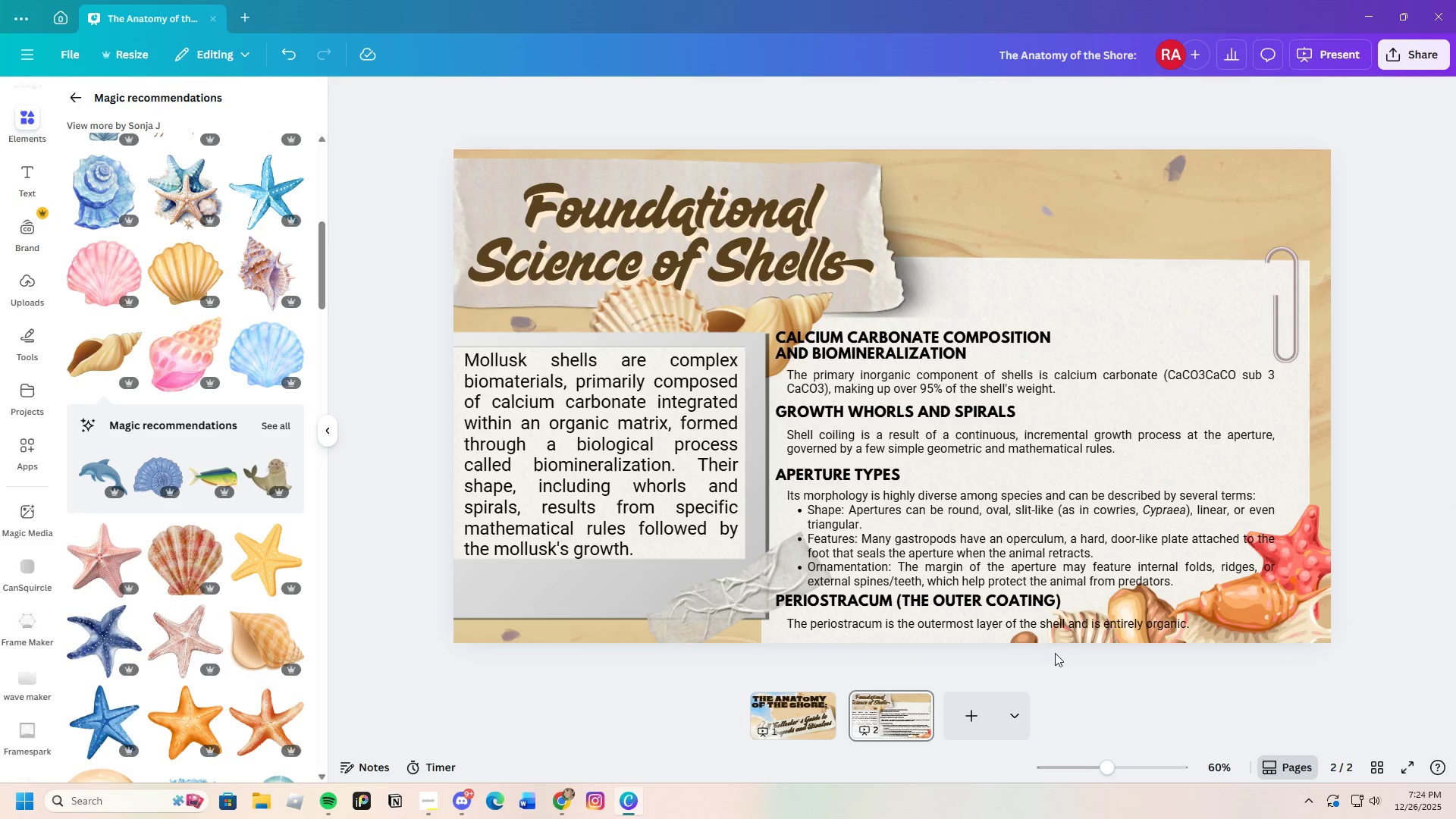 
left_click([795, 724])
 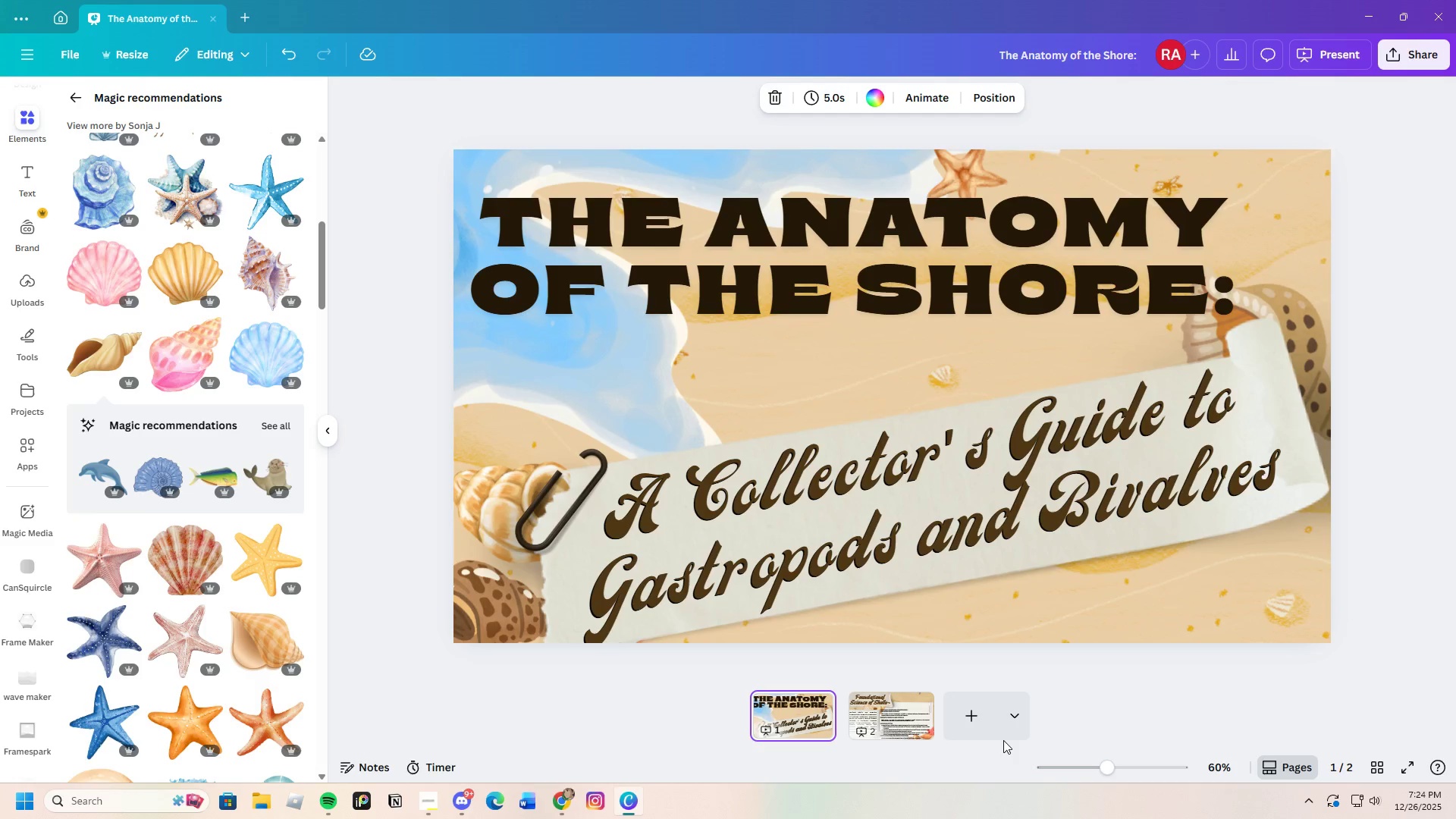 
wait(8.27)
 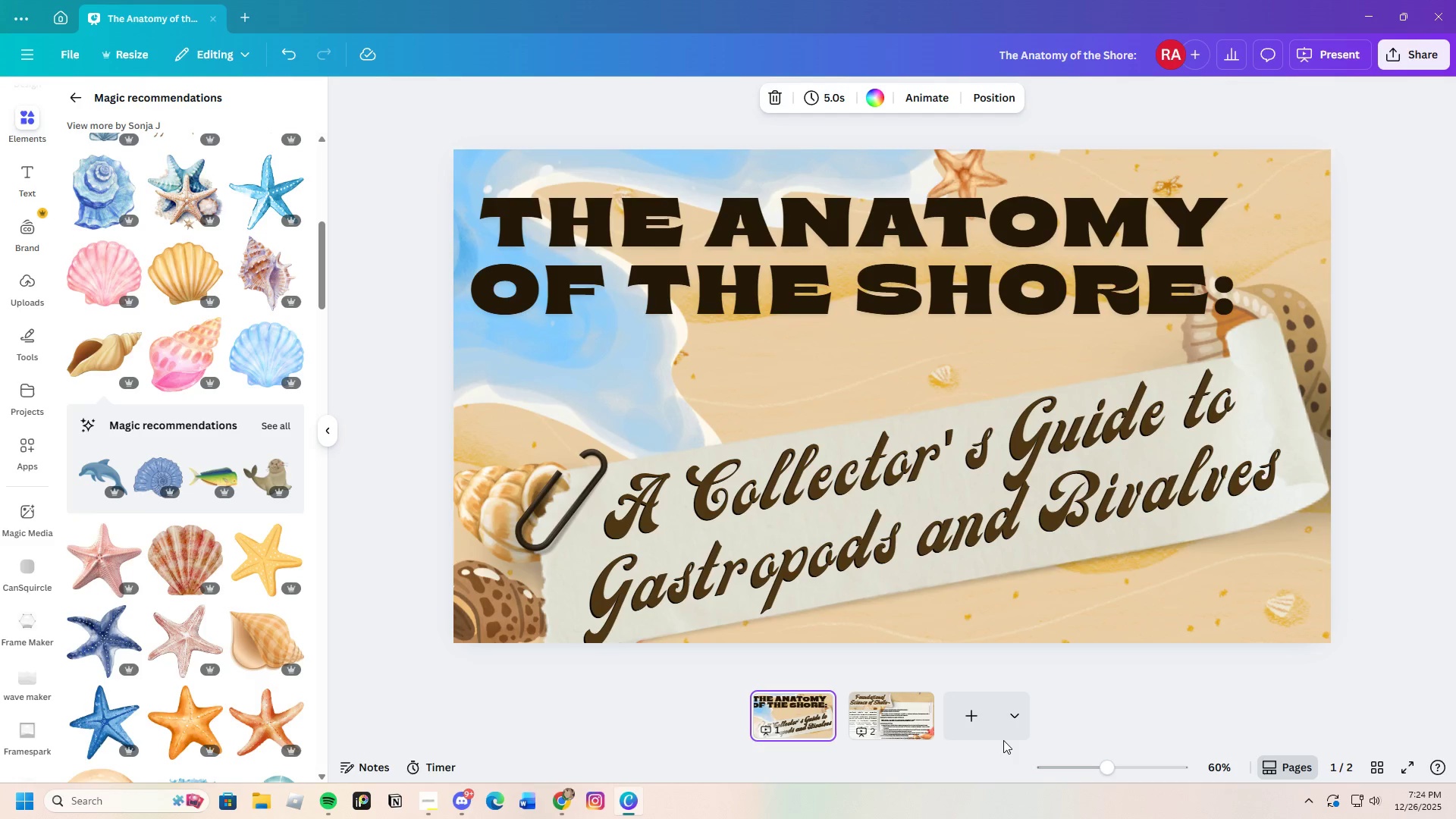 
left_click([906, 722])
 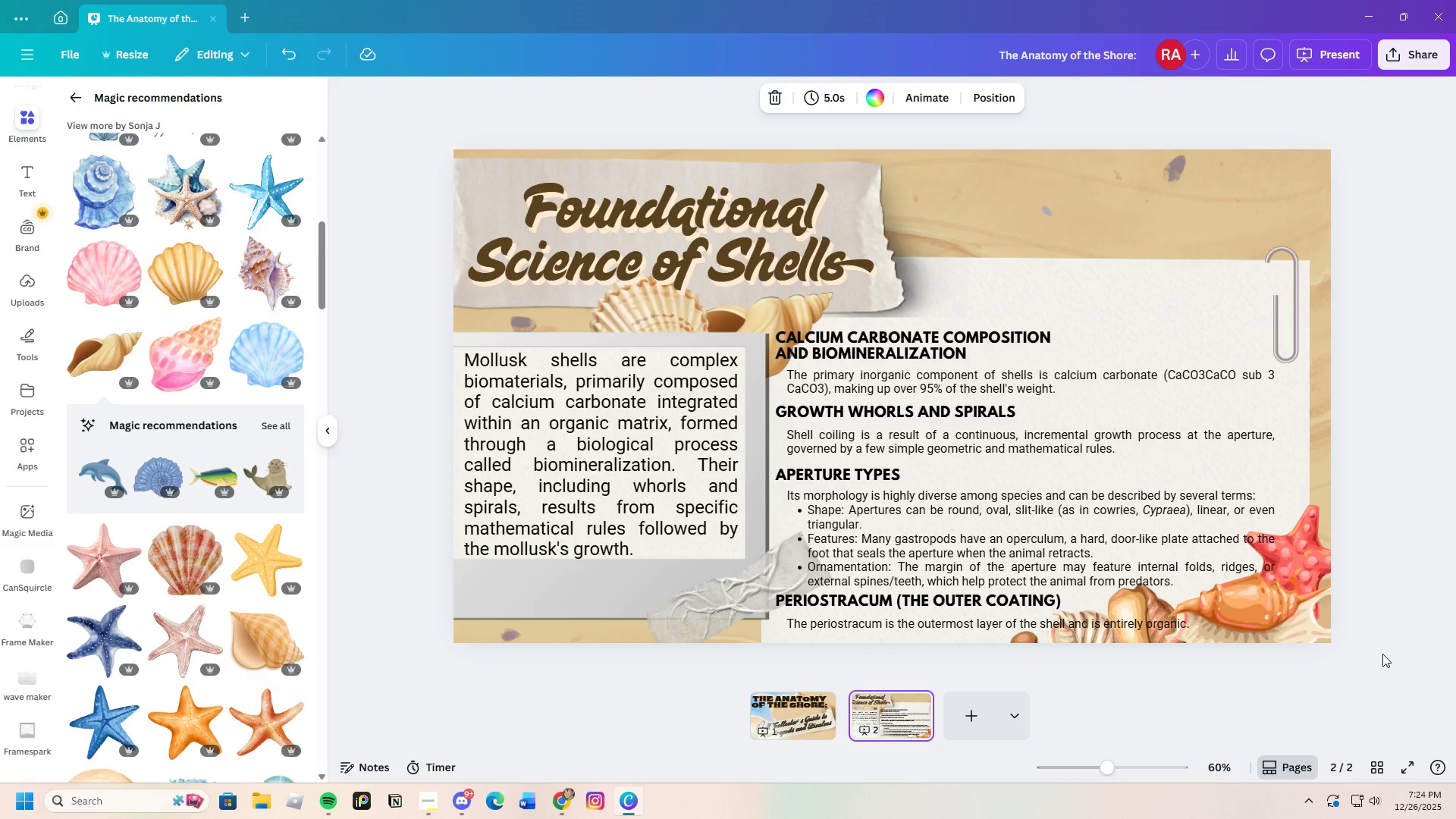 
wait(9.12)
 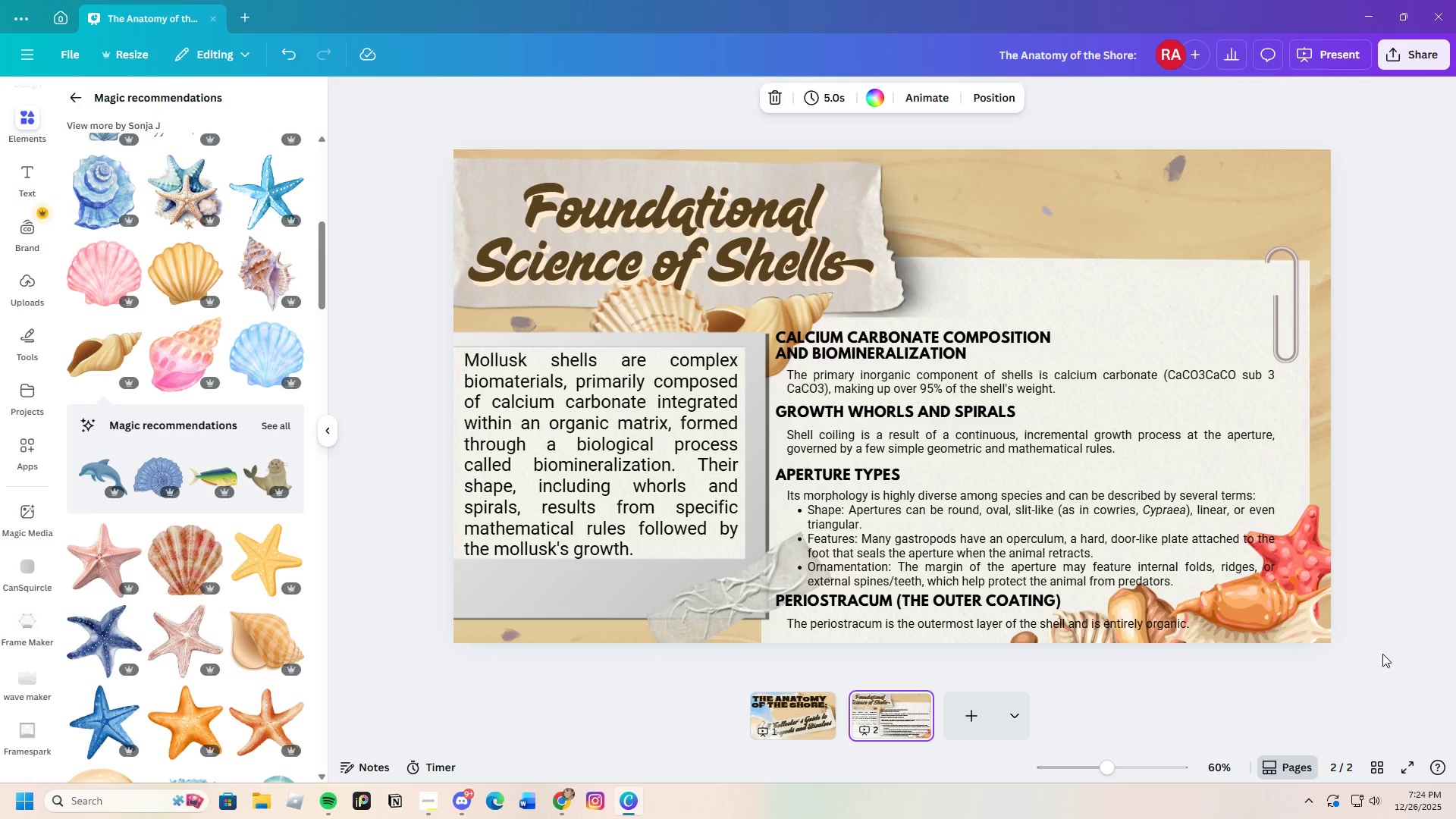 
left_click([911, 702])
 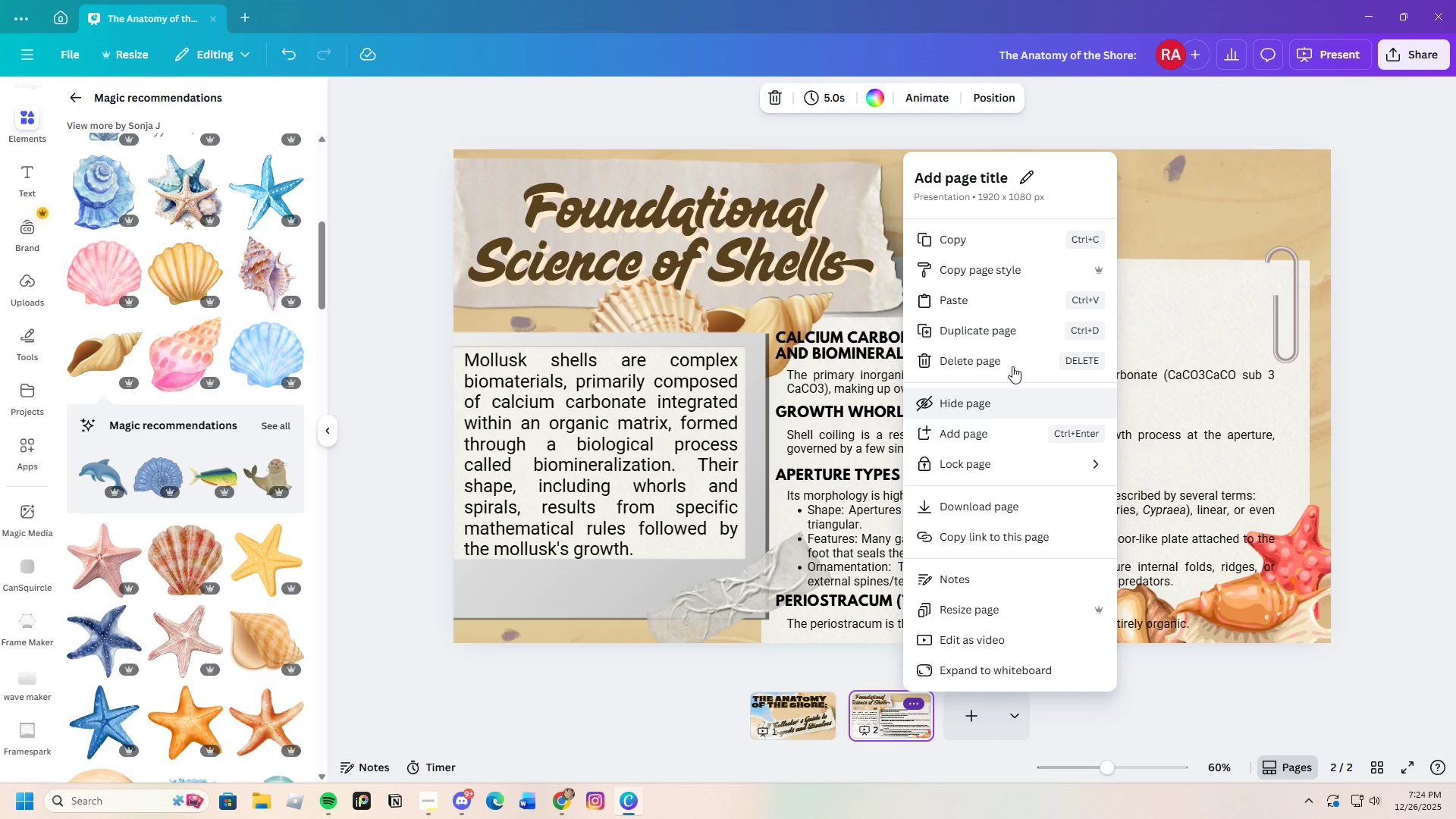 
left_click([1006, 329])
 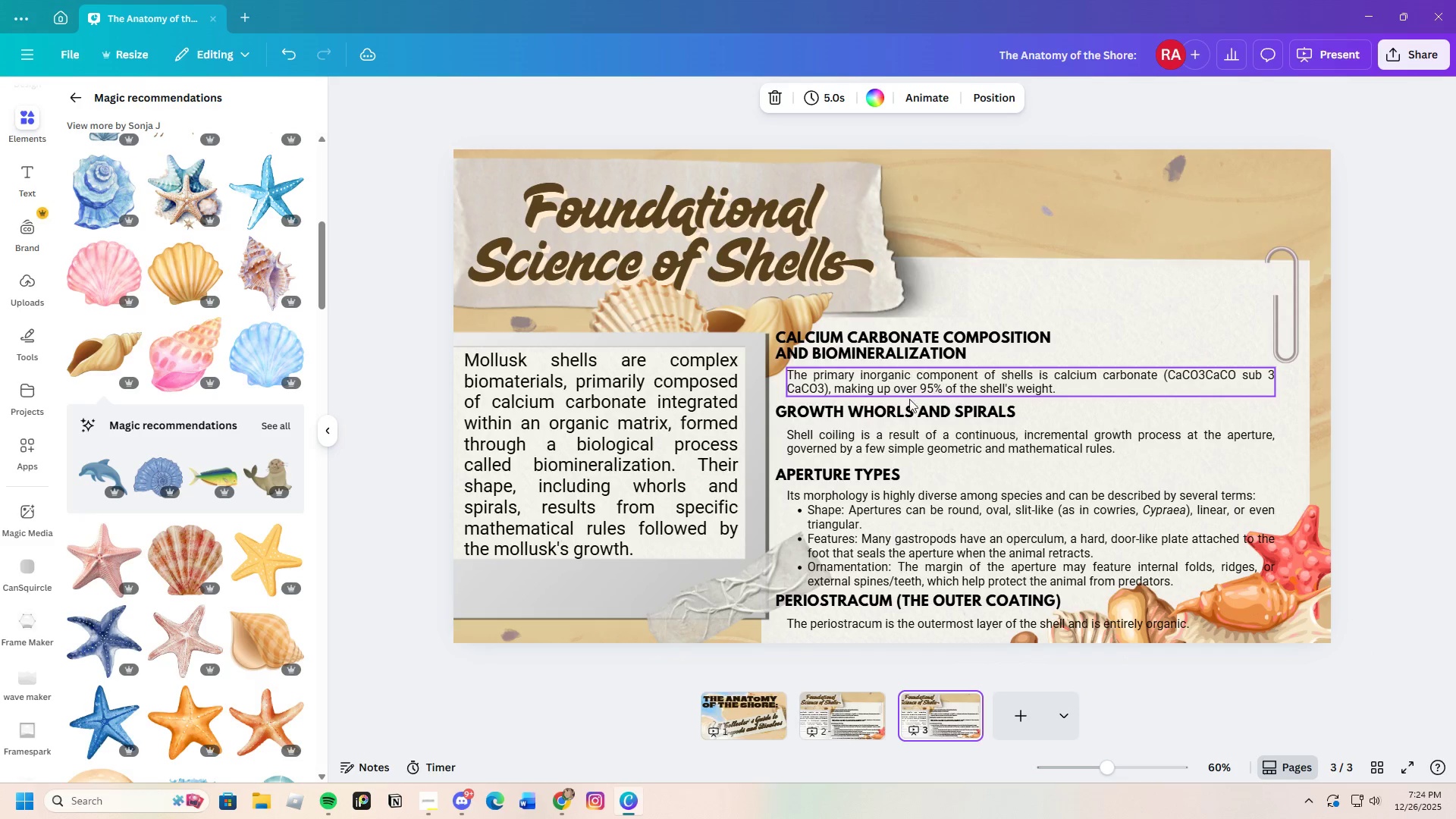 
left_click([858, 707])
 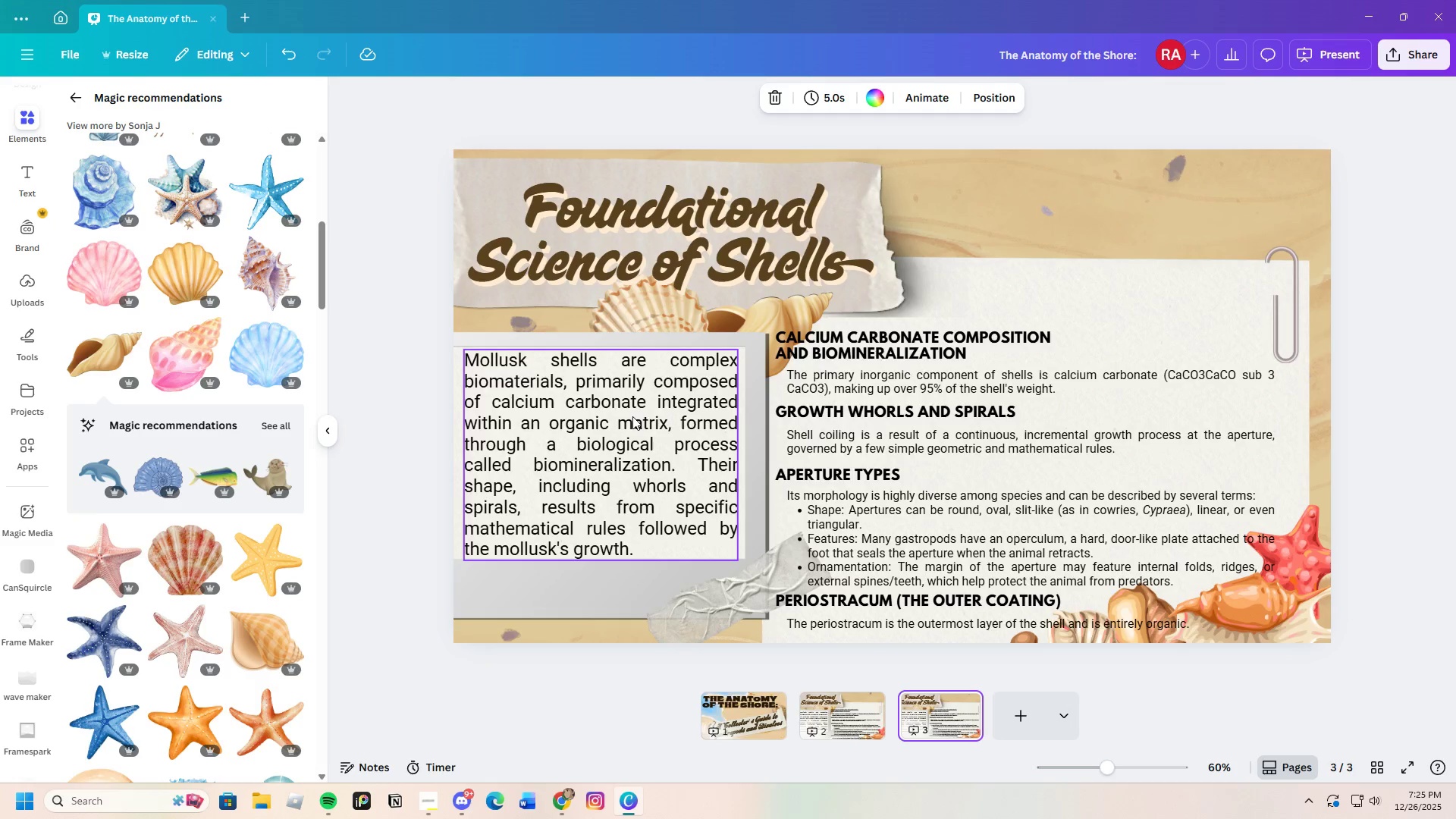 
wait(61.12)
 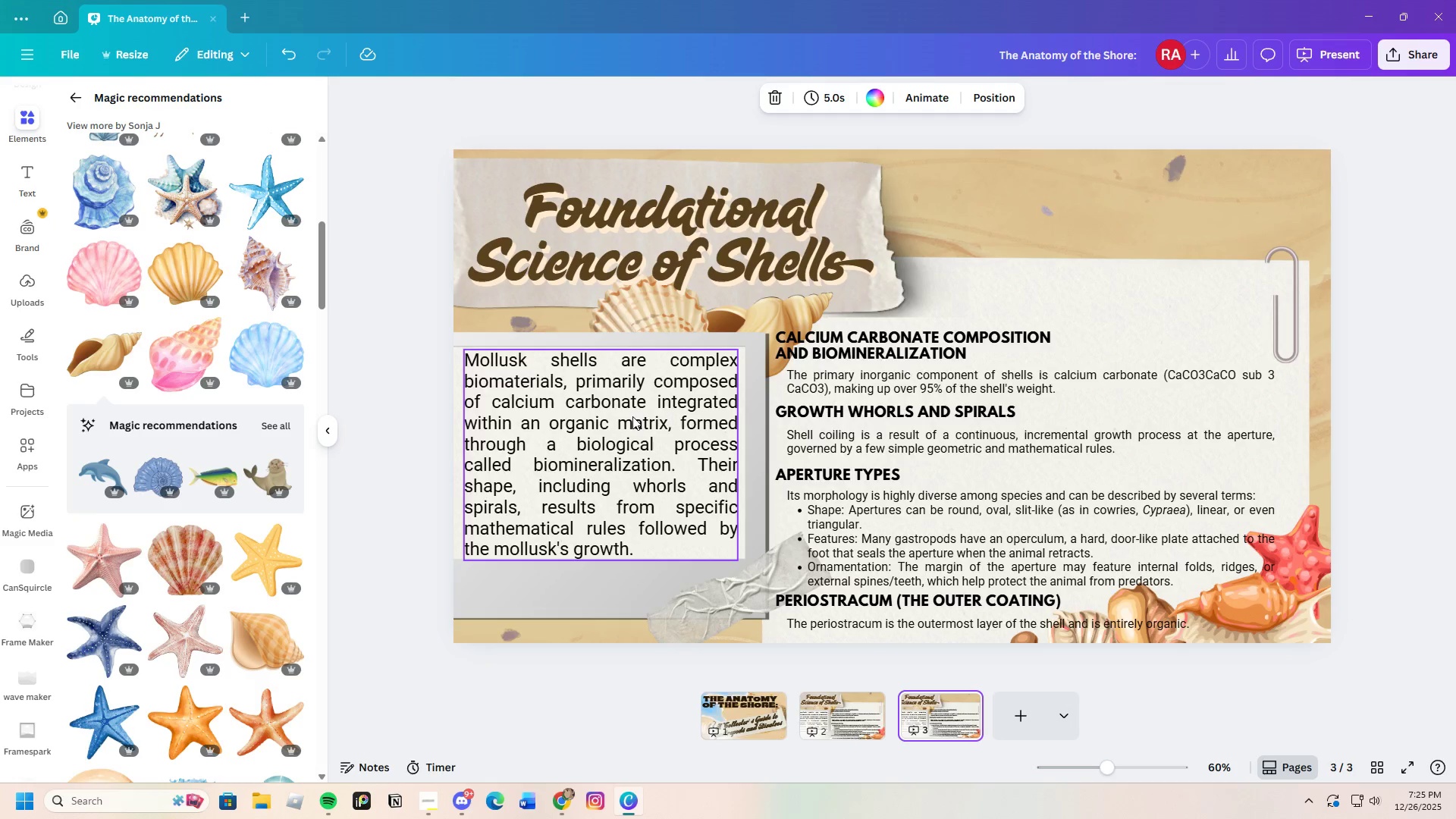 
left_click([755, 259])
 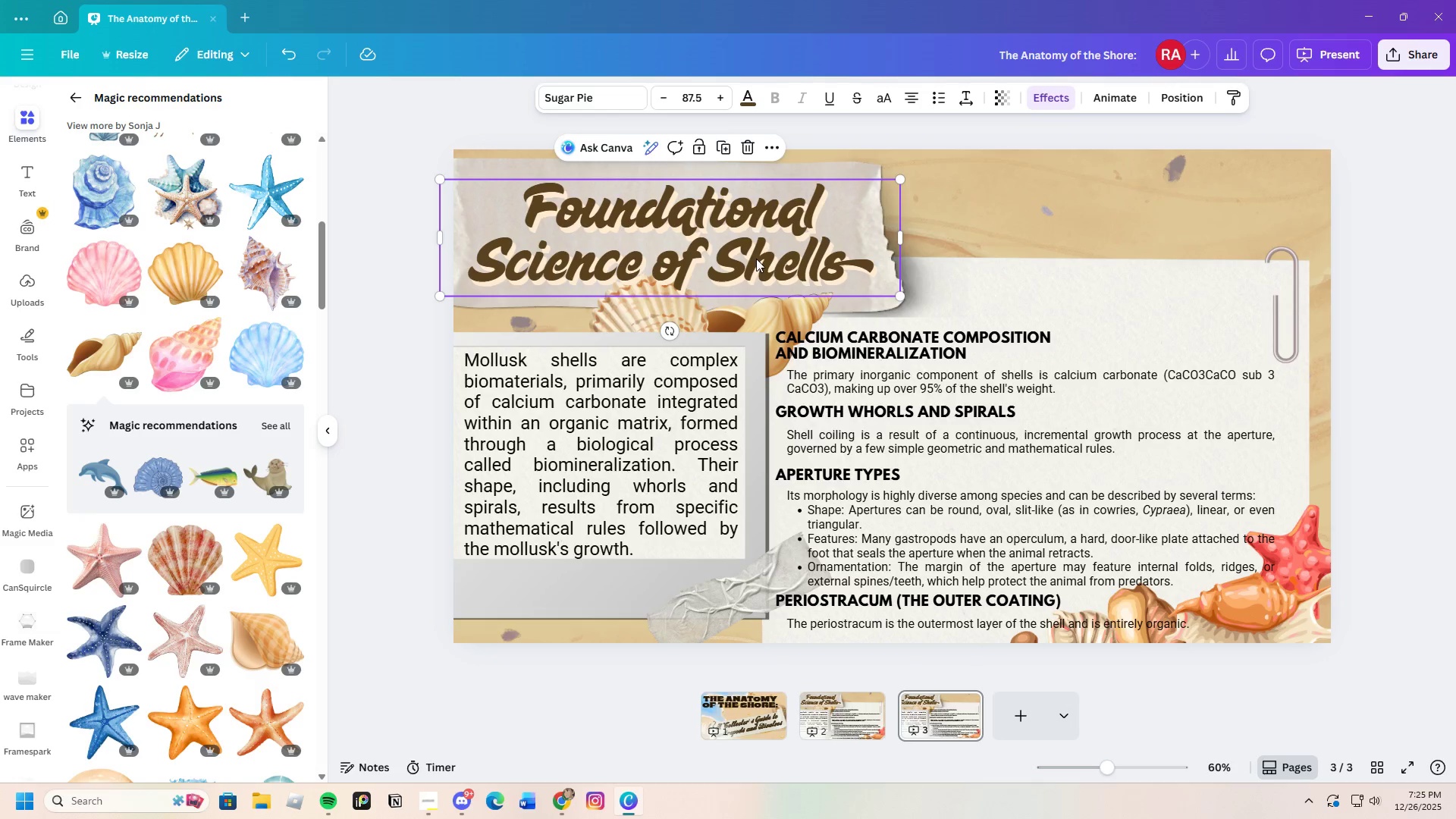 
left_click([756, 259])
 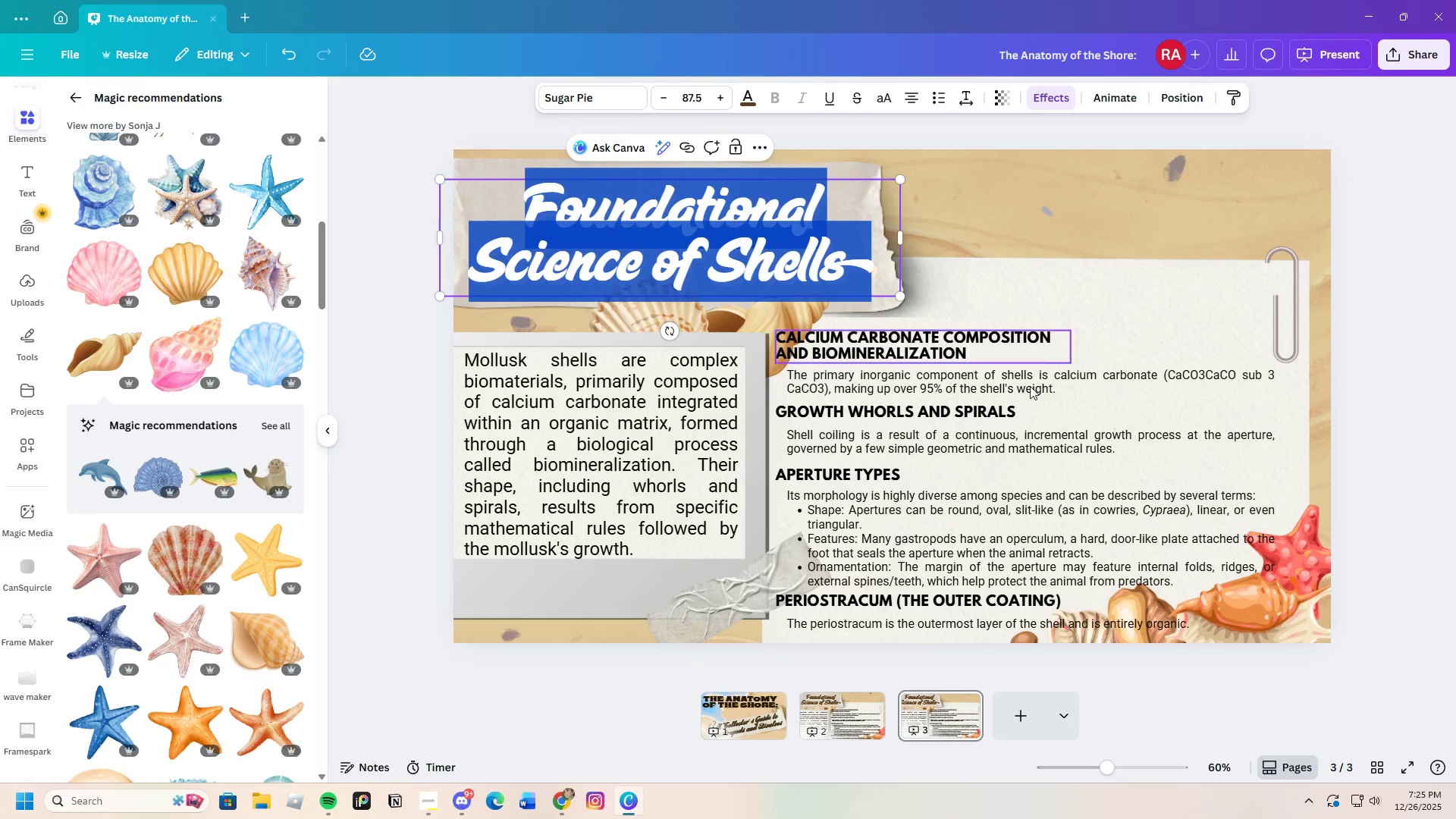 
left_click([682, 447])
 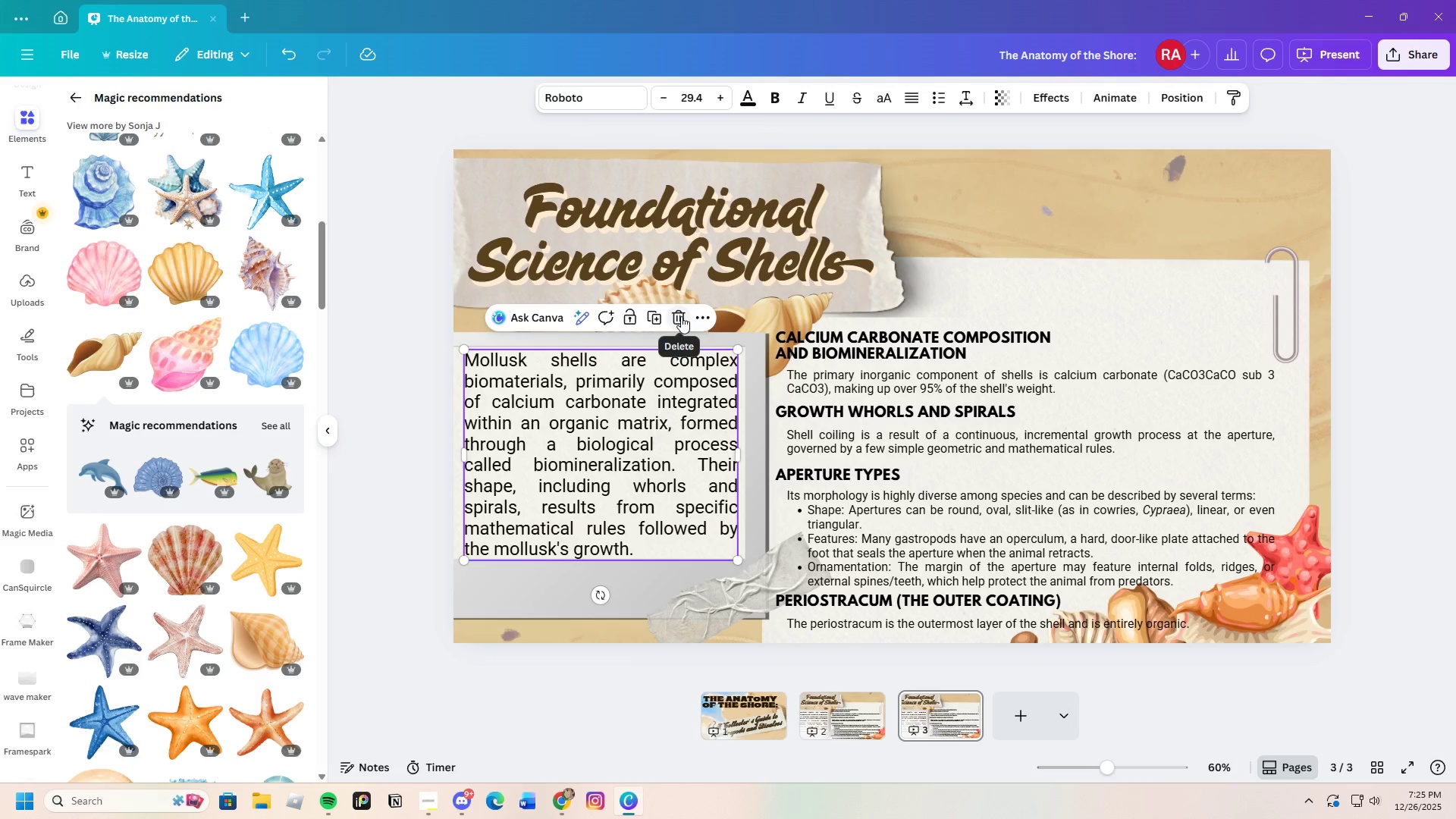 
left_click([966, 601])
 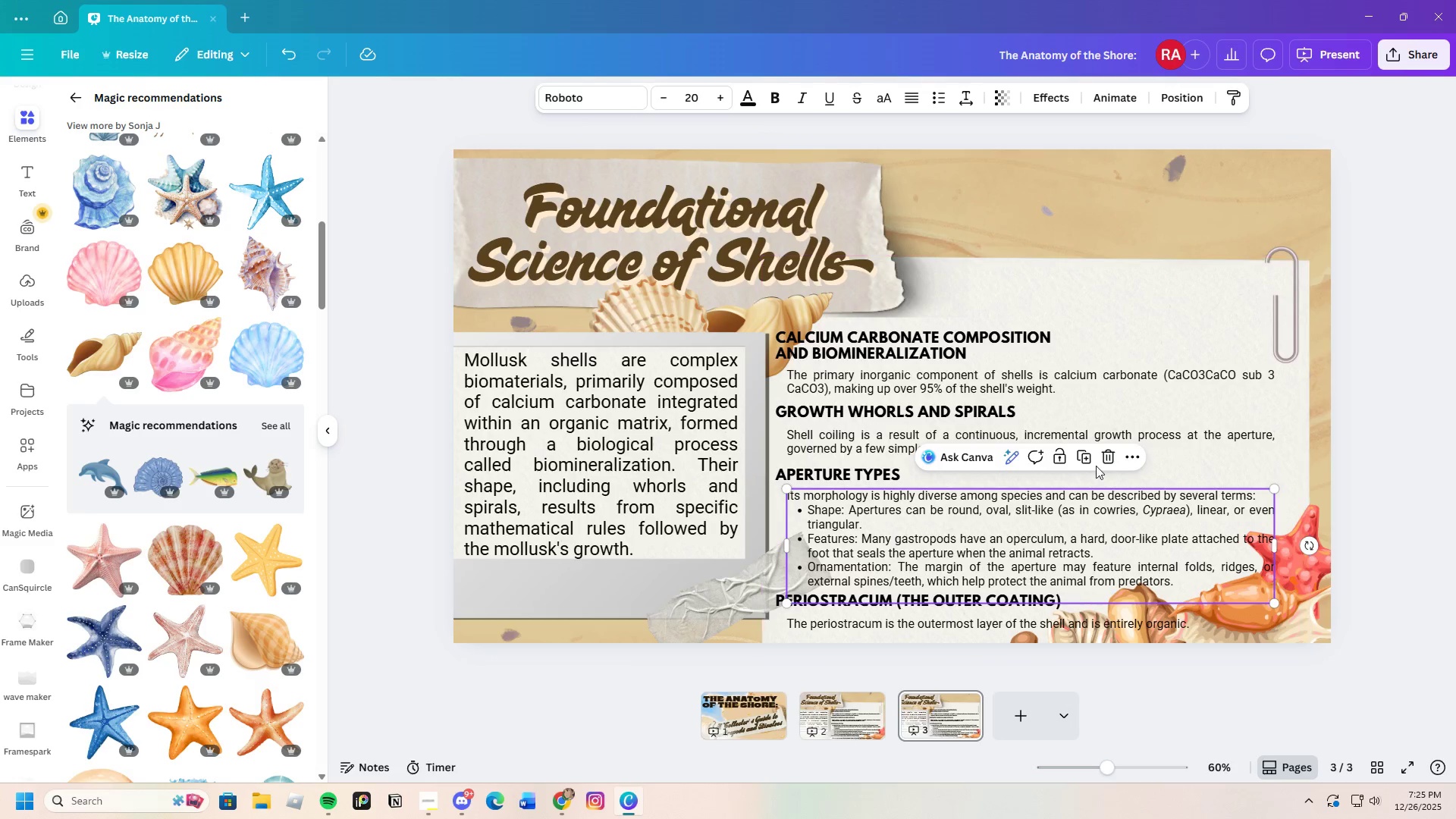 
left_click([1103, 457])
 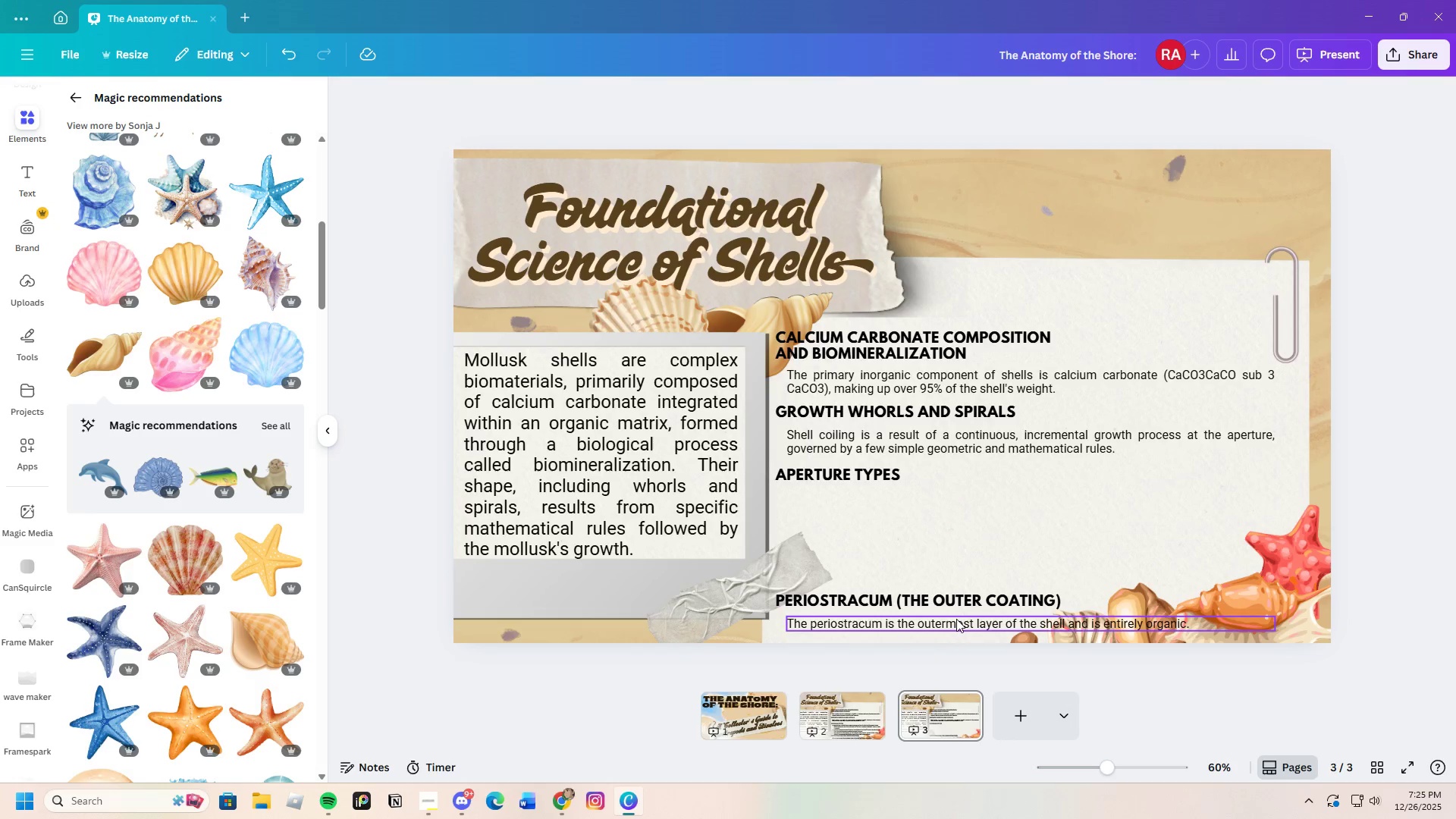 
left_click([956, 618])
 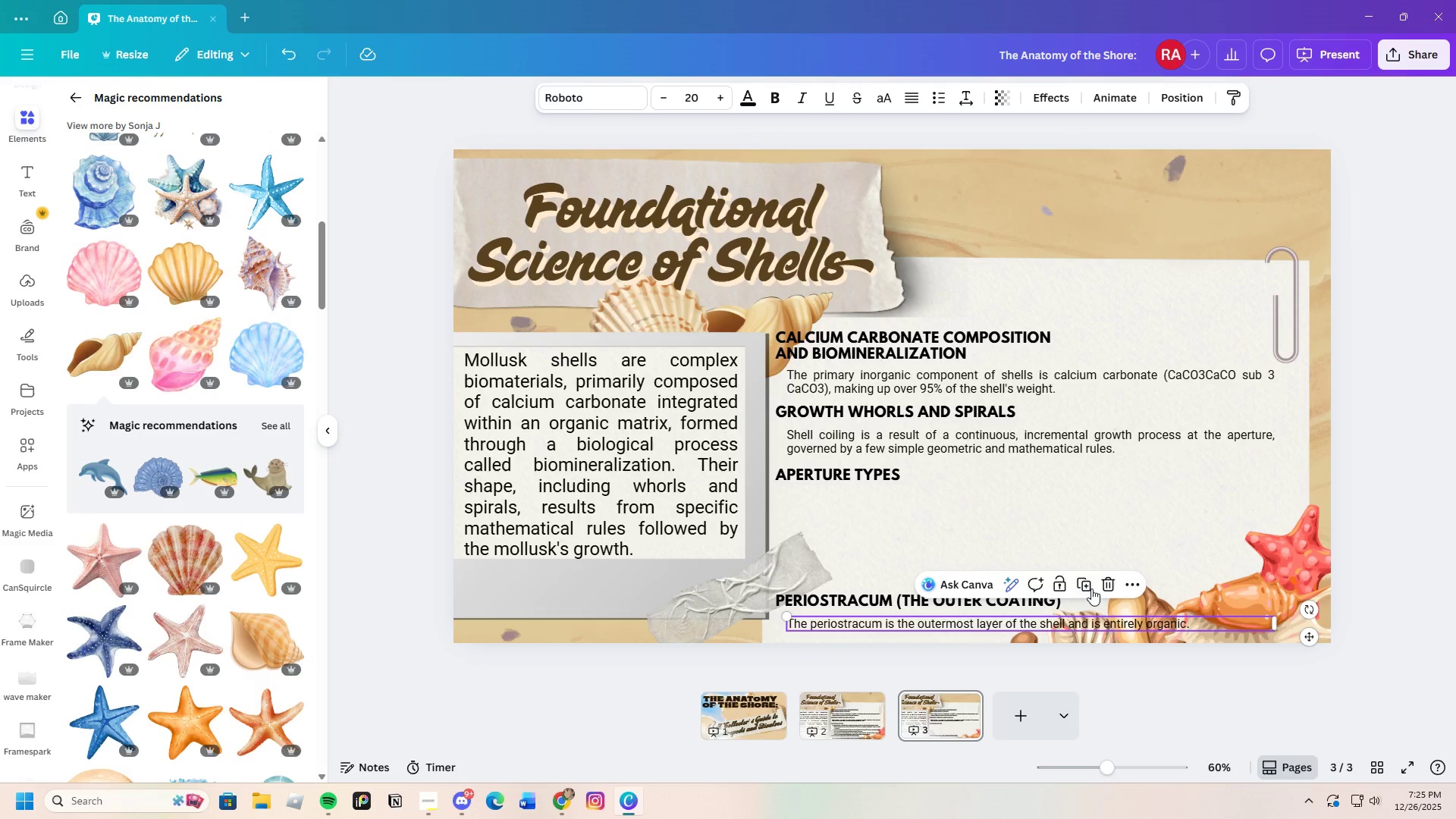 
left_click([1100, 582])
 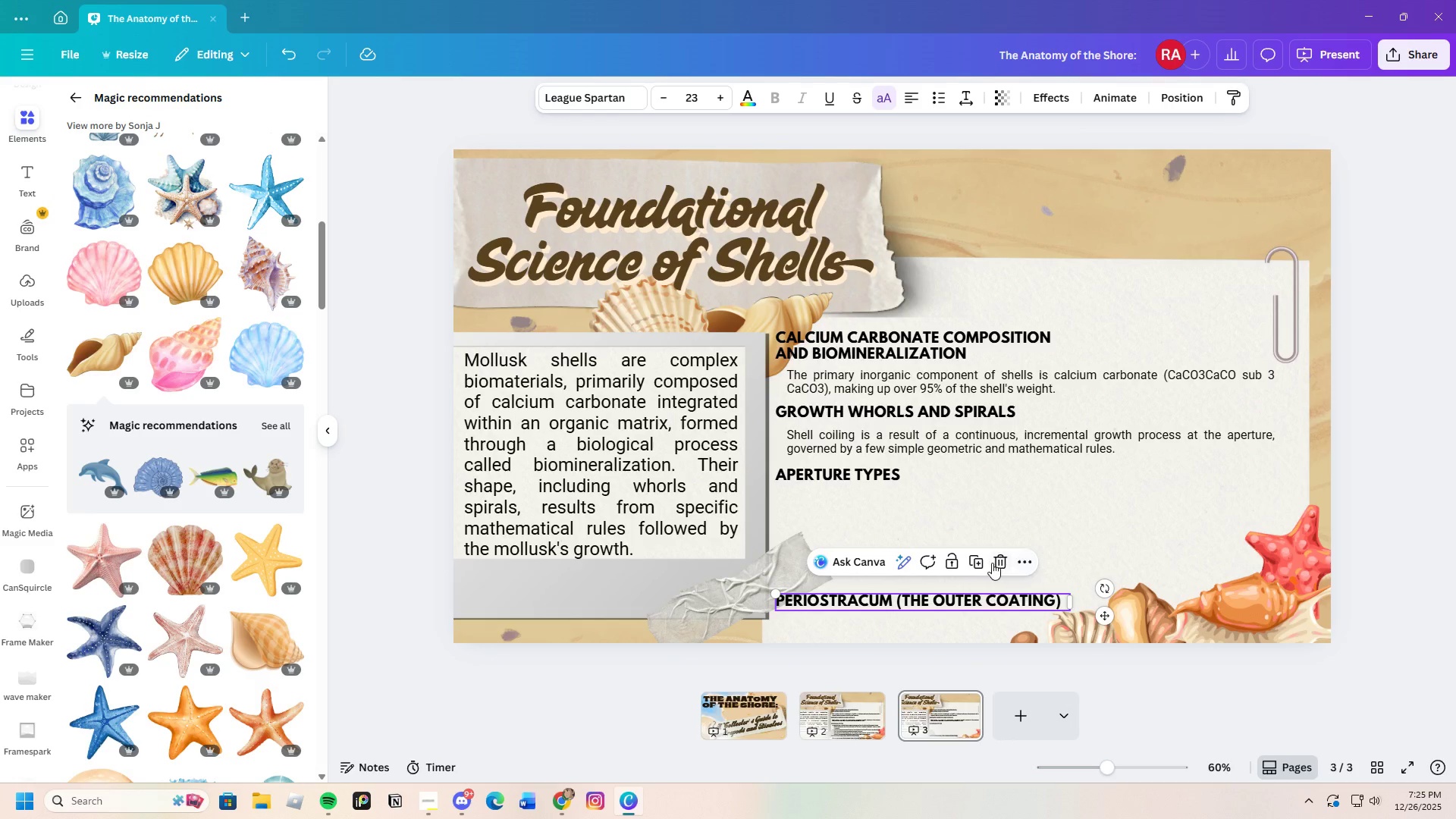 
left_click([998, 561])
 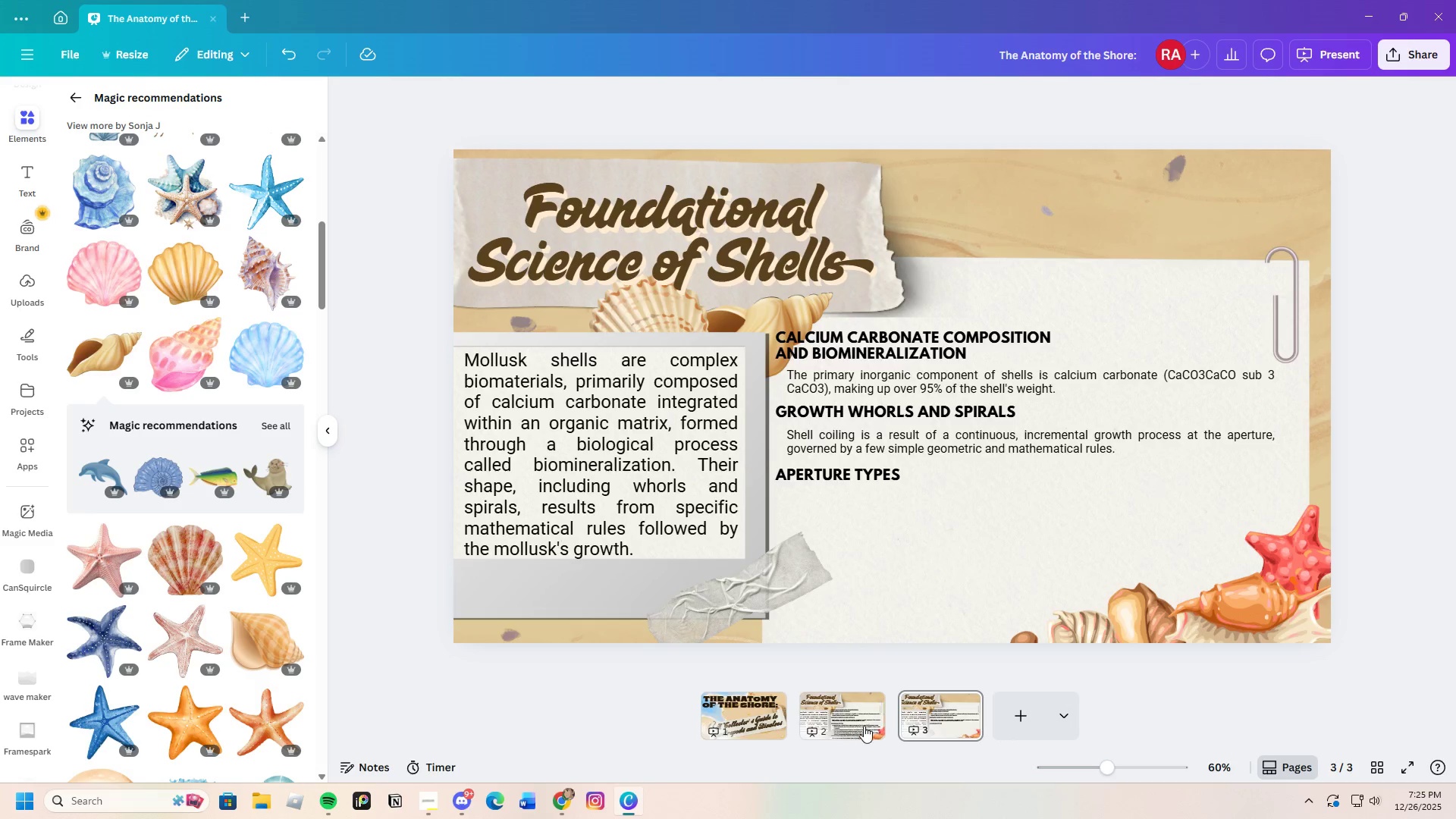 
left_click([864, 726])
 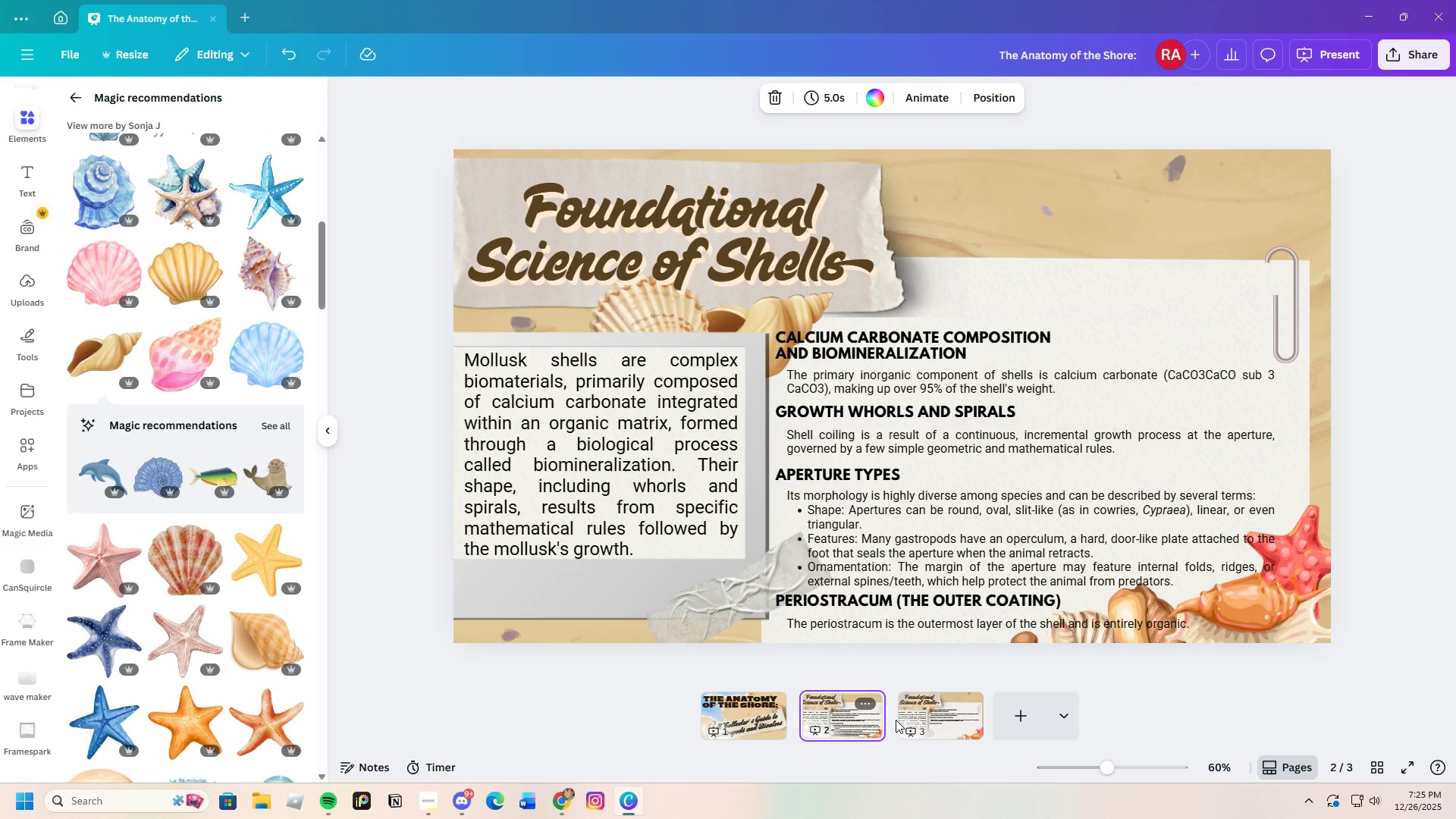 
left_click([927, 720])
 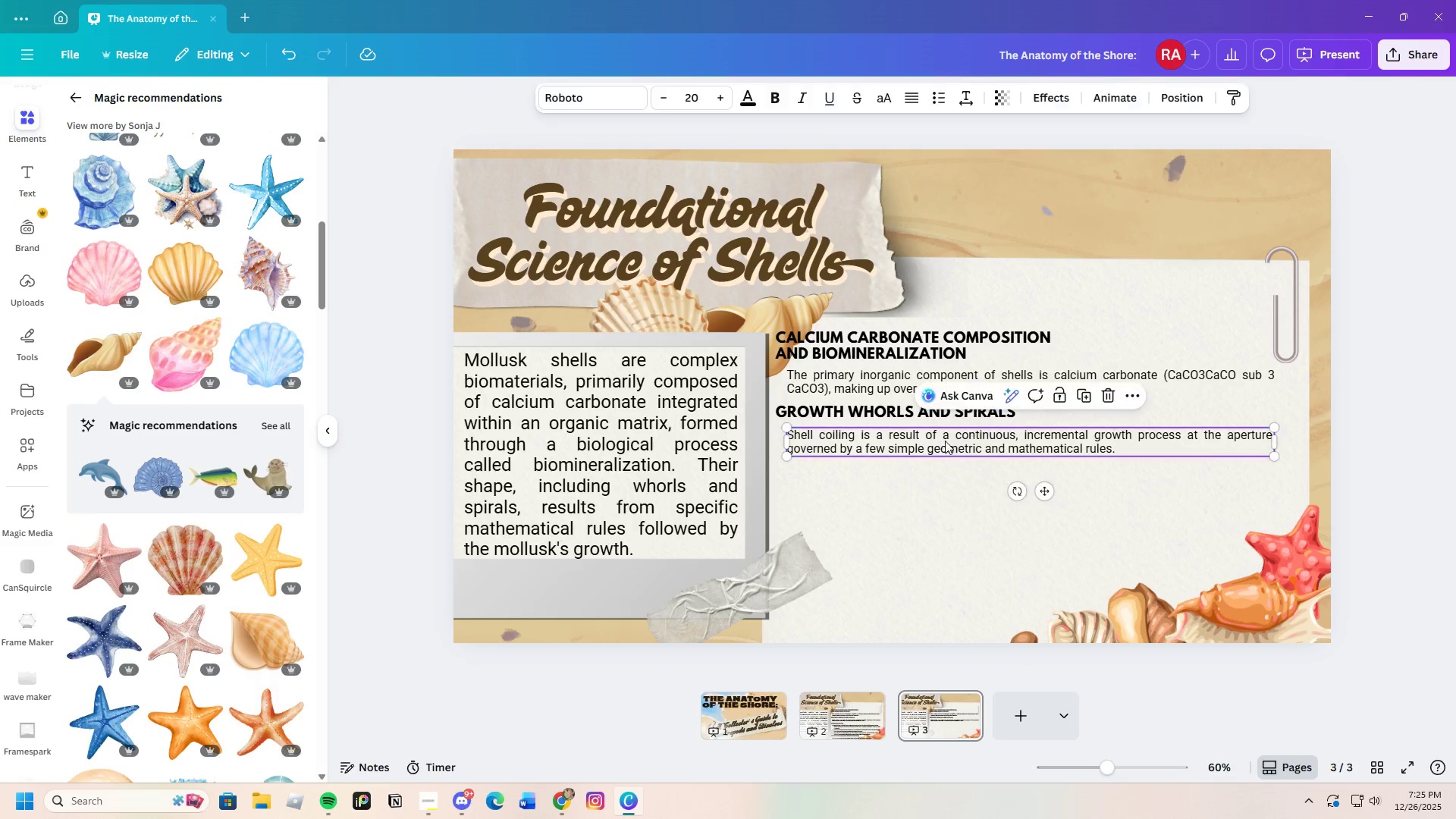 
left_click([902, 538])
 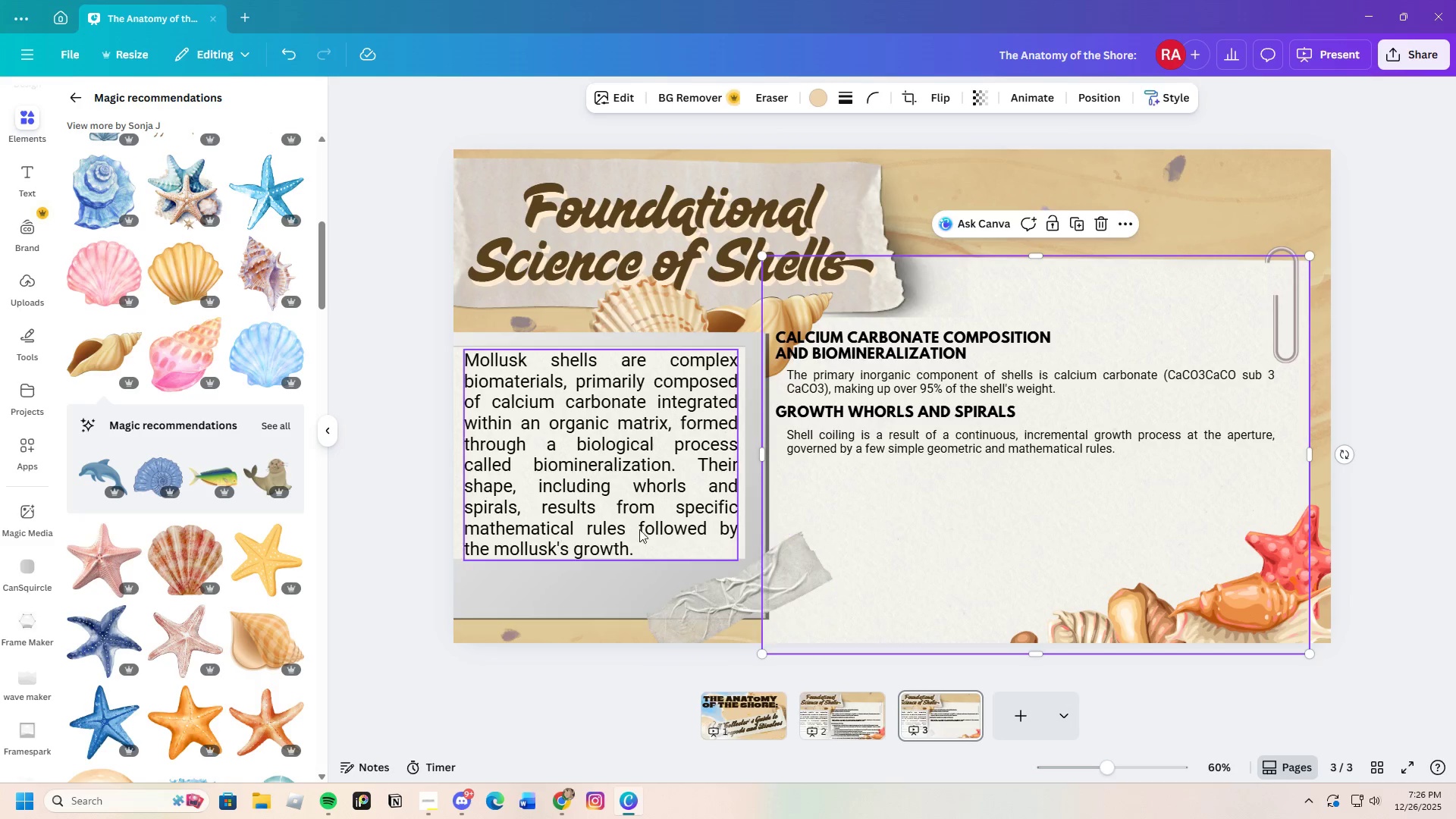 
left_click([634, 516])
 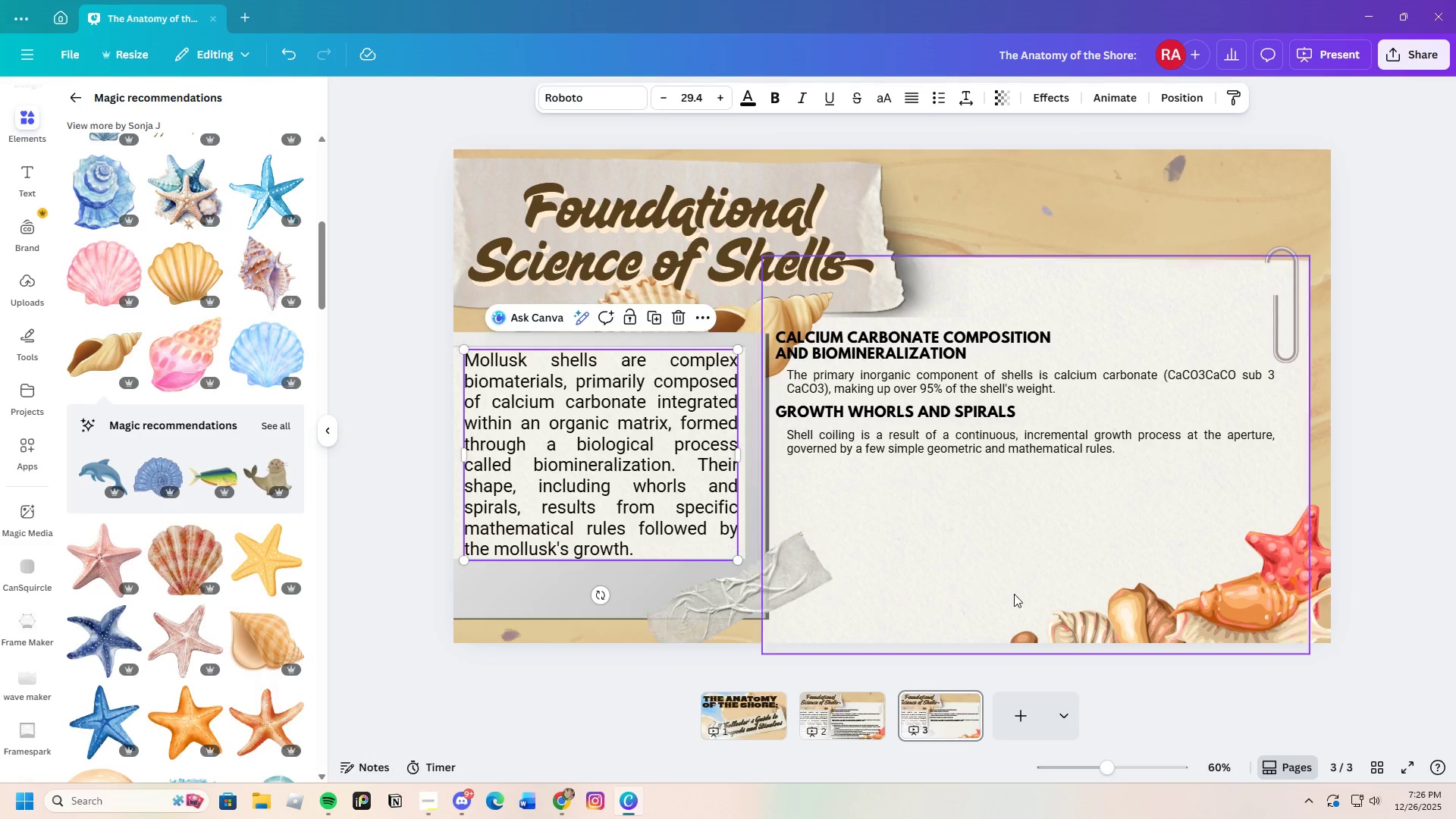 
left_click([1014, 594])
 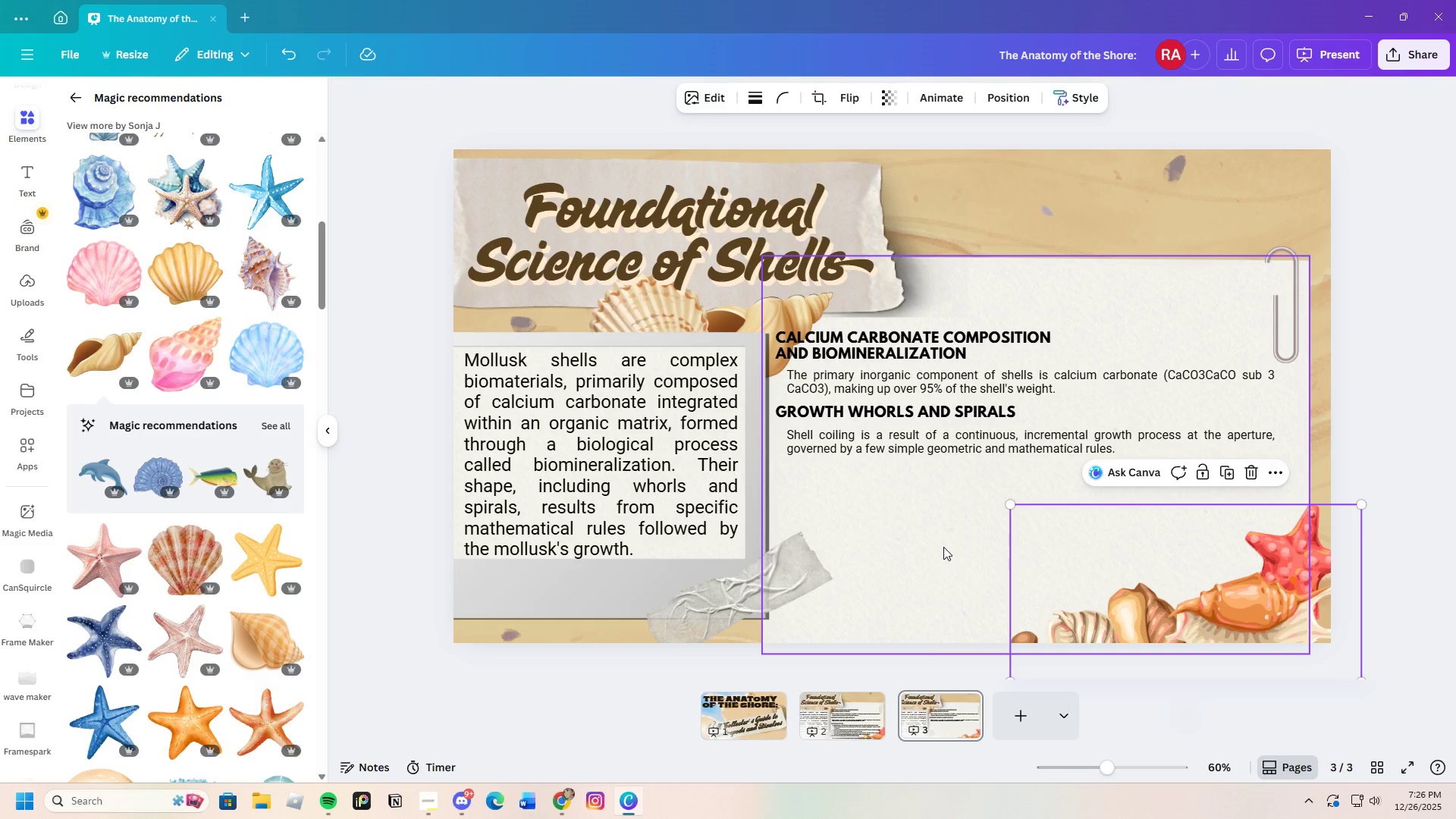 
wait(16.12)
 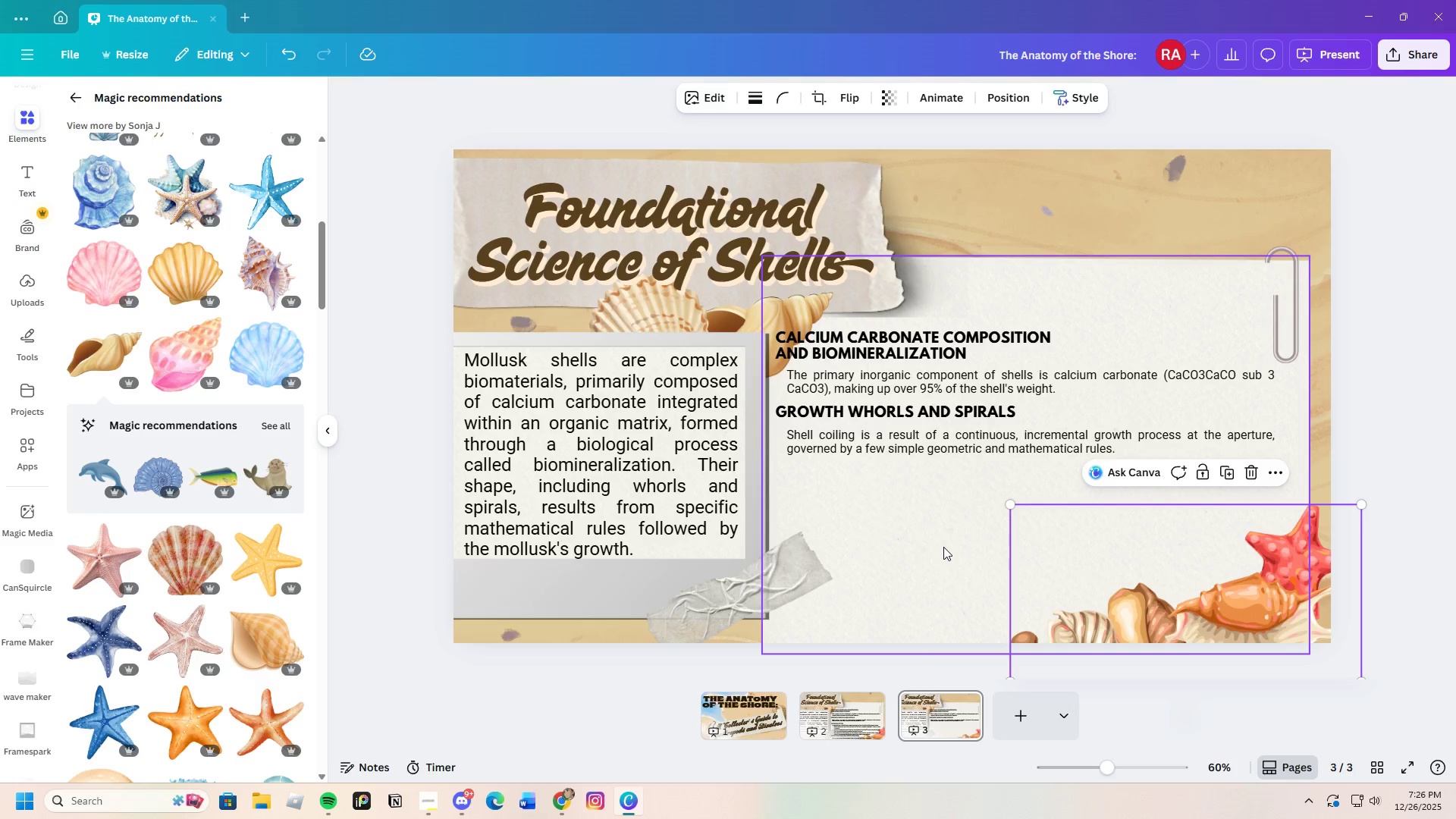 
left_click([927, 556])
 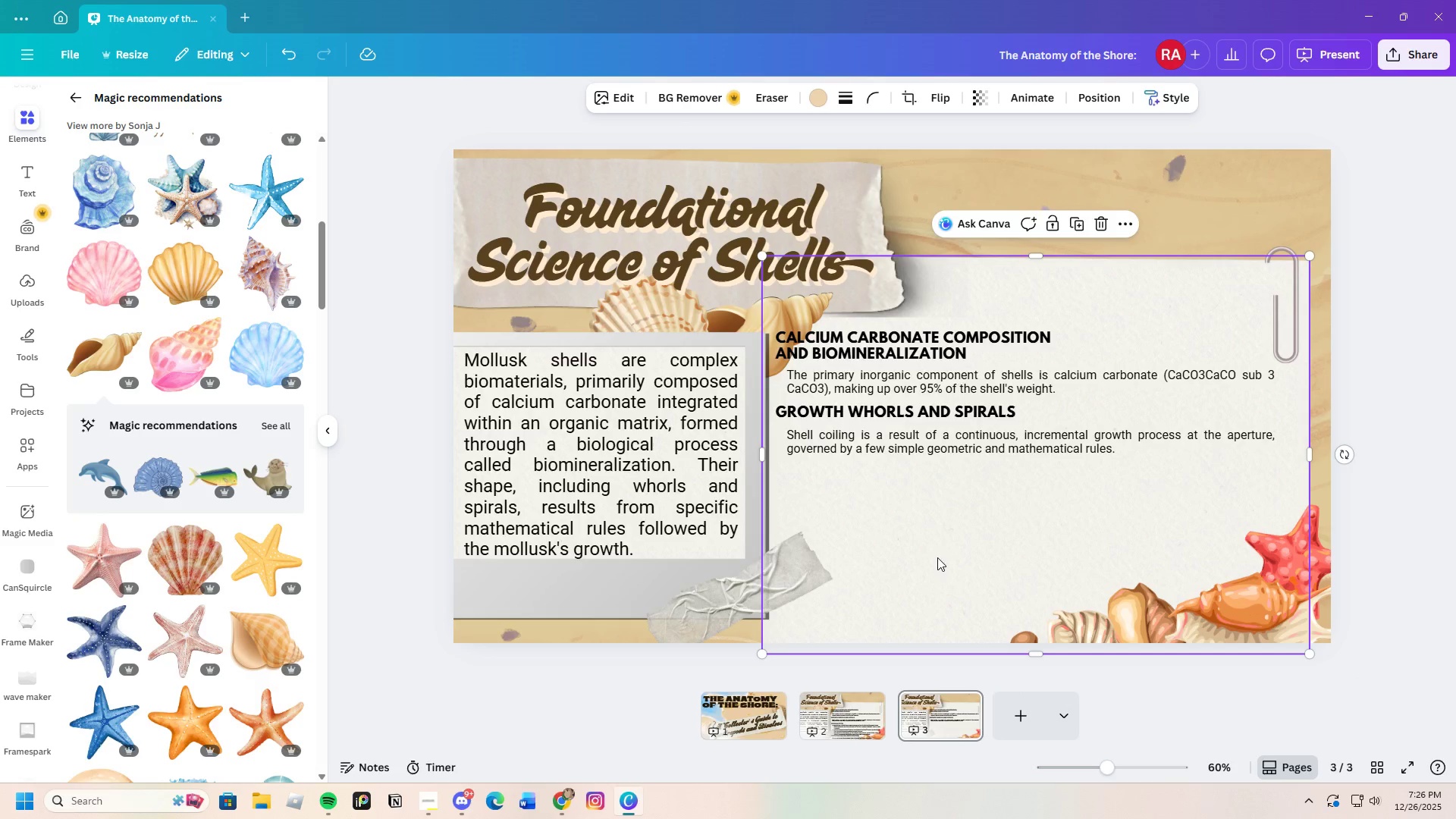 
left_click_drag(start_coordinate=[937, 557], to_coordinate=[700, 588])
 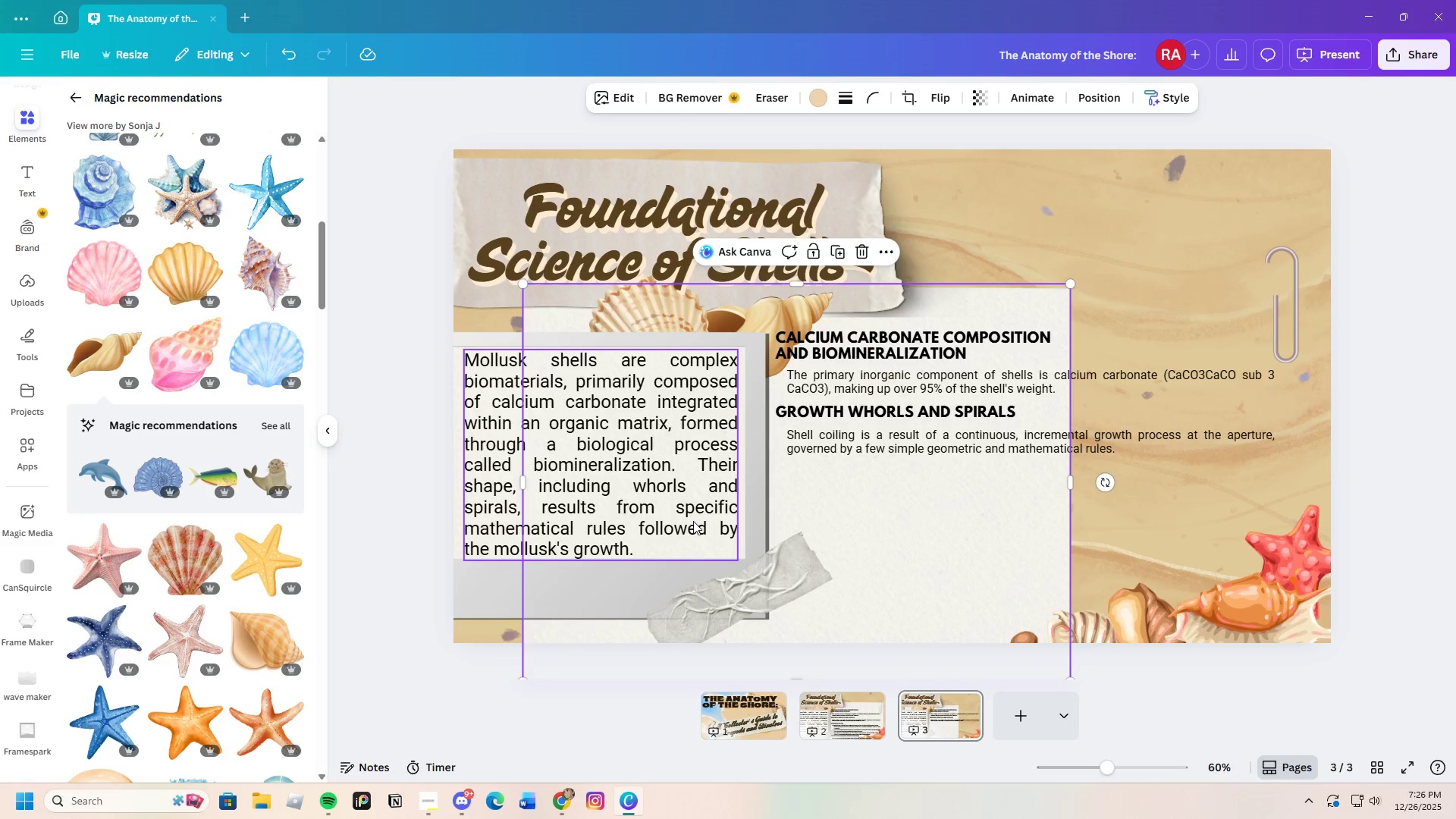 
left_click_drag(start_coordinate=[693, 521], to_coordinate=[647, 514])
 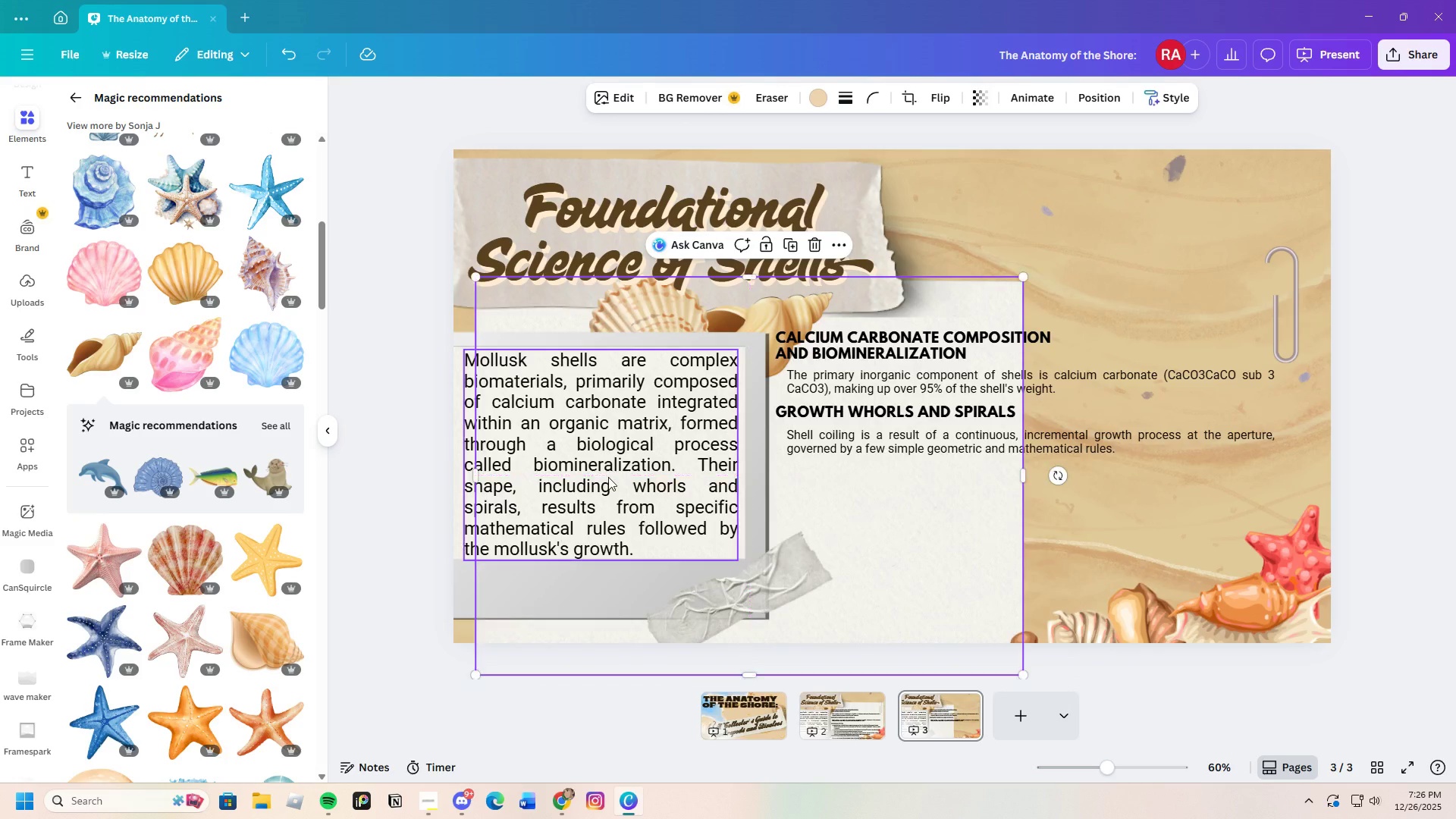 
left_click([606, 475])
 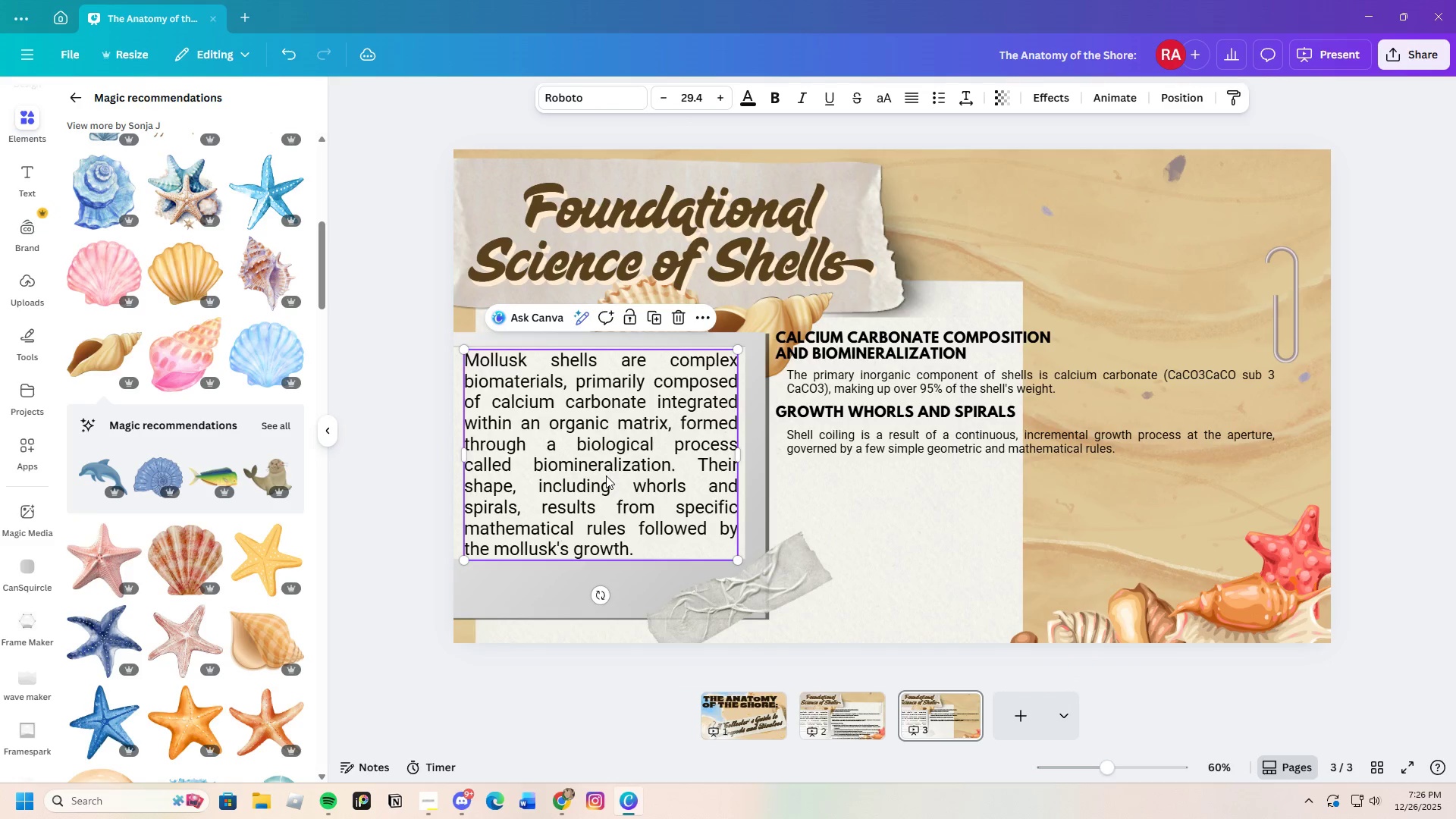 
left_click_drag(start_coordinate=[606, 475], to_coordinate=[1178, 474])
 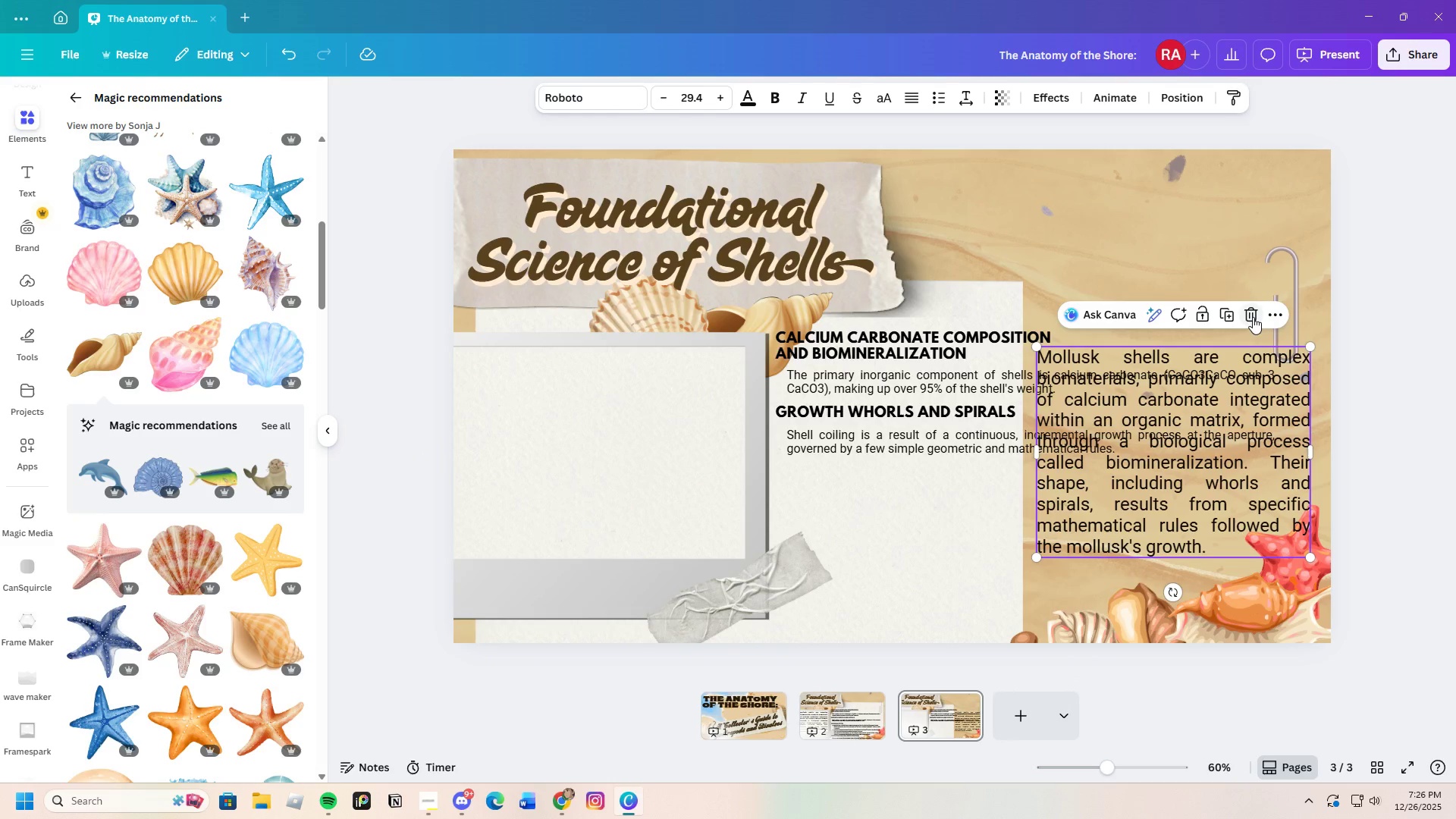 
left_click([1253, 317])
 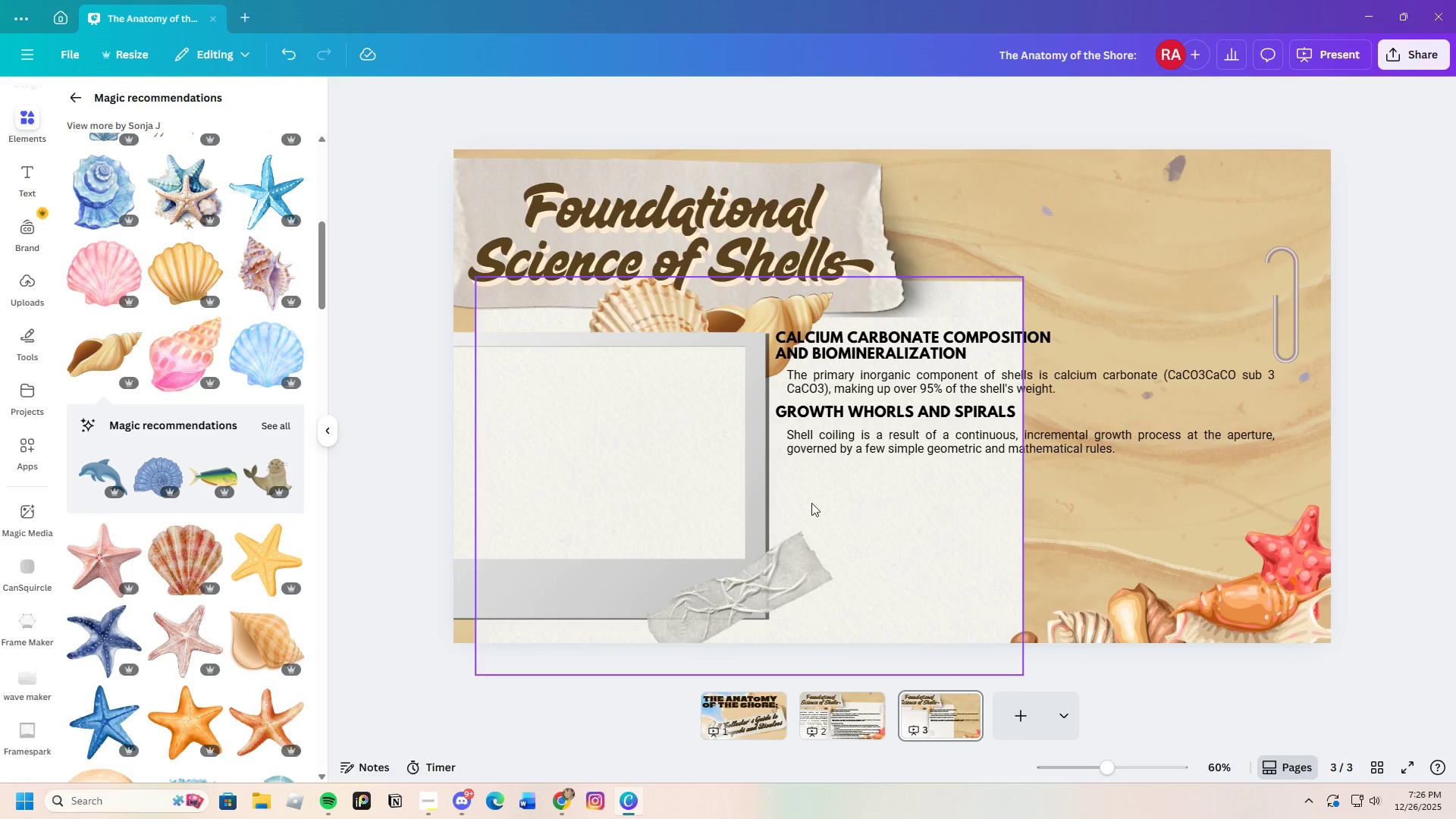 
left_click_drag(start_coordinate=[665, 475], to_coordinate=[1228, 415])
 